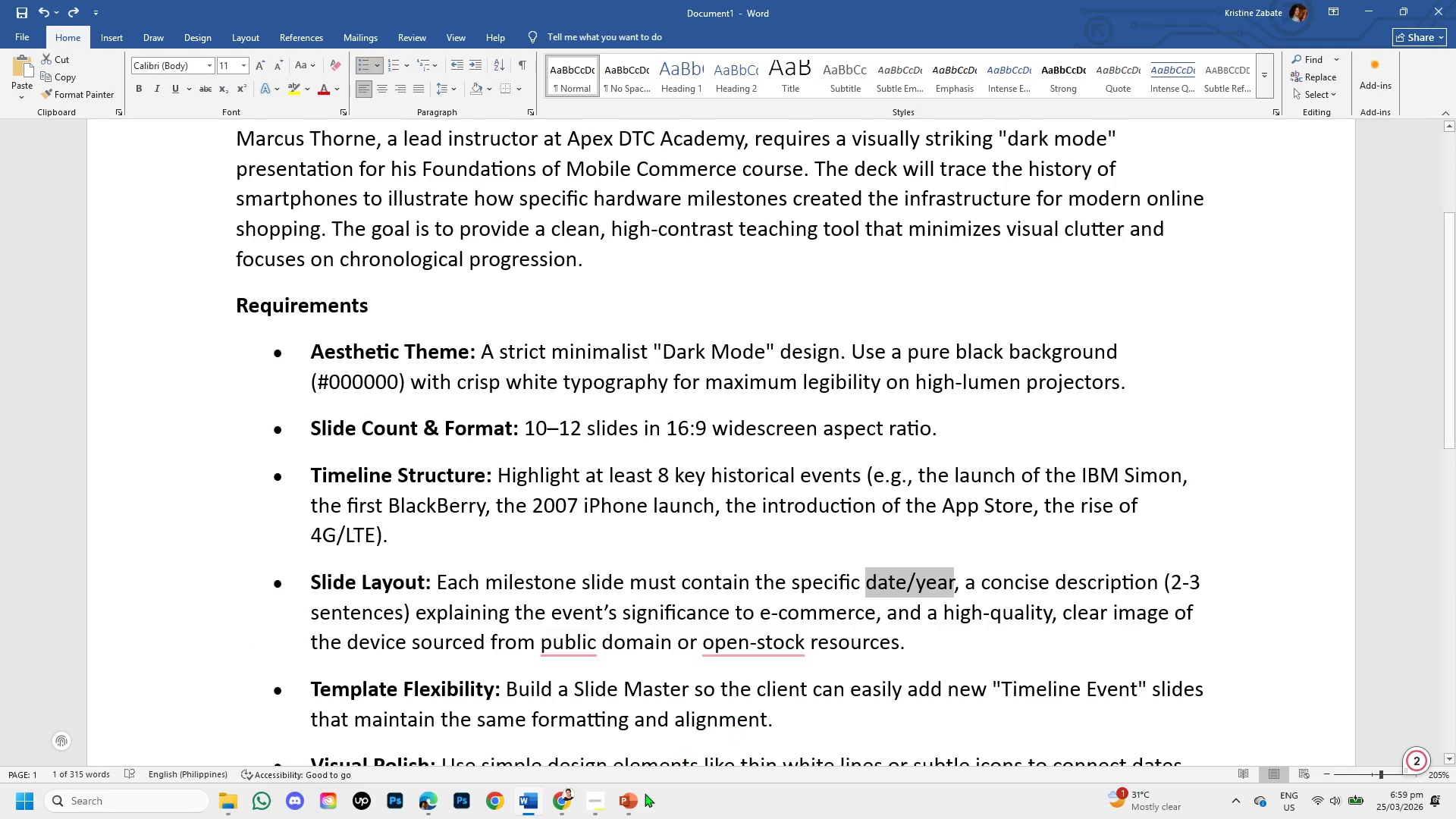 
left_click([623, 799])
 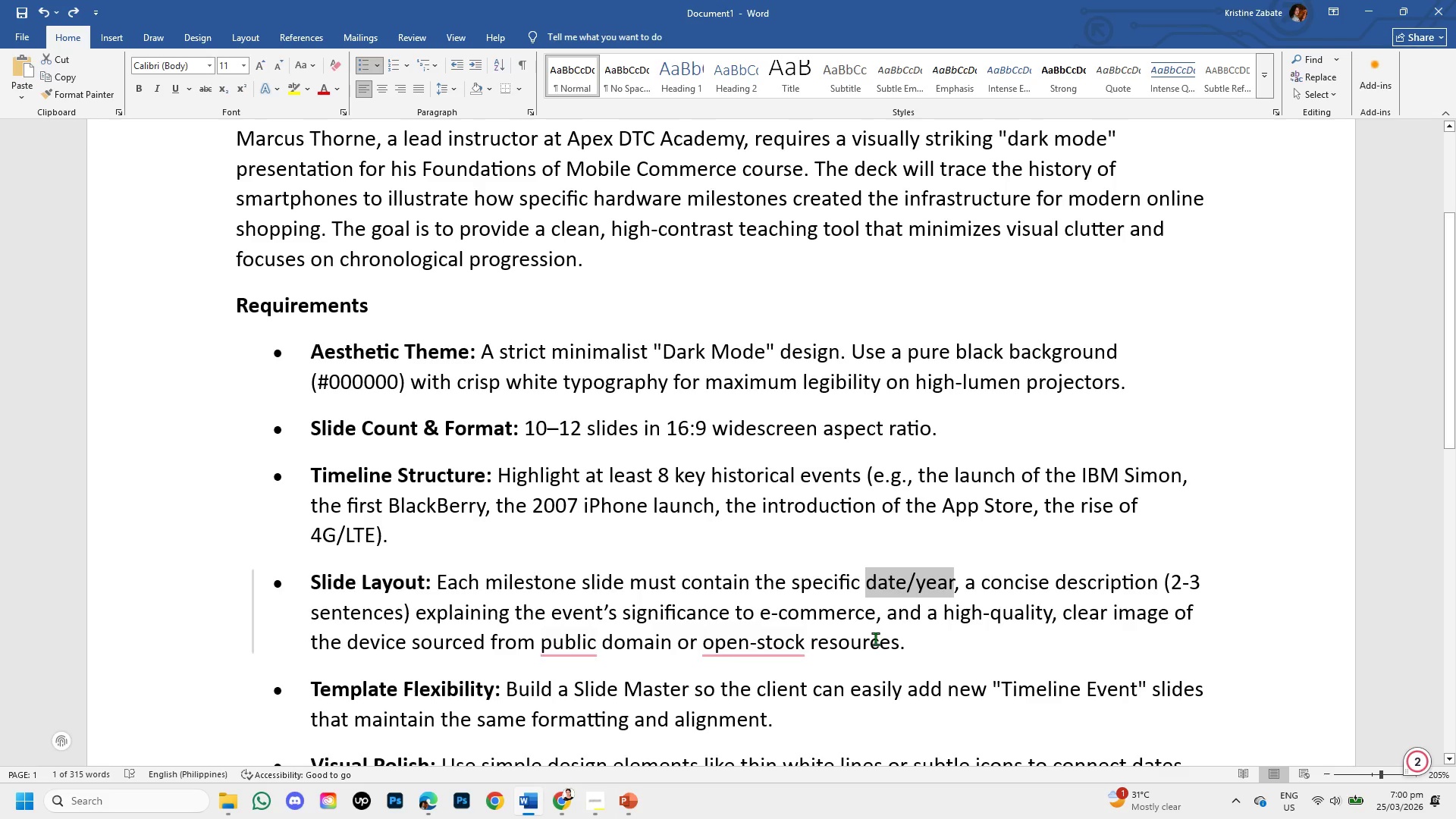 
wait(13.82)
 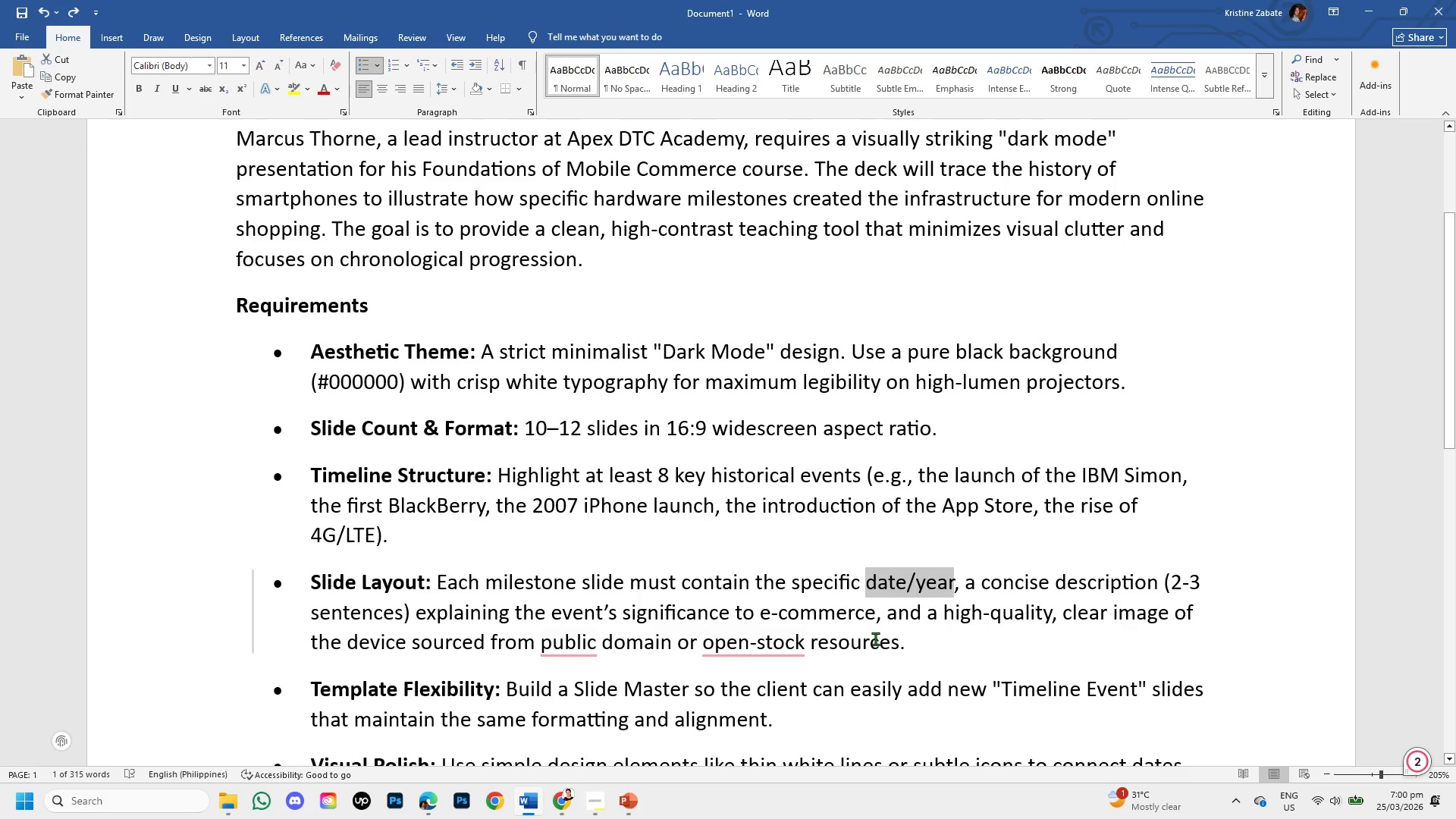 
mouse_move([622, 789])
 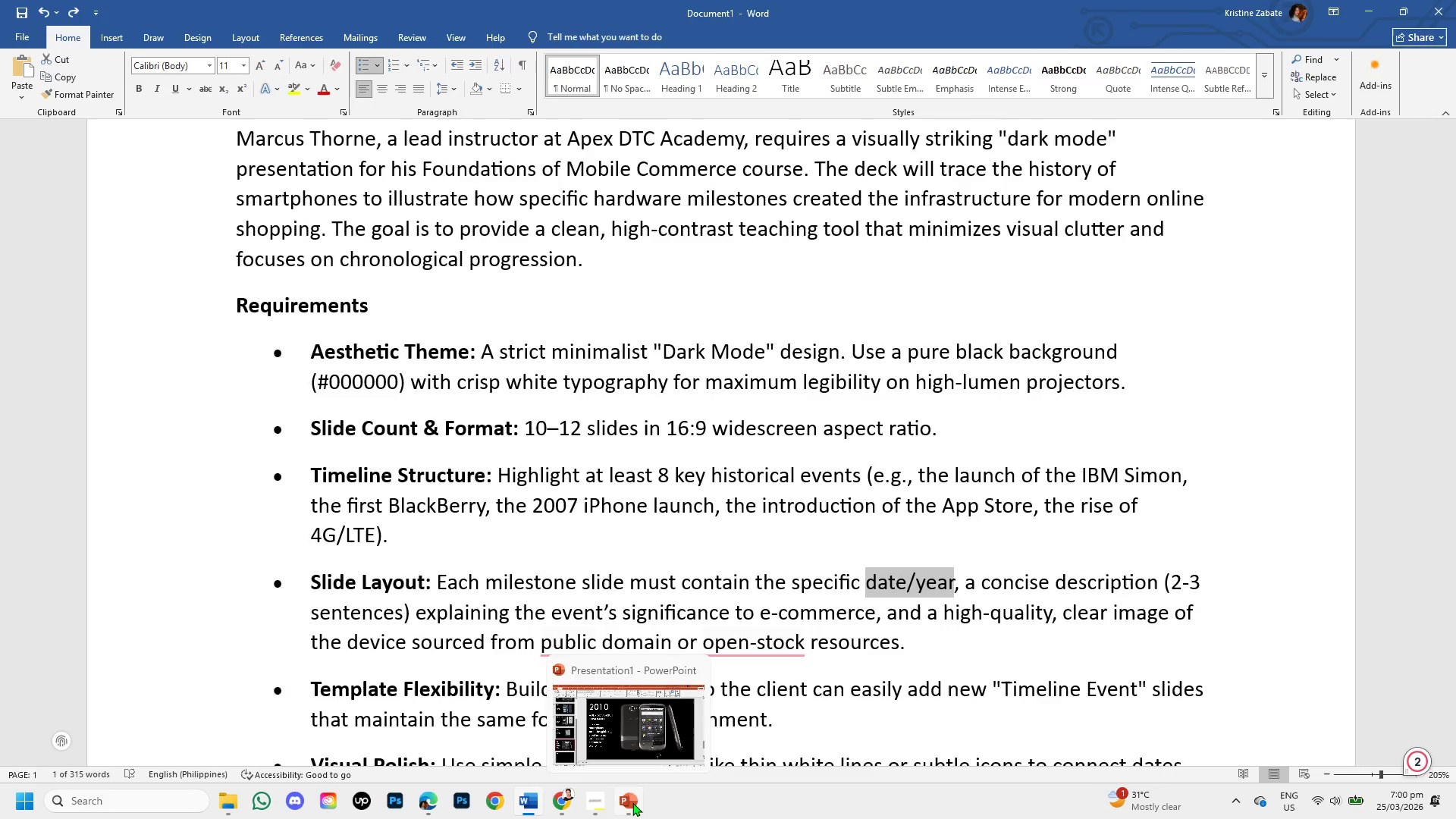 
left_click([632, 802])
 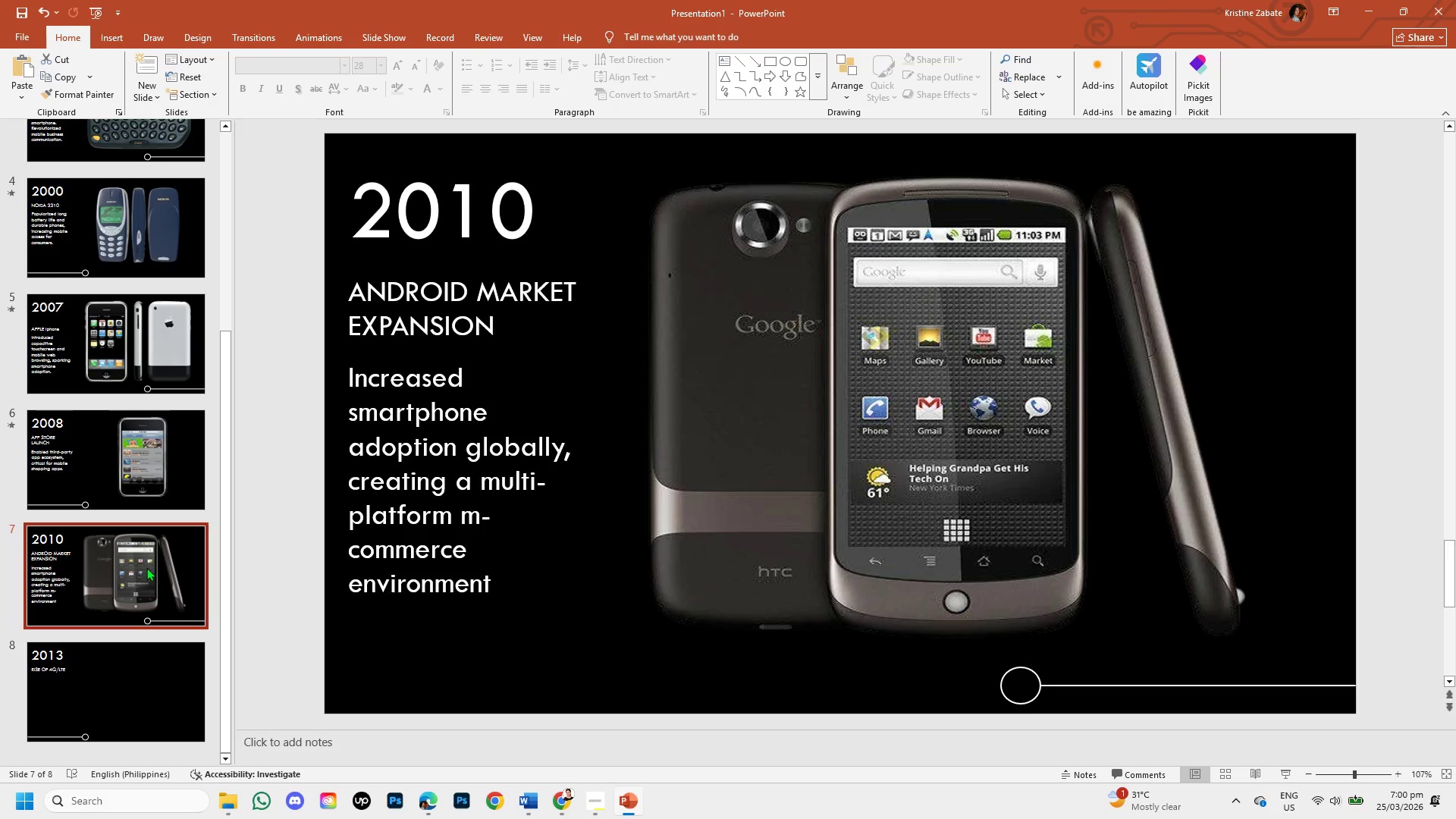 
left_click([146, 567])
 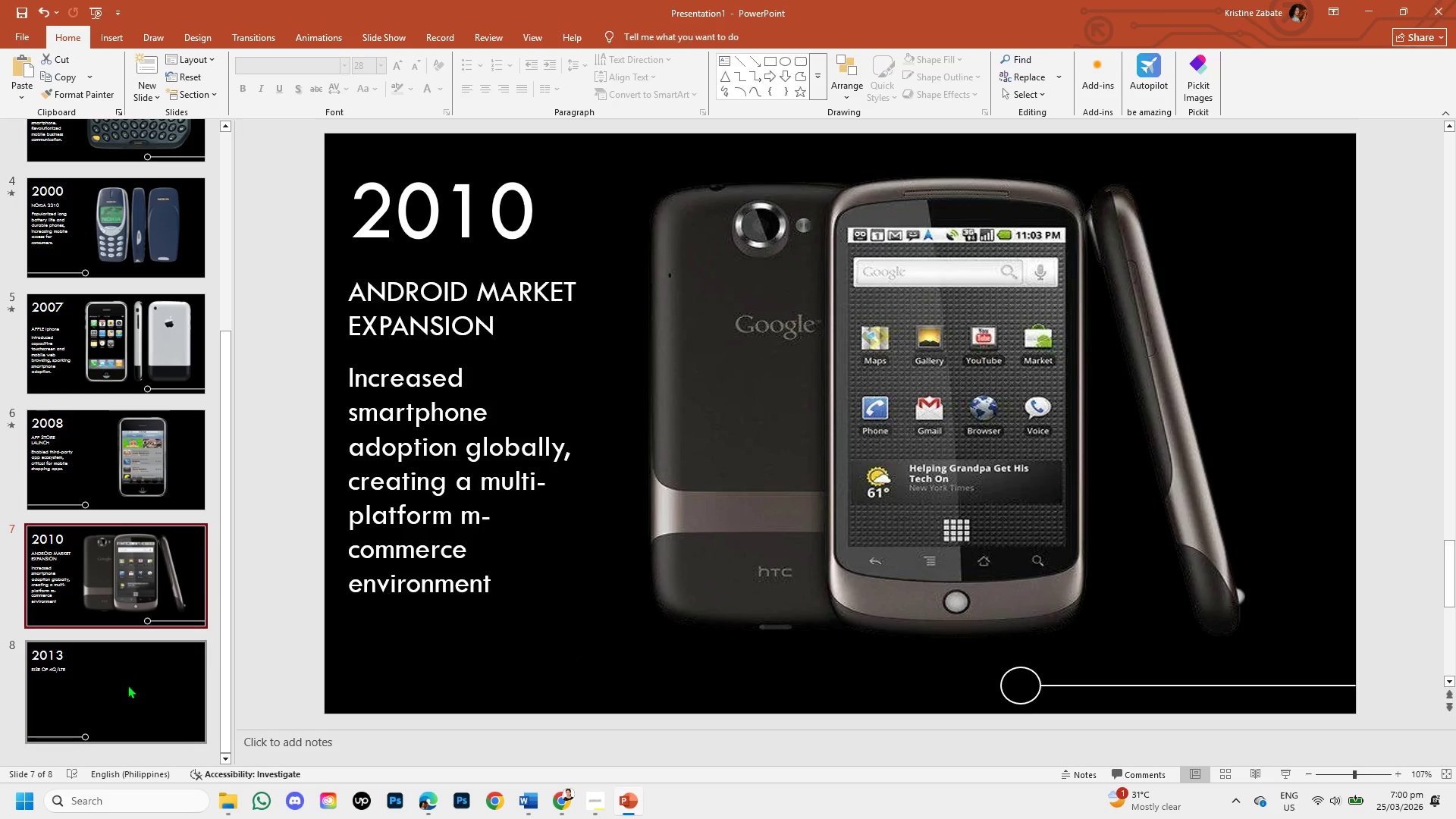 
left_click([130, 693])
 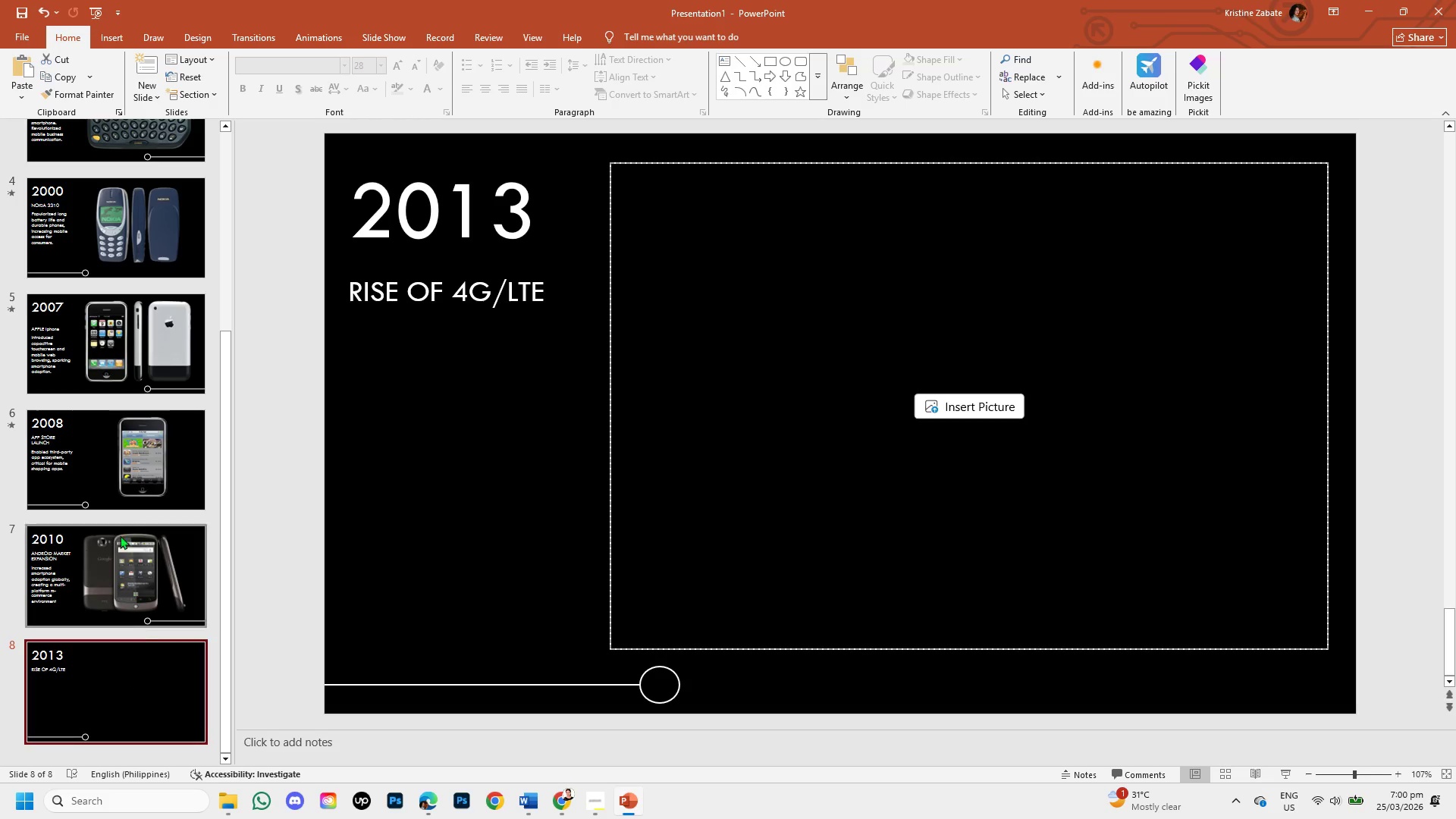 
left_click([149, 87])
 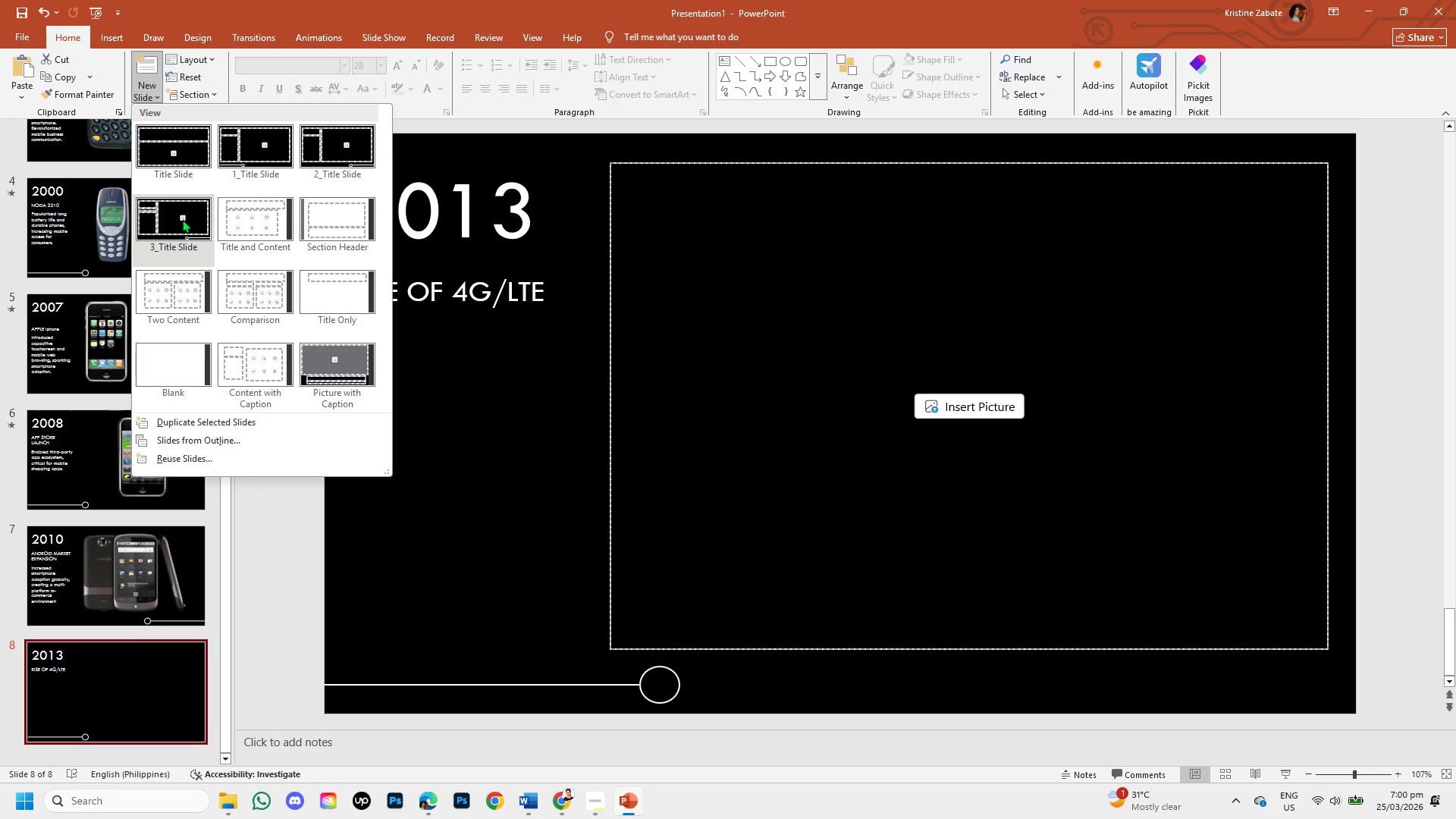 
left_click([180, 221])
 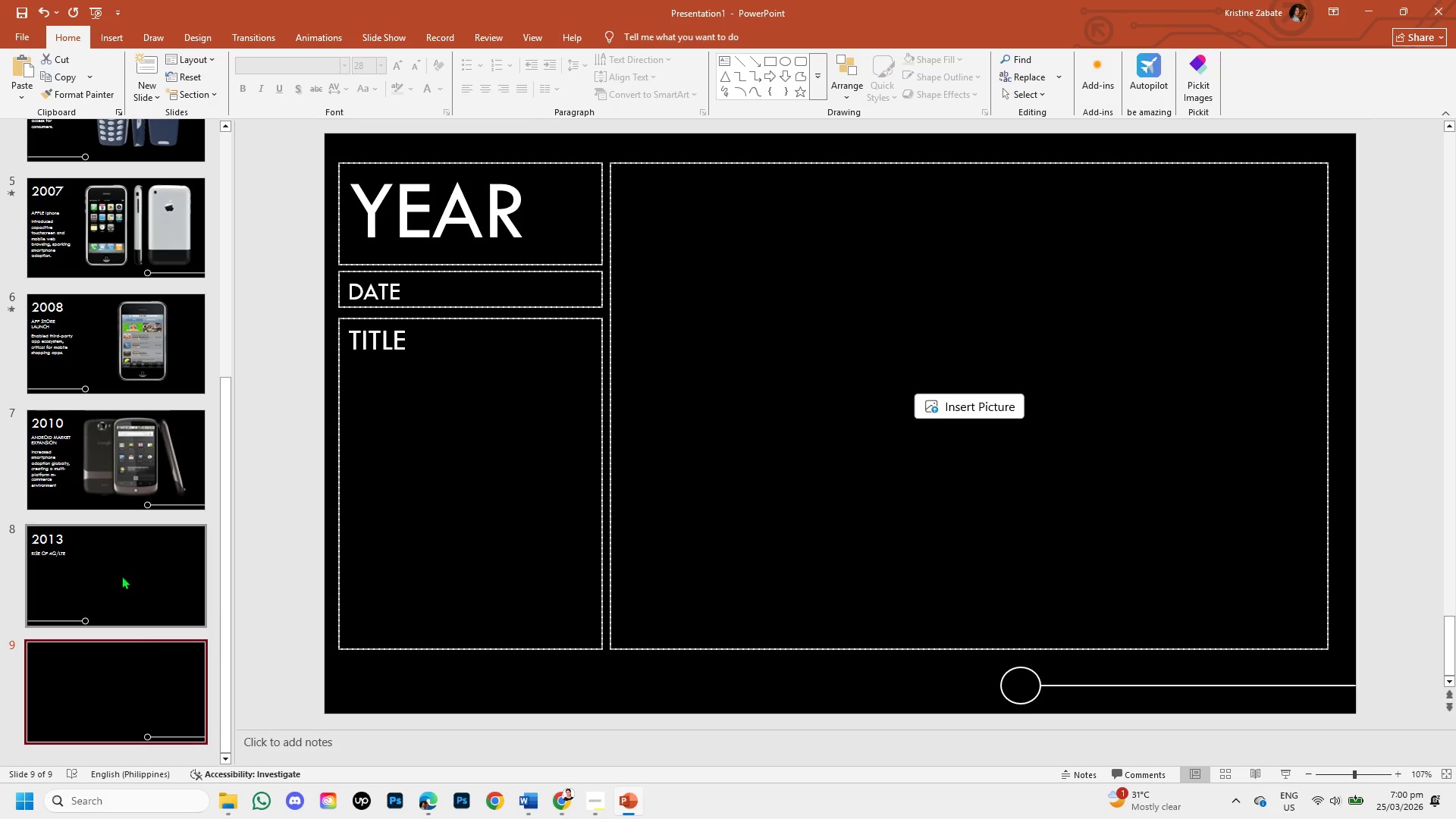 
left_click_drag(start_coordinate=[111, 672], to_coordinate=[126, 555])
 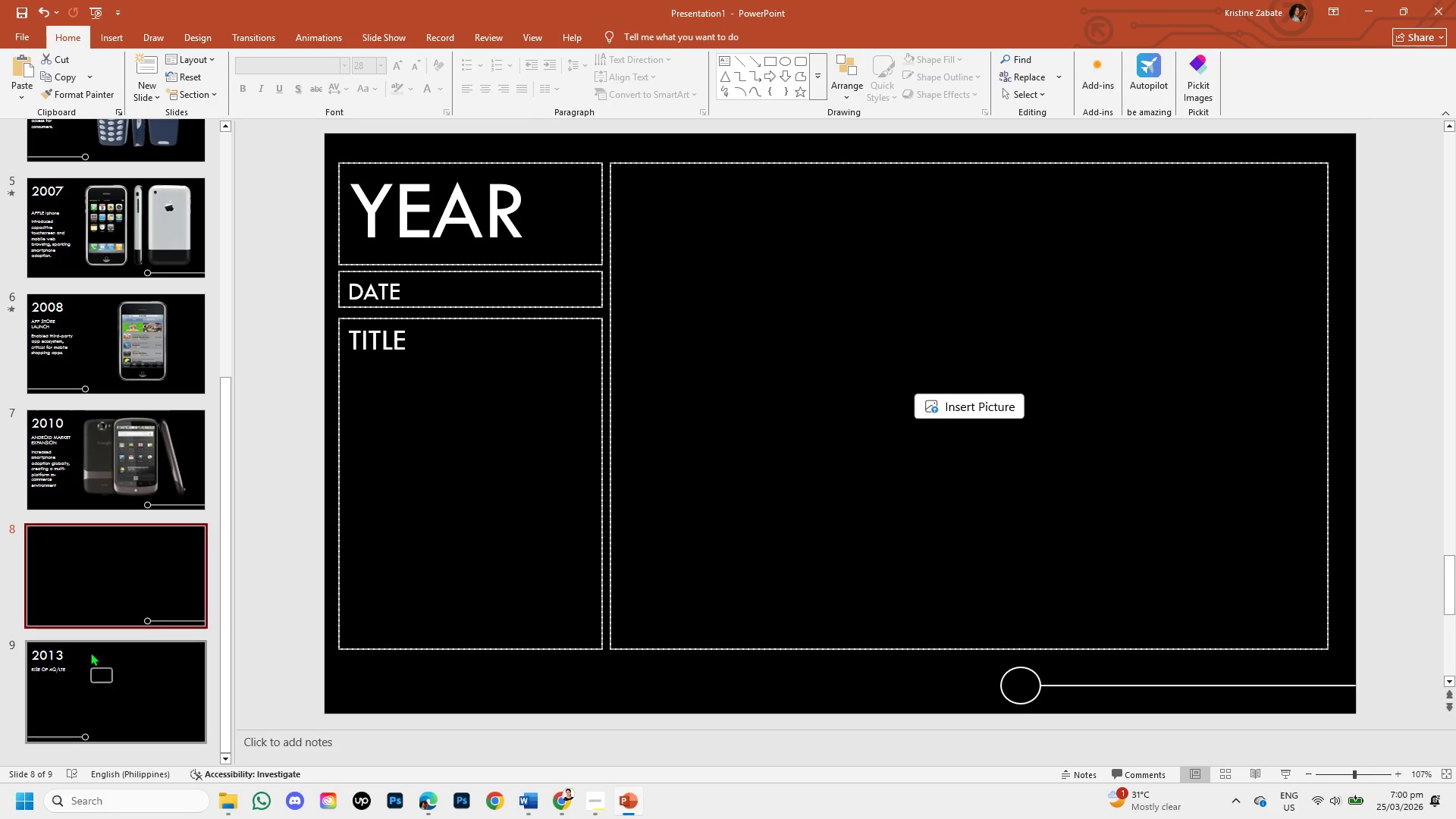 
left_click([90, 682])
 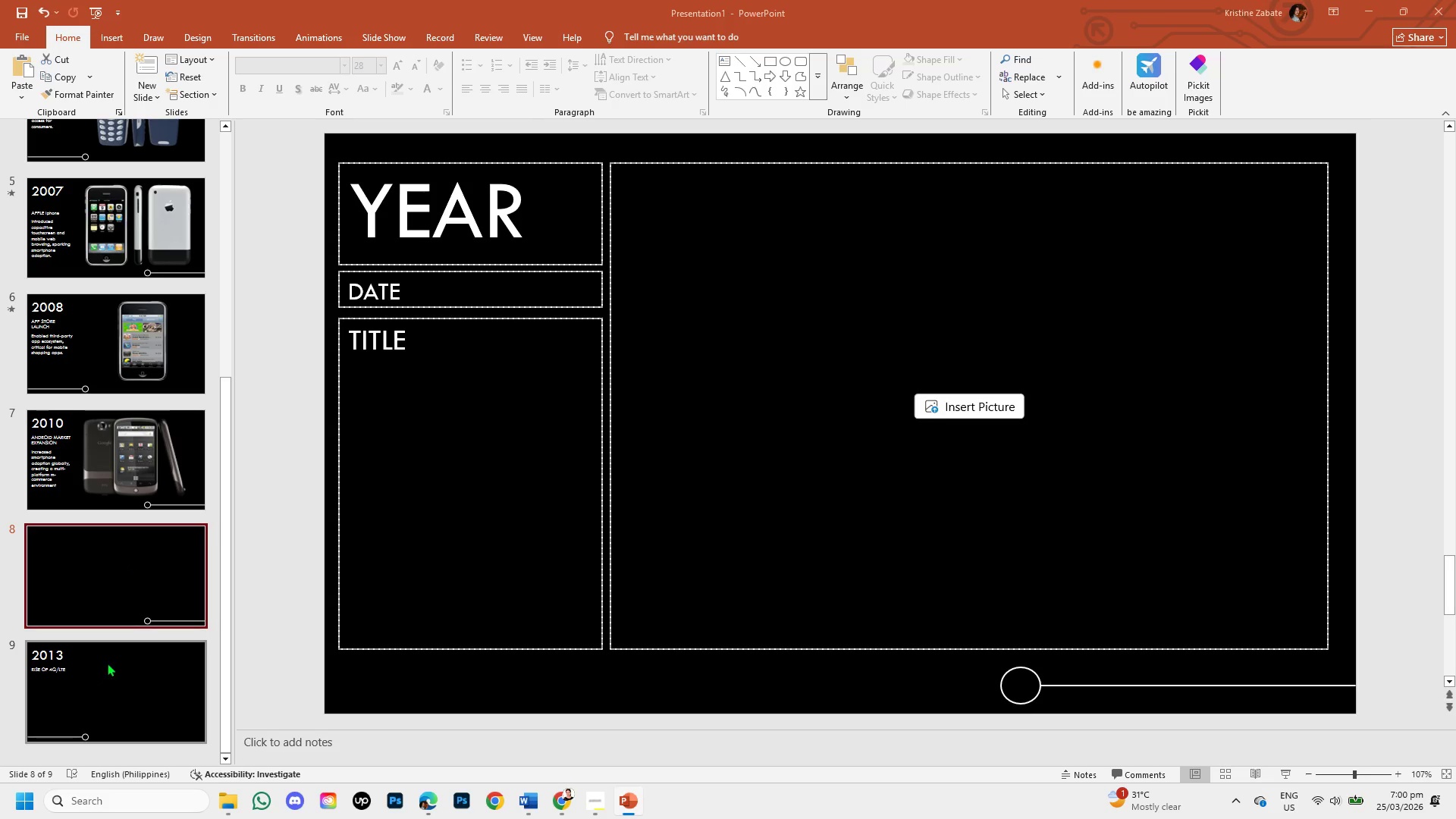 
left_click([107, 663])
 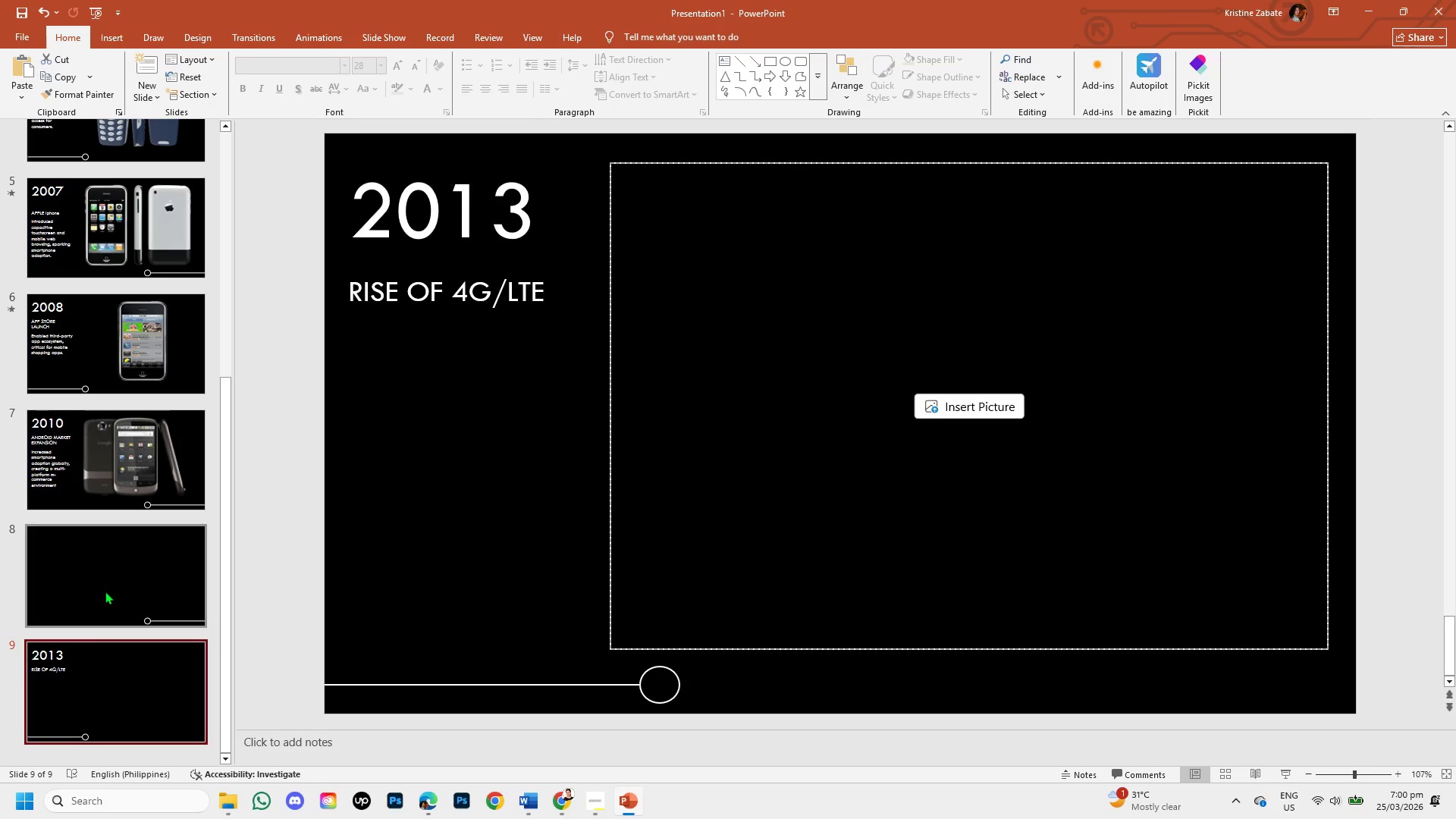 
left_click([105, 591])
 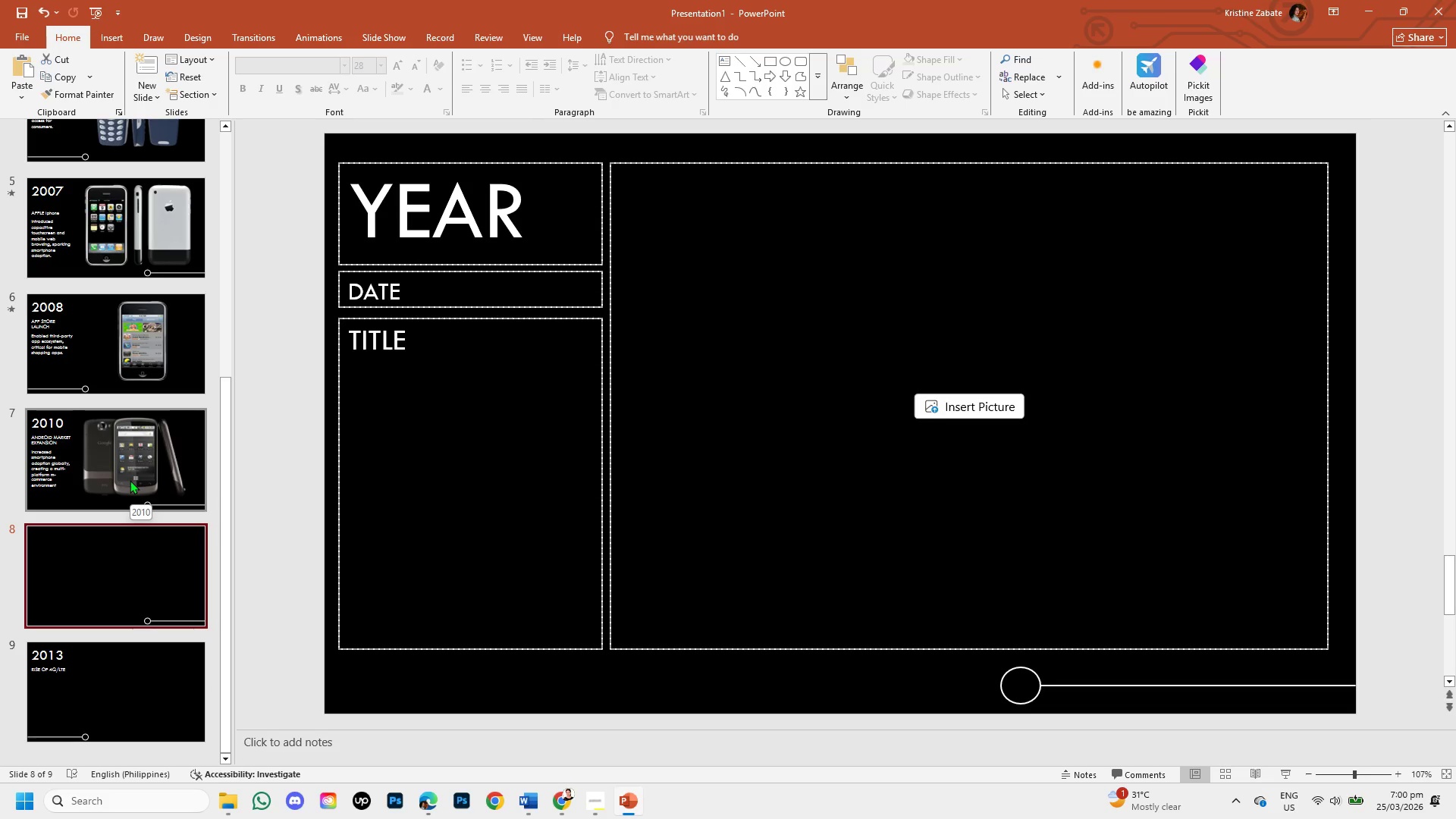 
left_click([130, 480])
 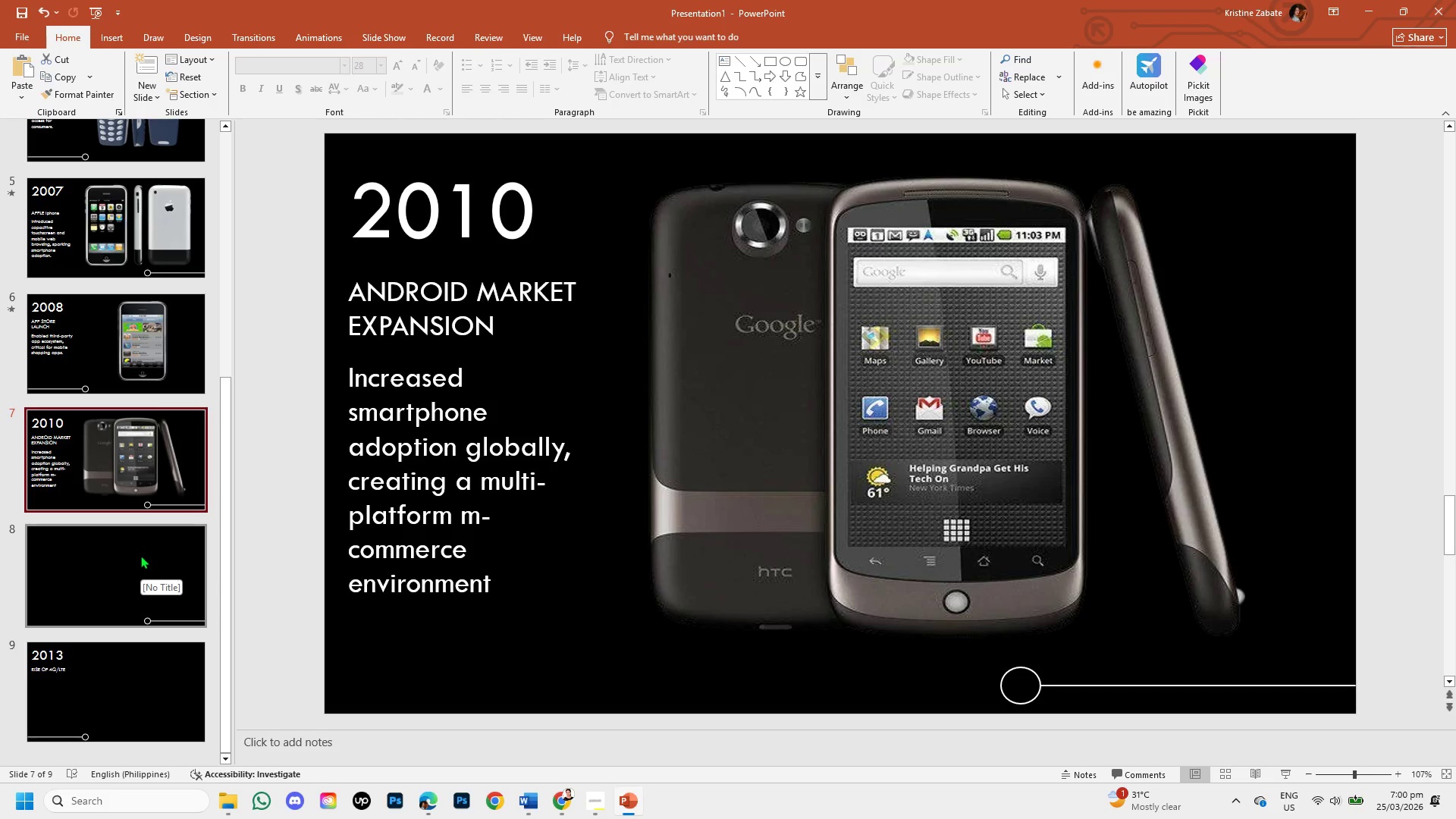 
left_click([140, 555])
 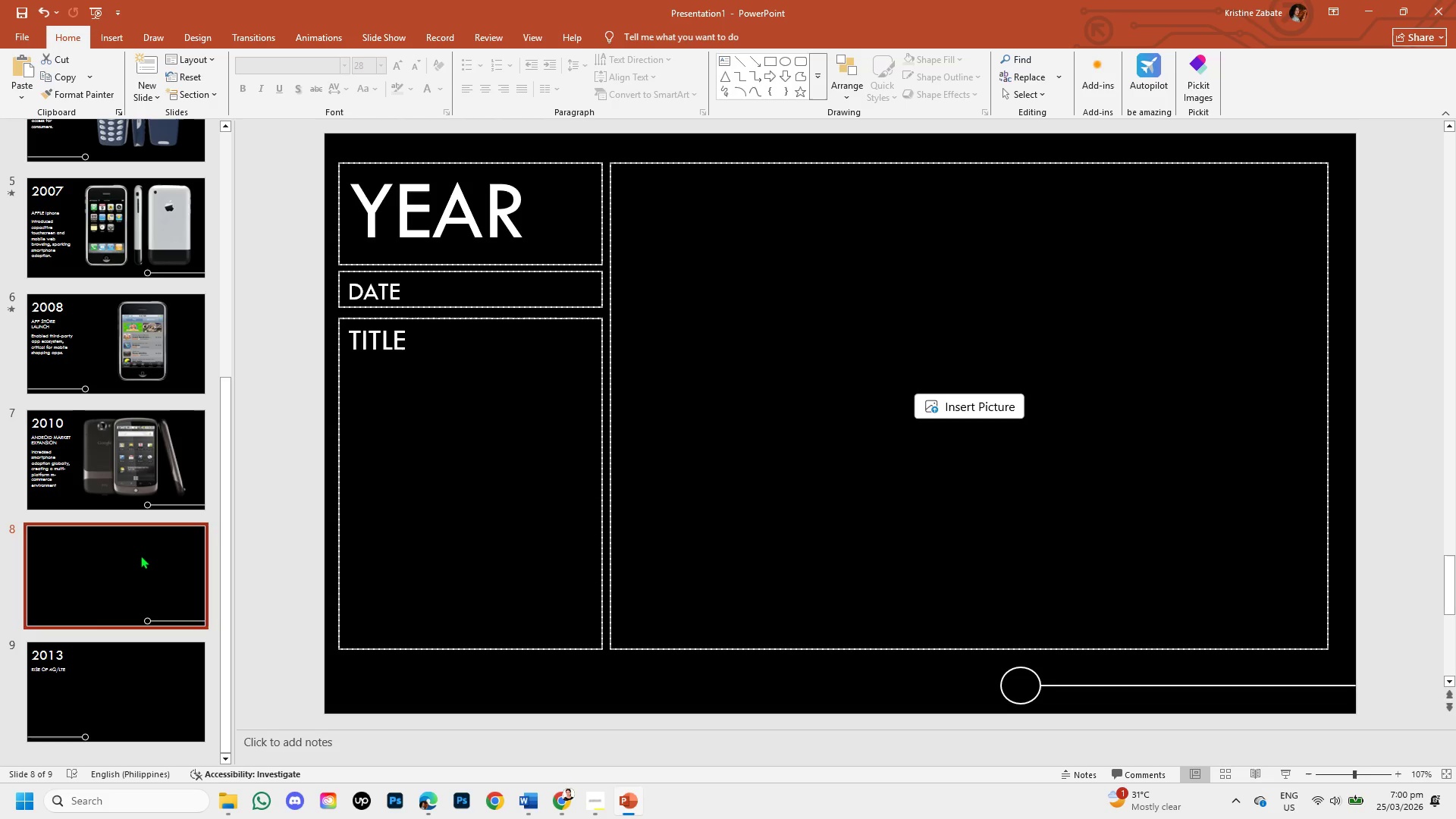 
mouse_move([138, 634])
 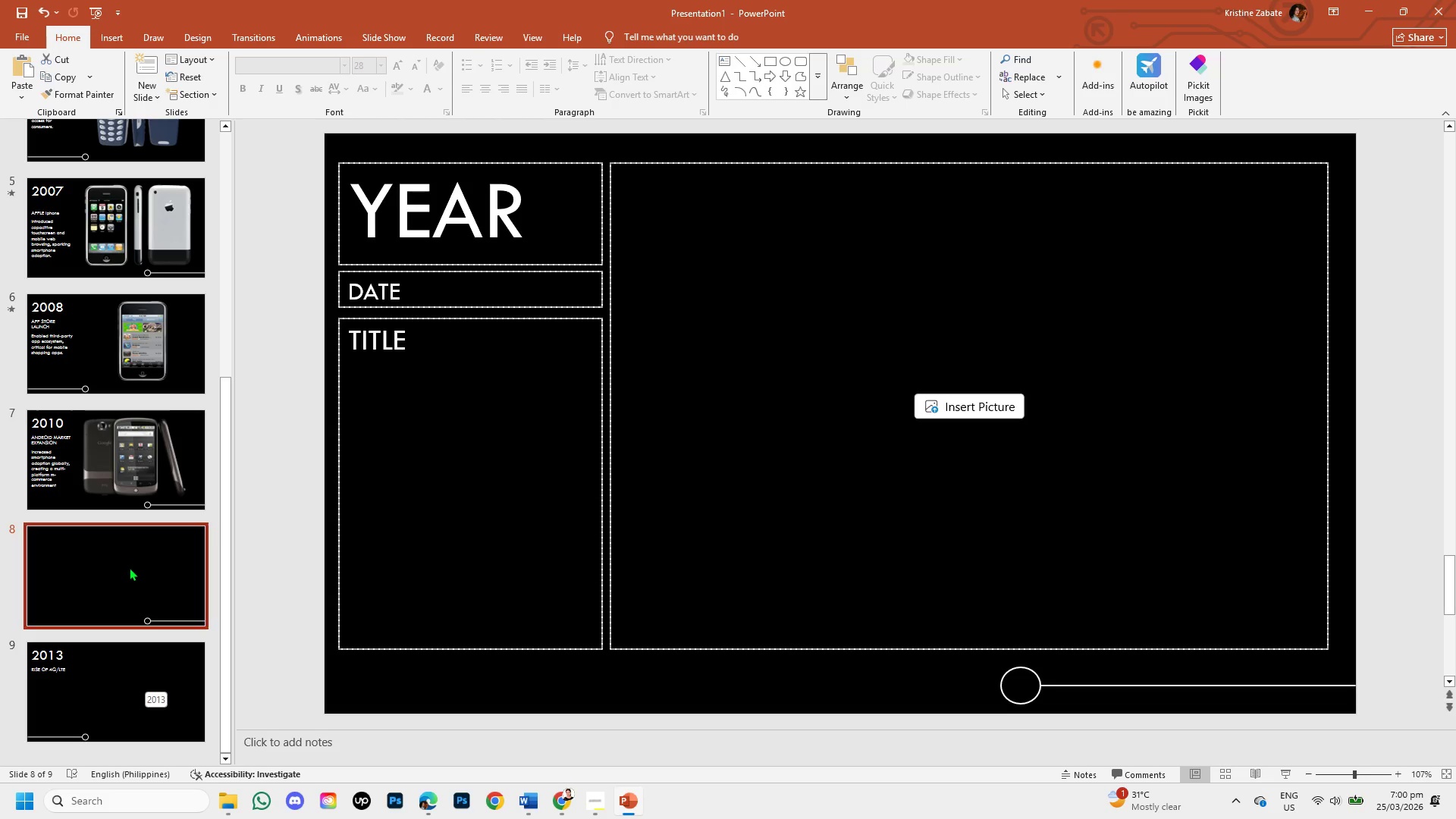 
left_click([129, 567])
 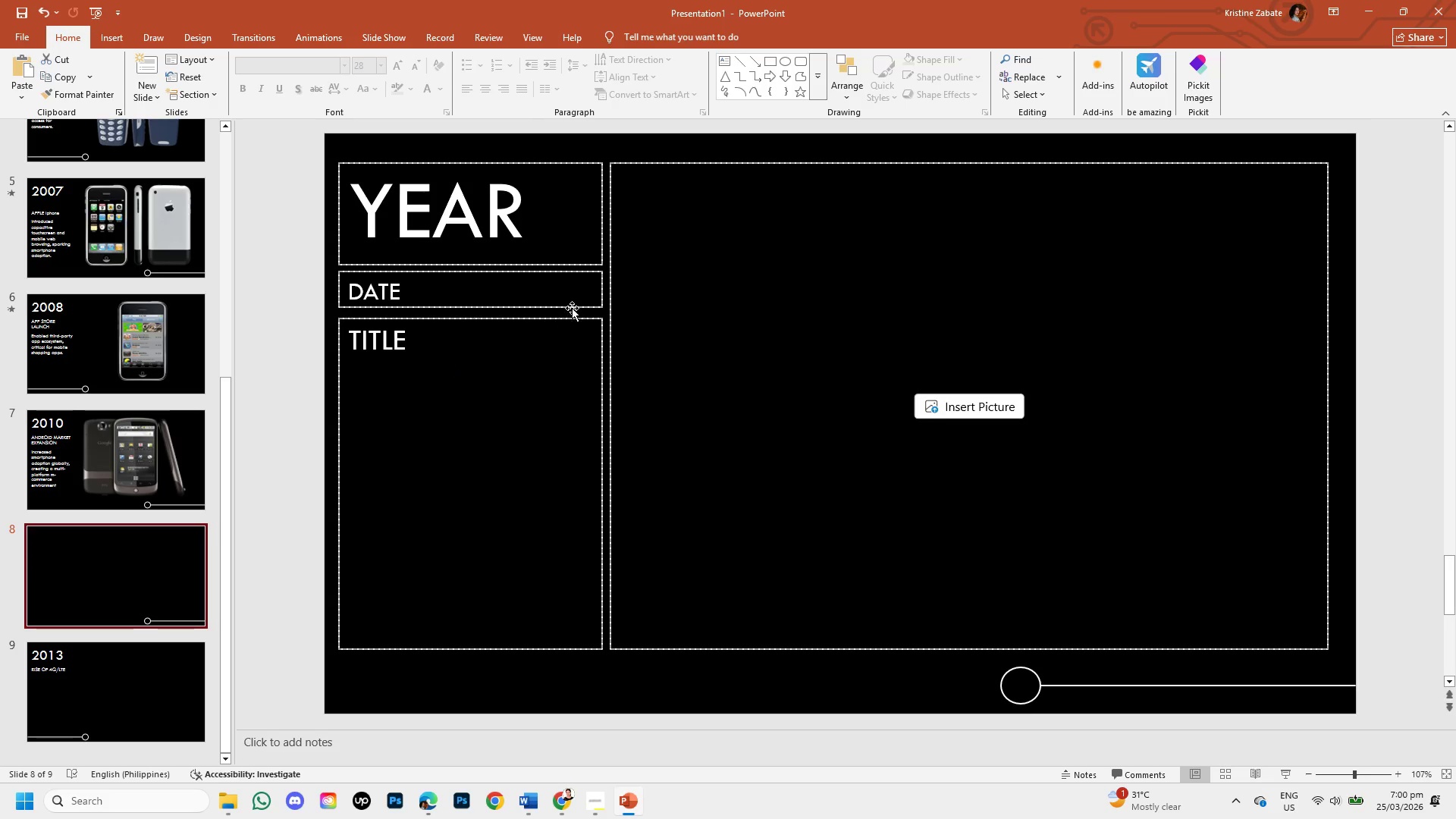 
wait(14.45)
 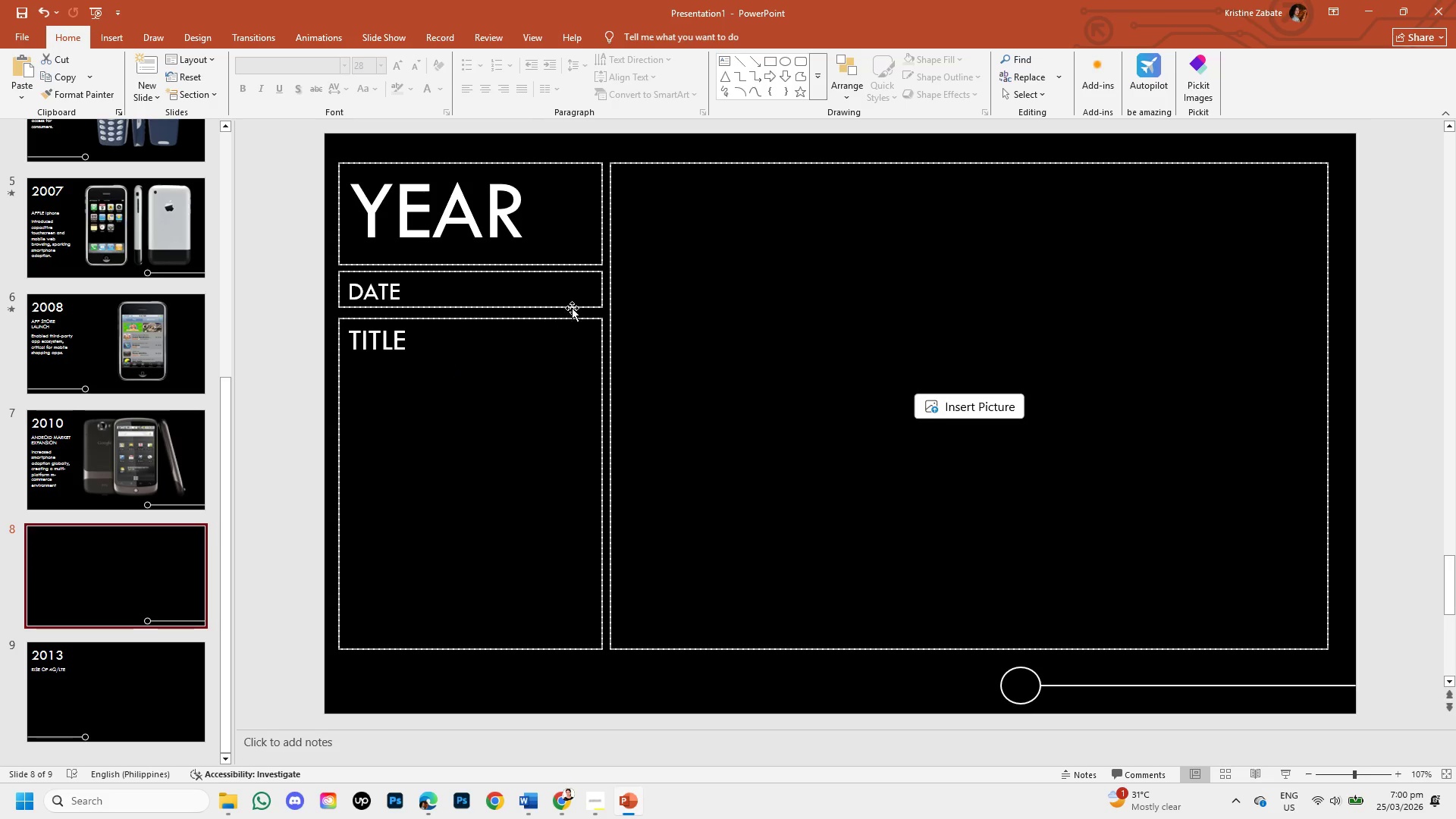 
left_click([539, 37])
 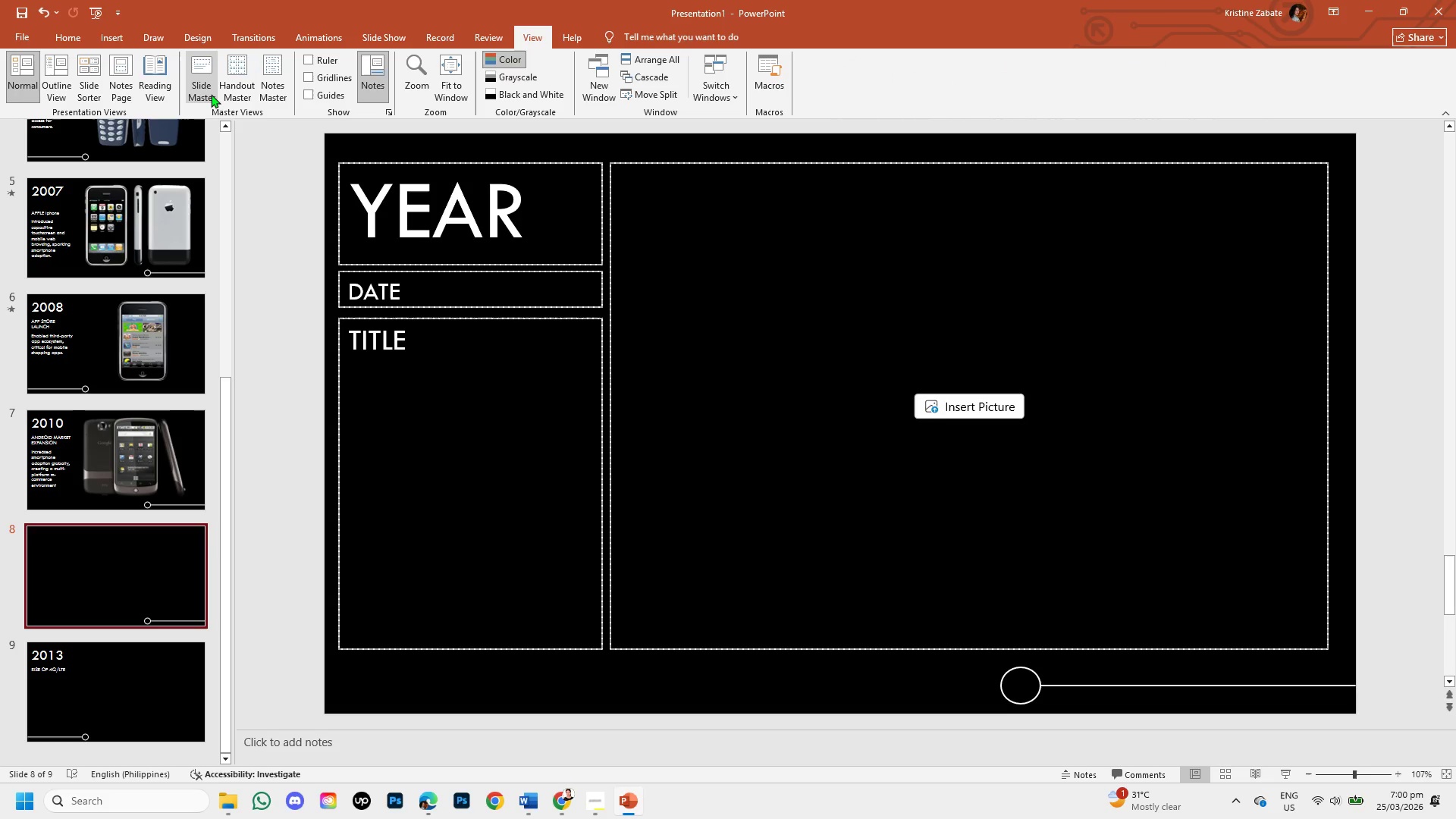 
left_click([211, 94])
 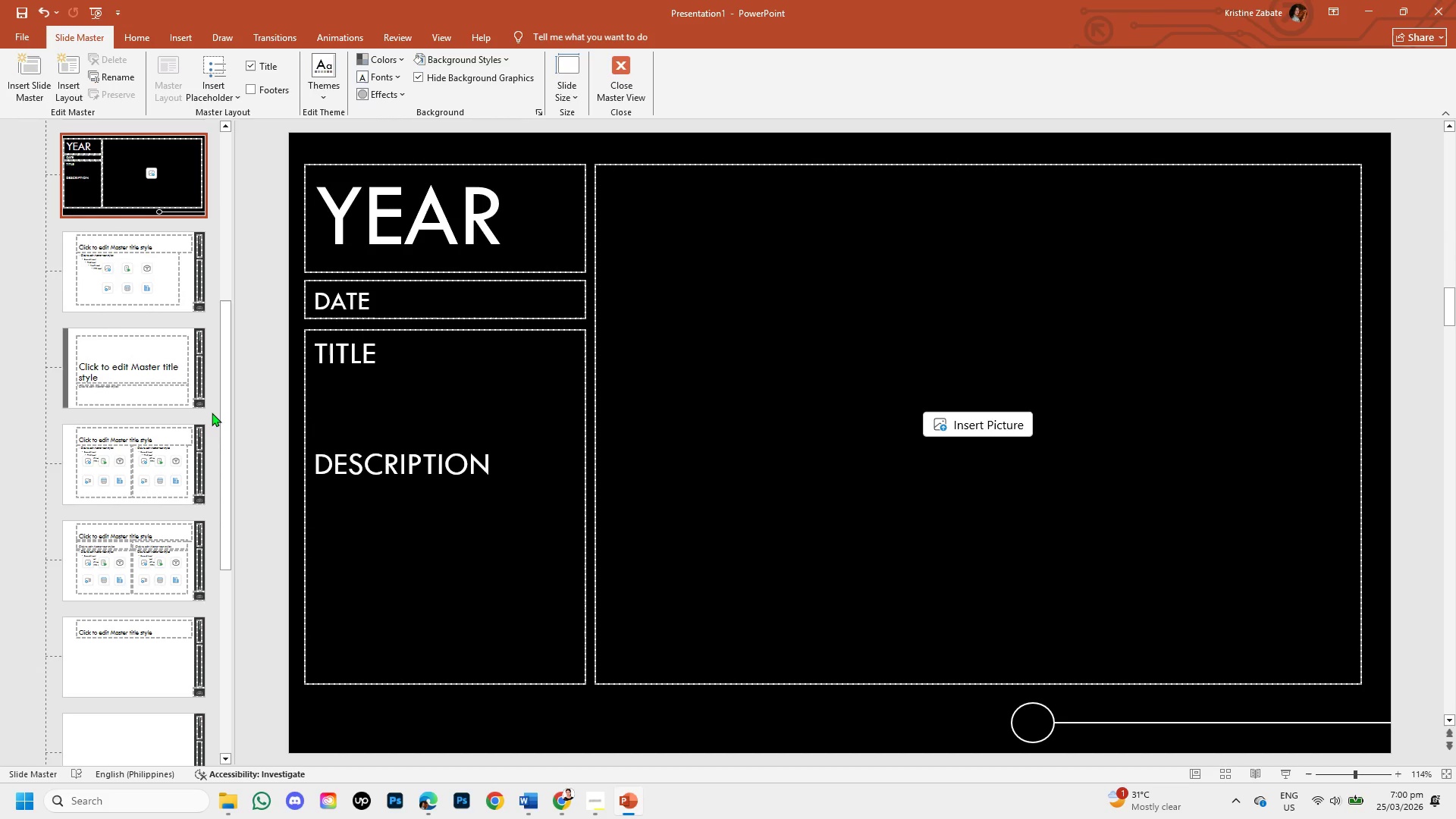 
left_click_drag(start_coordinate=[221, 414], to_coordinate=[228, 275])
 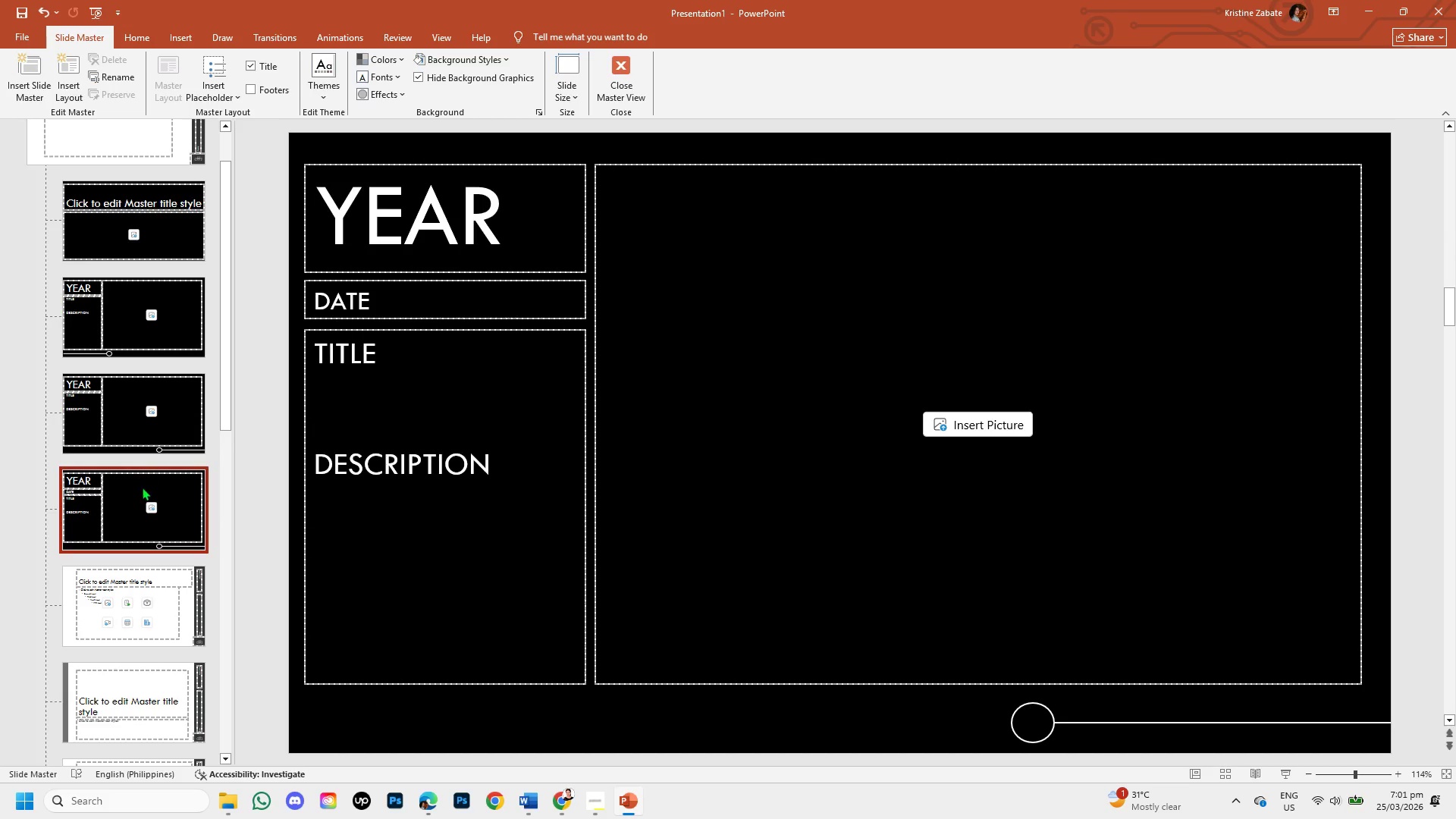 
left_click([142, 488])
 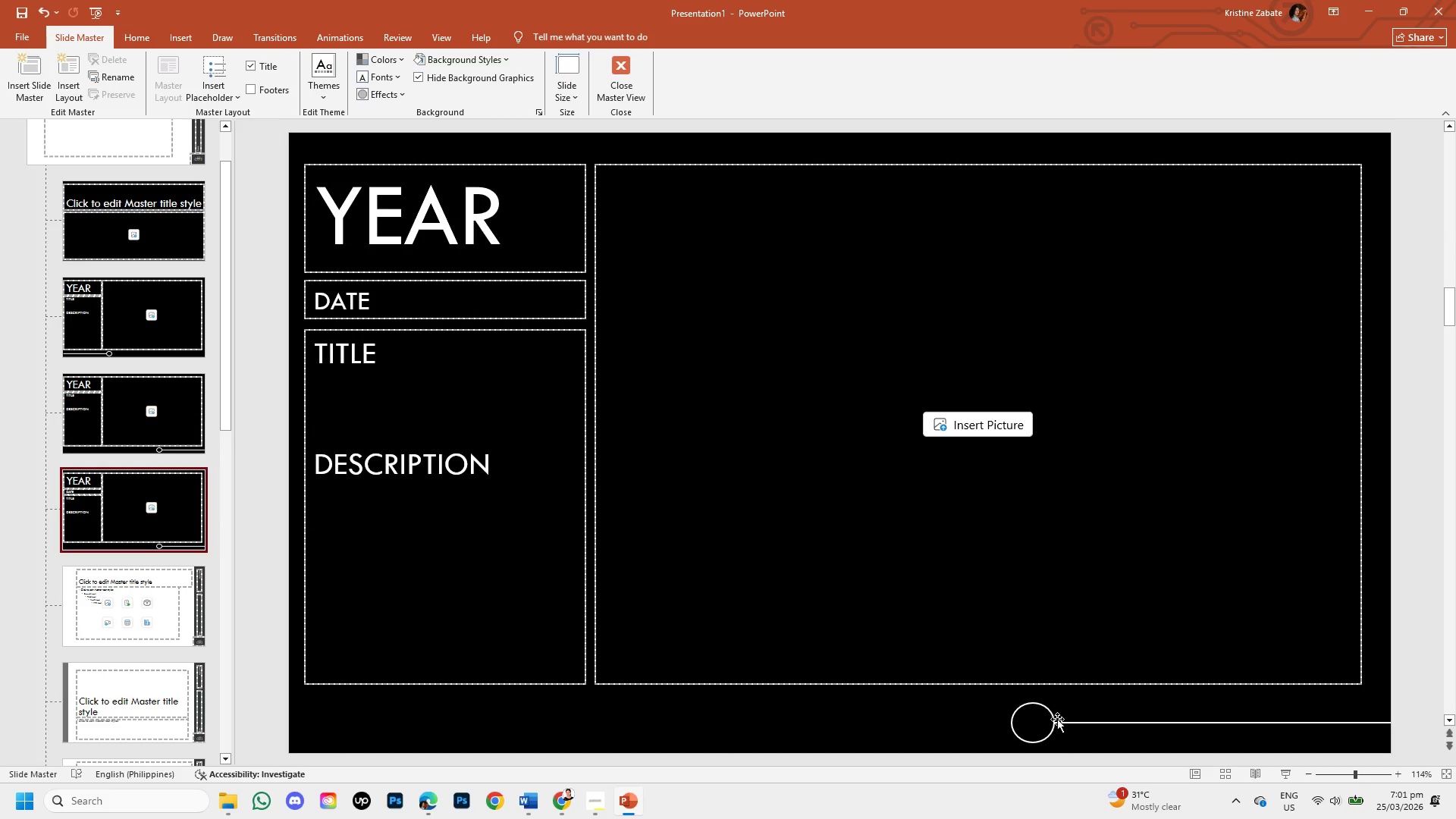 
left_click([1036, 724])
 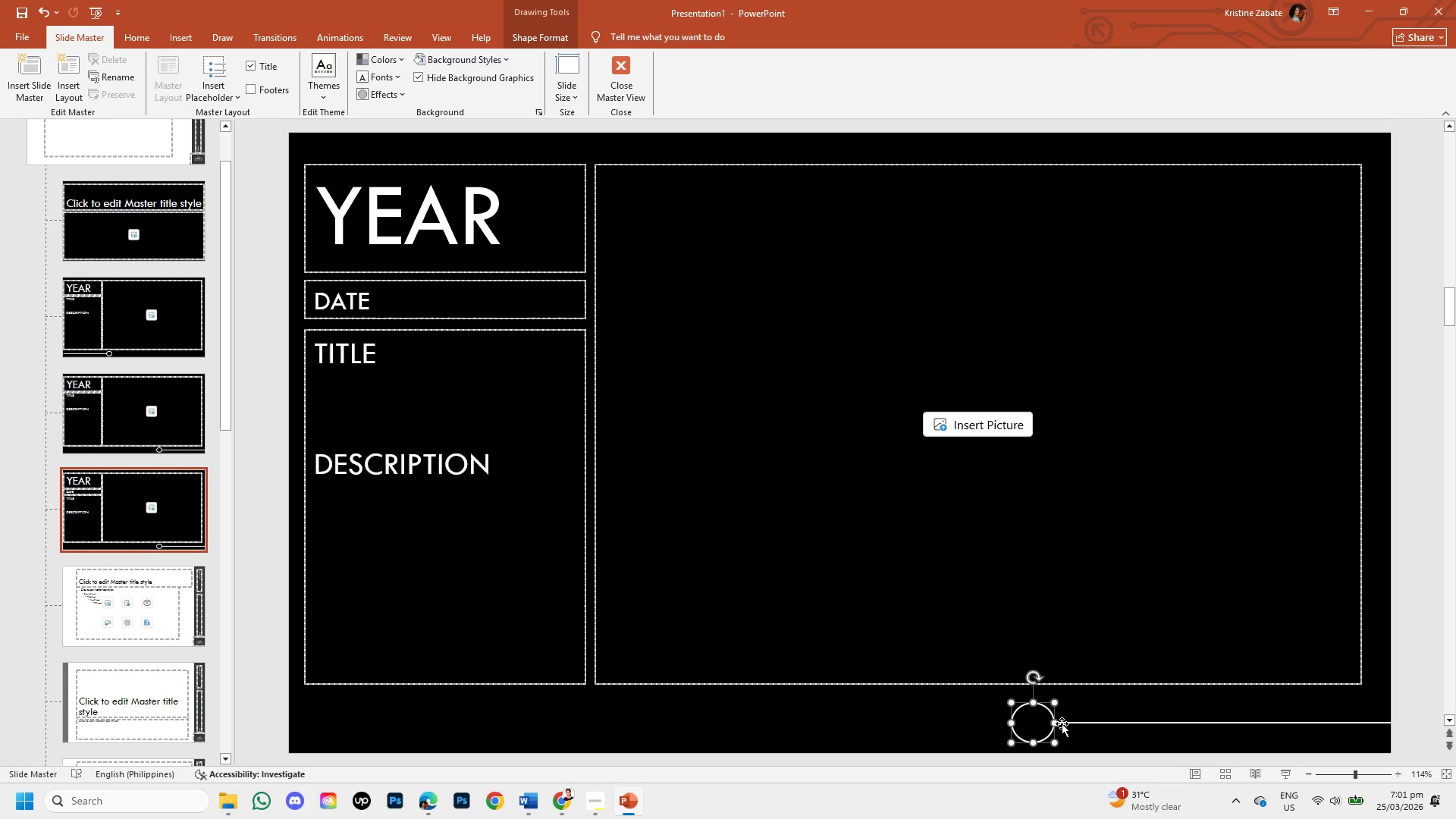 
left_click([1076, 726])
 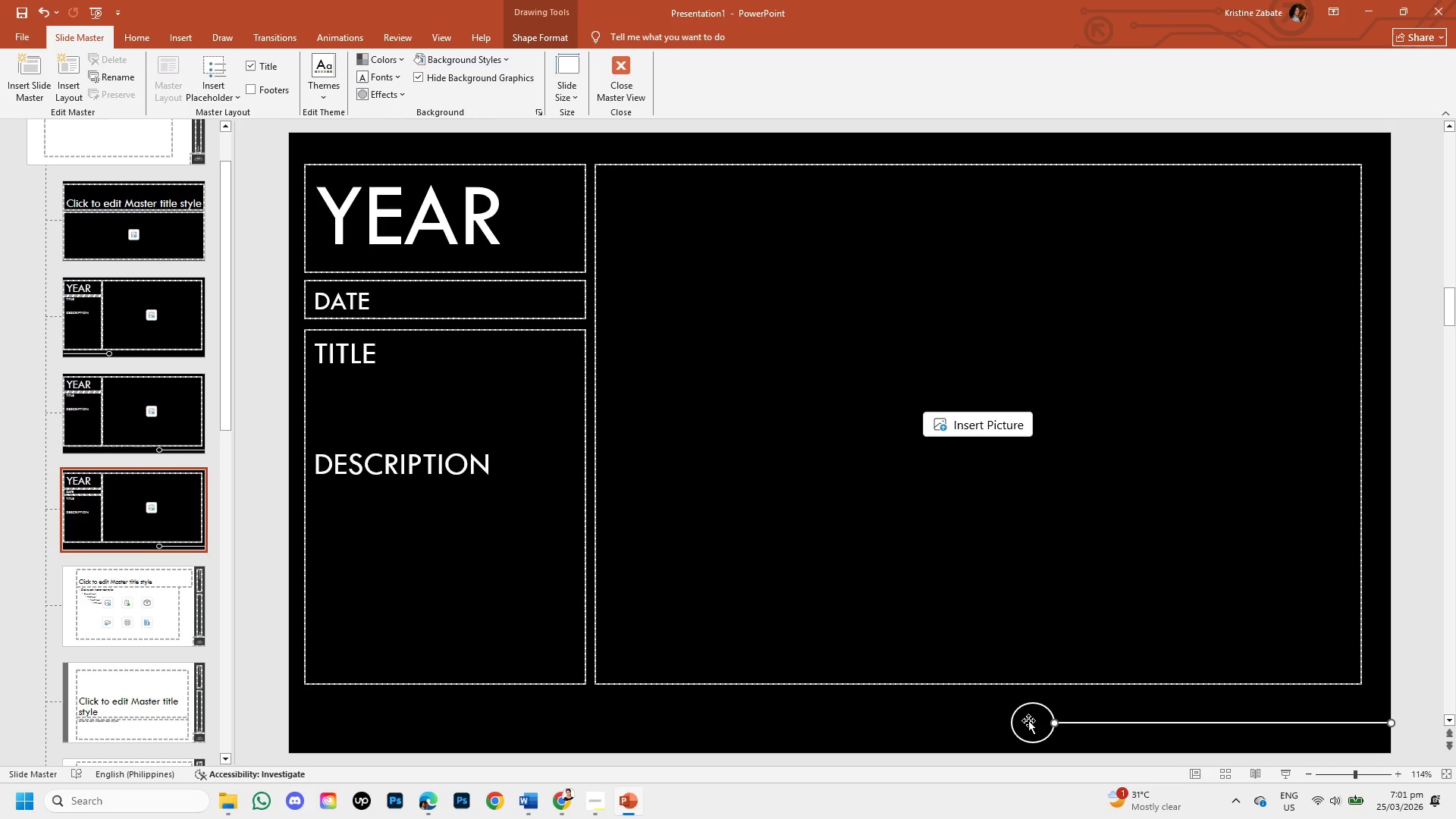 
left_click([1028, 720])
 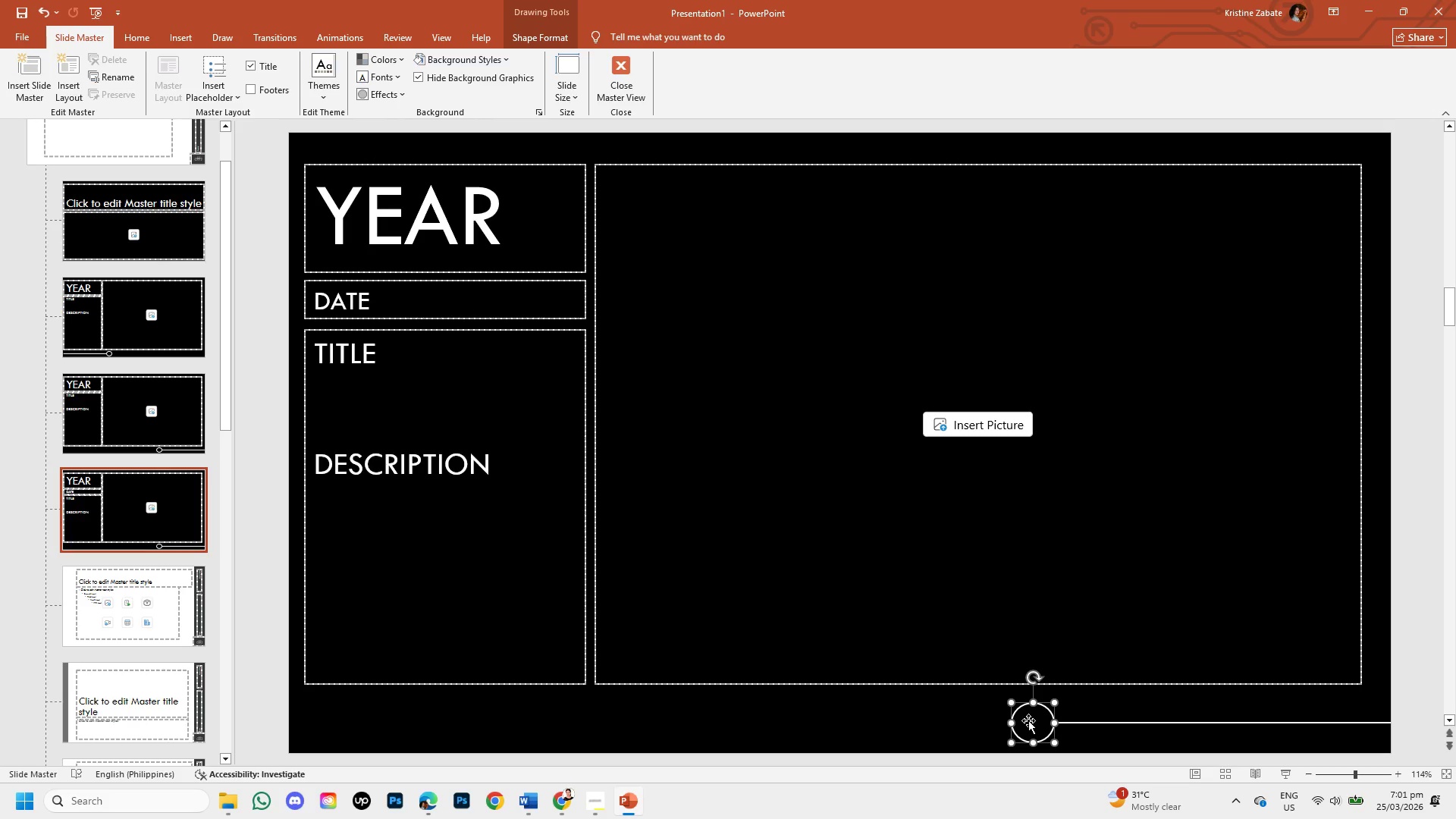 
hold_key(key=ShiftLeft, duration=1.5)
left_click_drag(start_coordinate=[1028, 720], to_coordinate=[595, 720])
 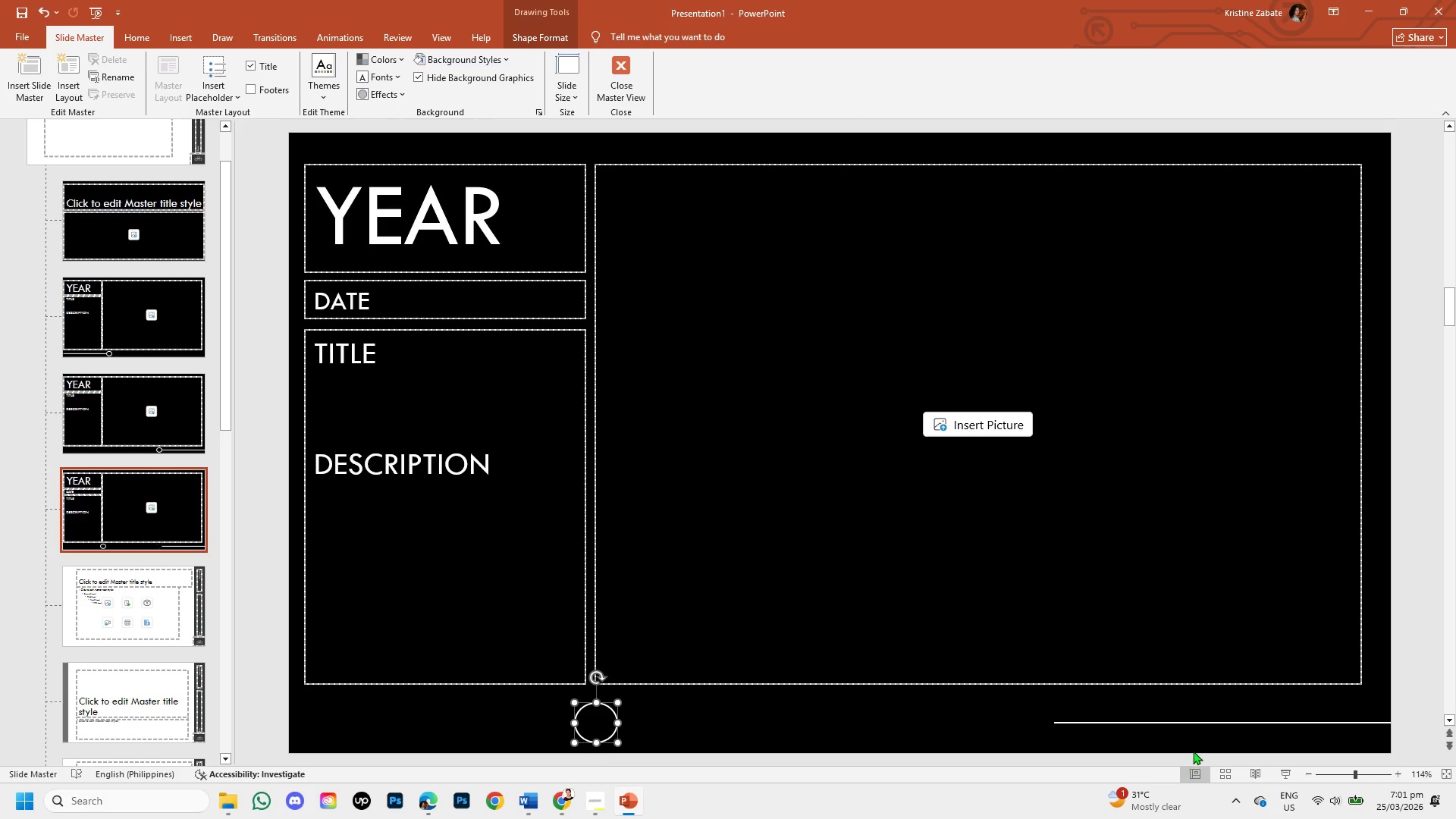 
hold_key(key=ShiftLeft, duration=1.51)
 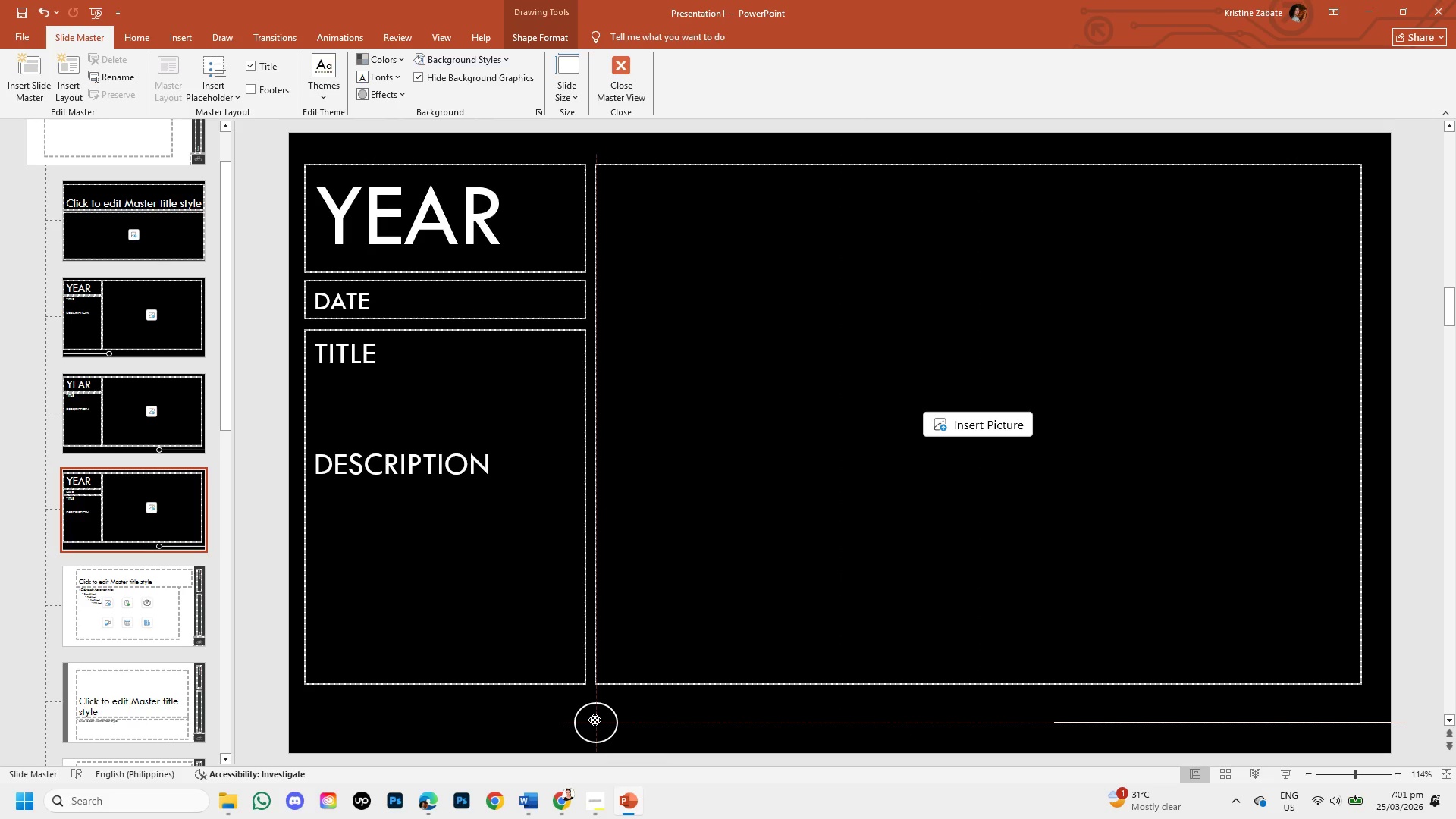 
hold_key(key=ShiftLeft, duration=1.52)
 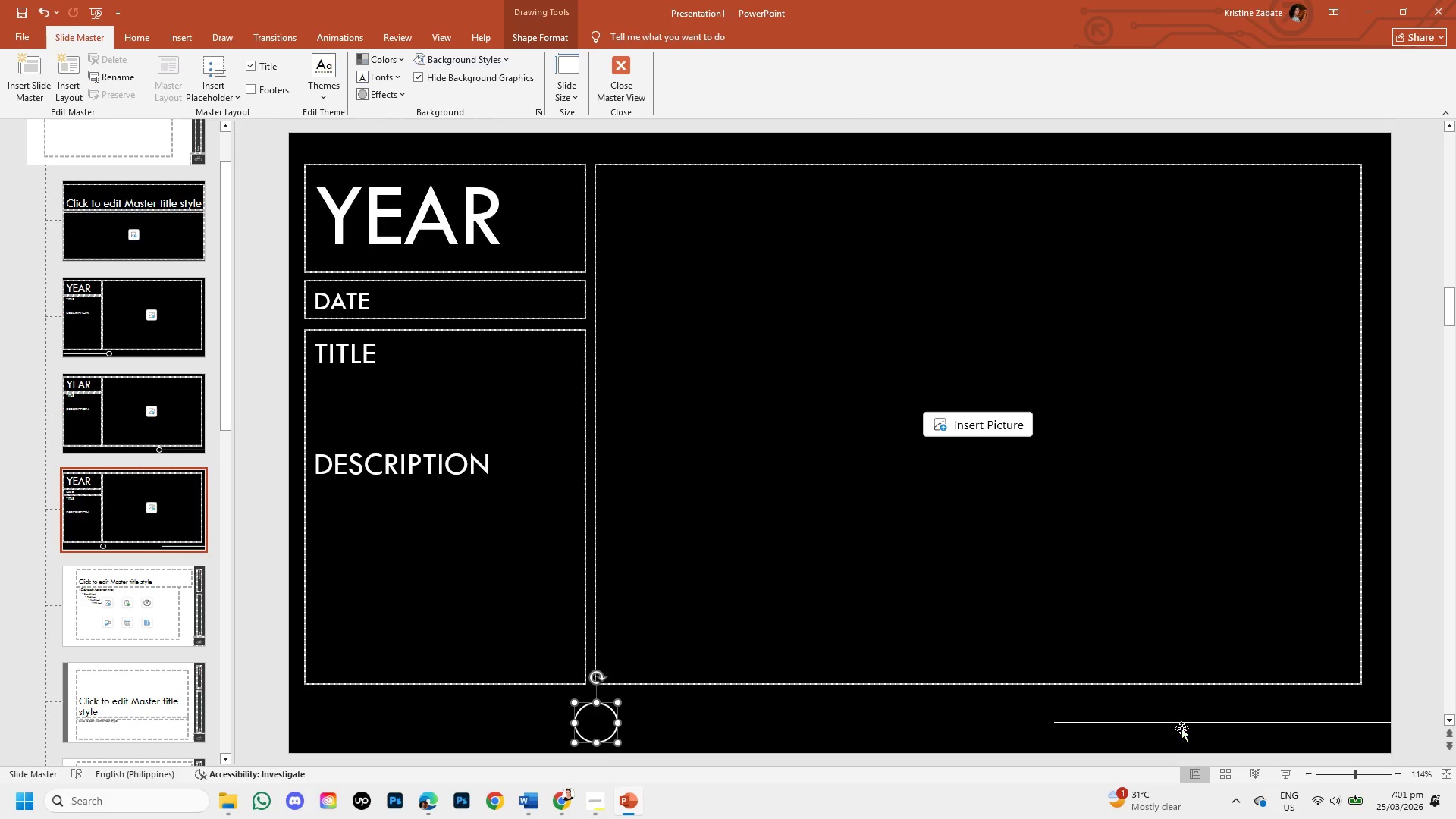 
hold_key(key=ShiftLeft, duration=0.42)
 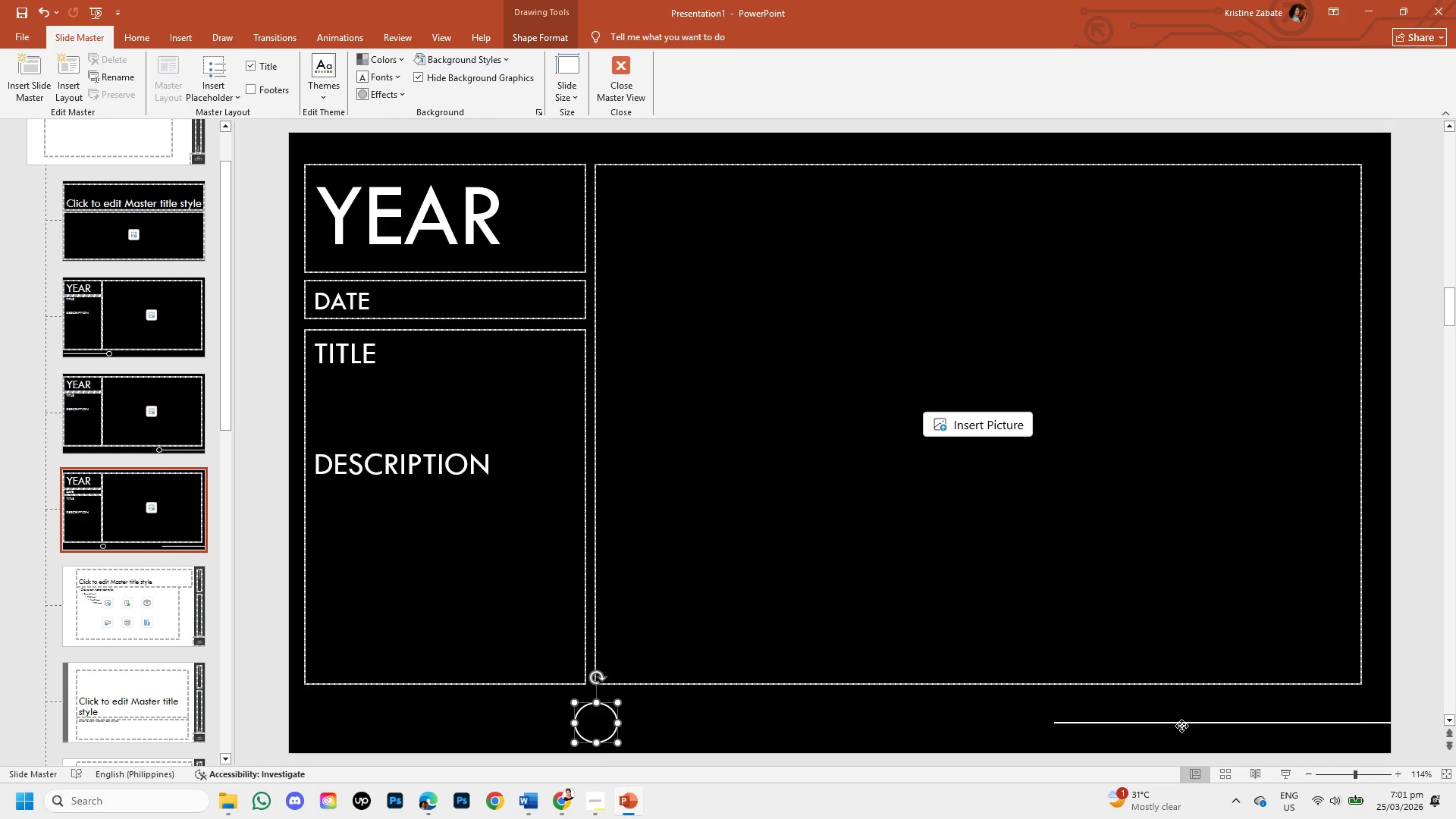 
left_click([1181, 726])
 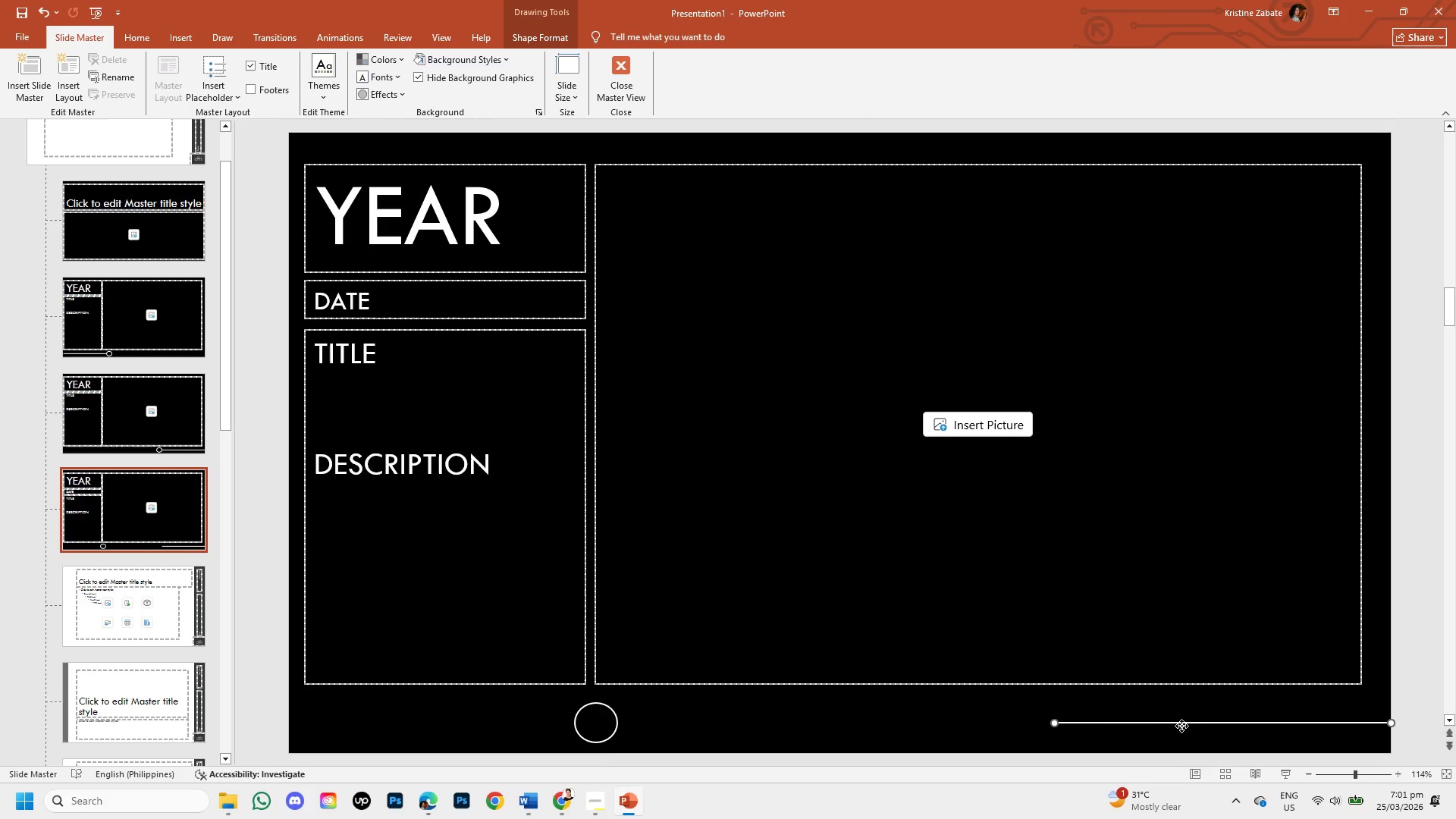 
left_click_drag(start_coordinate=[1181, 726], to_coordinate=[416, 722])
 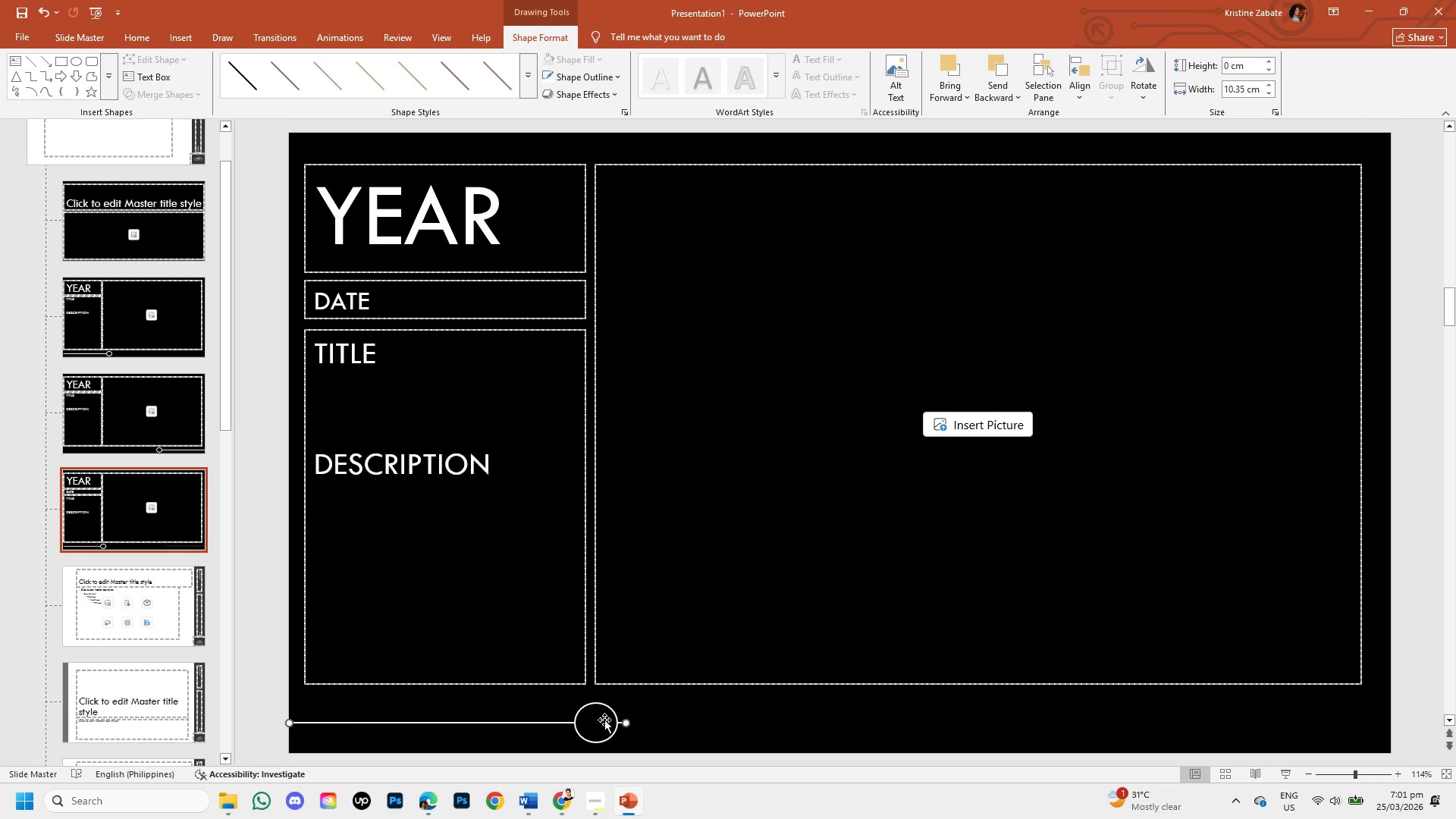 
hold_key(key=ShiftLeft, duration=1.5)
 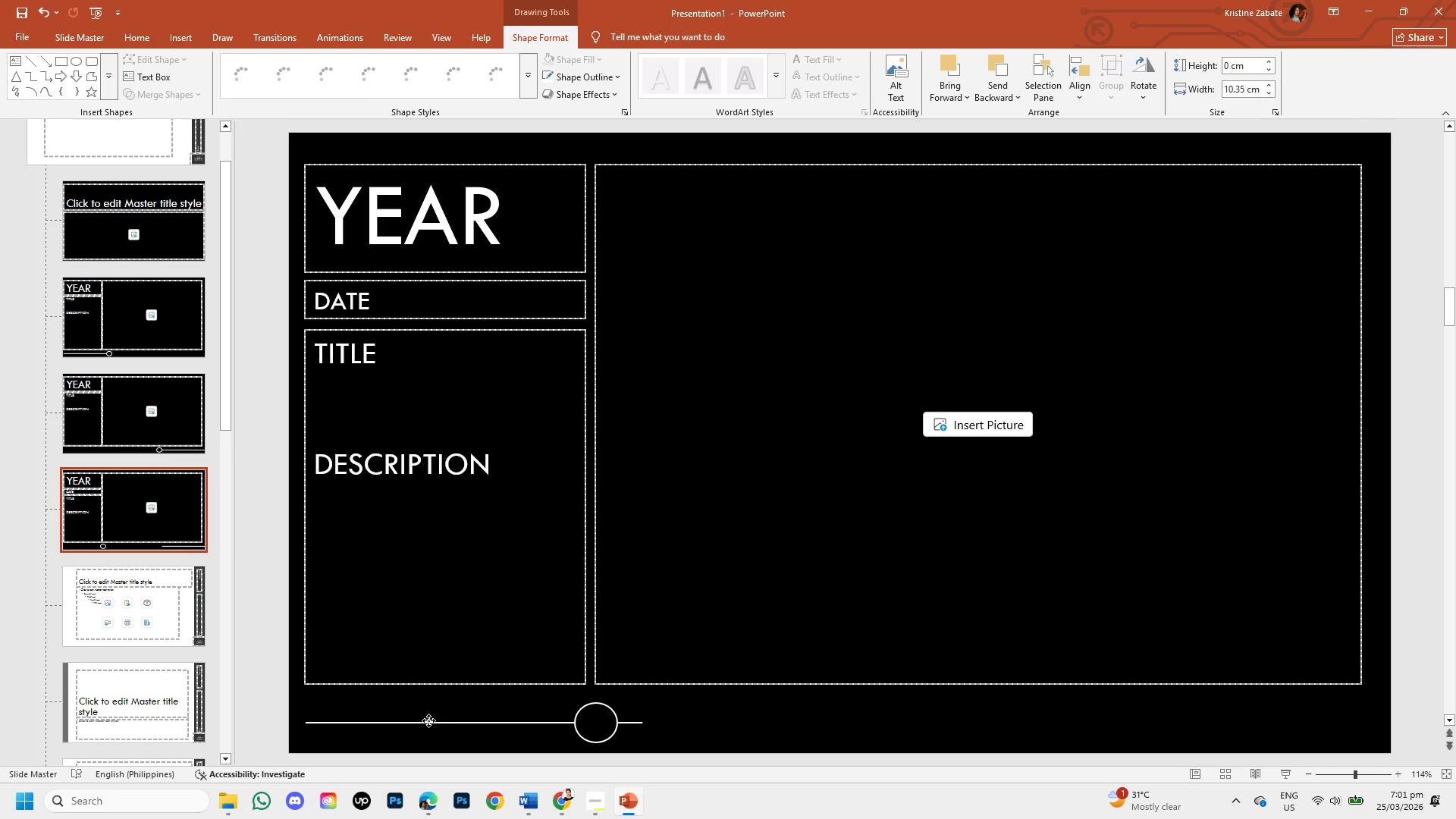 
hold_key(key=ShiftLeft, duration=1.5)
 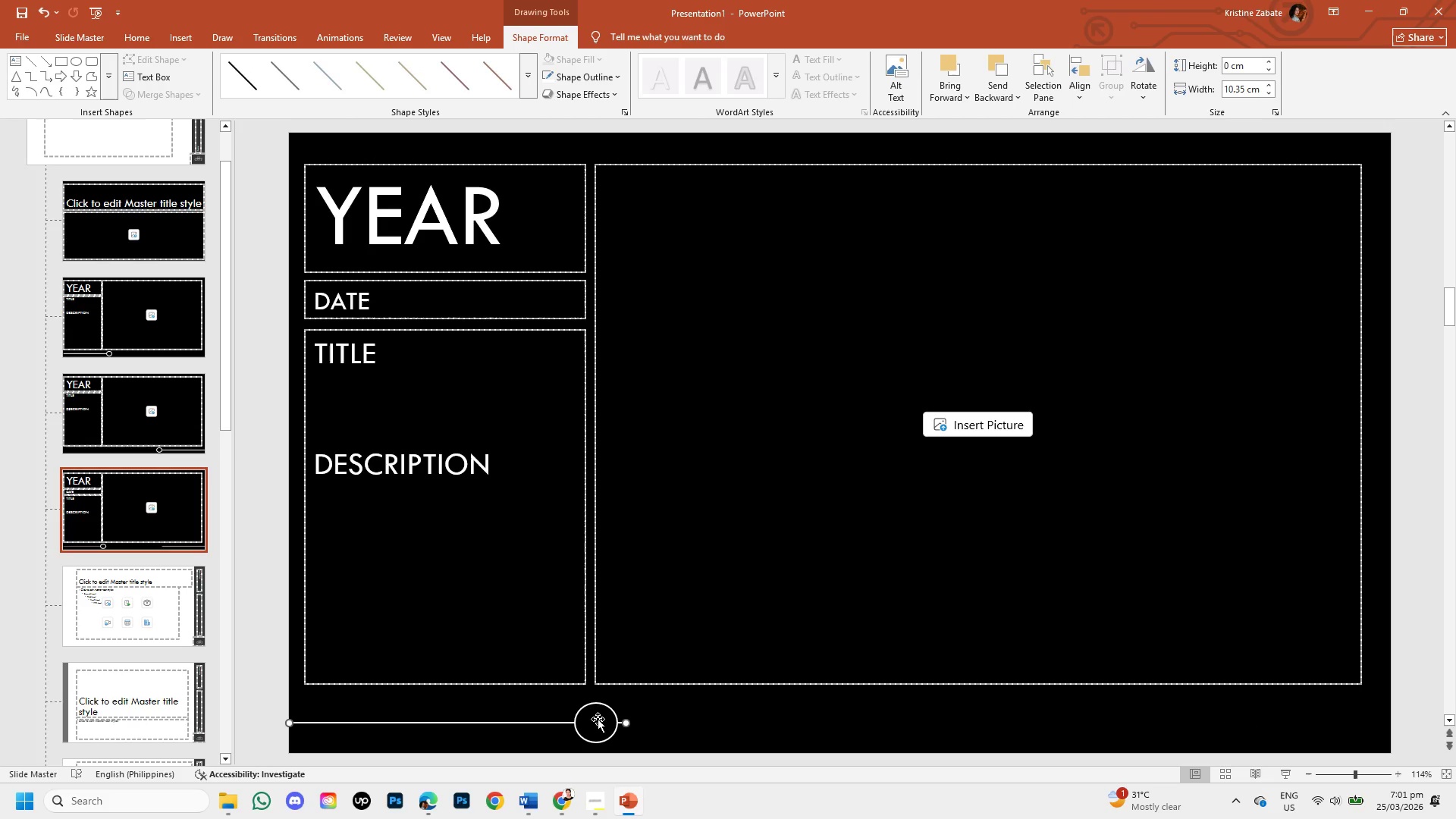 
hold_key(key=ShiftLeft, duration=1.5)
left_click_drag(start_coordinate=[604, 720], to_coordinate=[635, 726])
 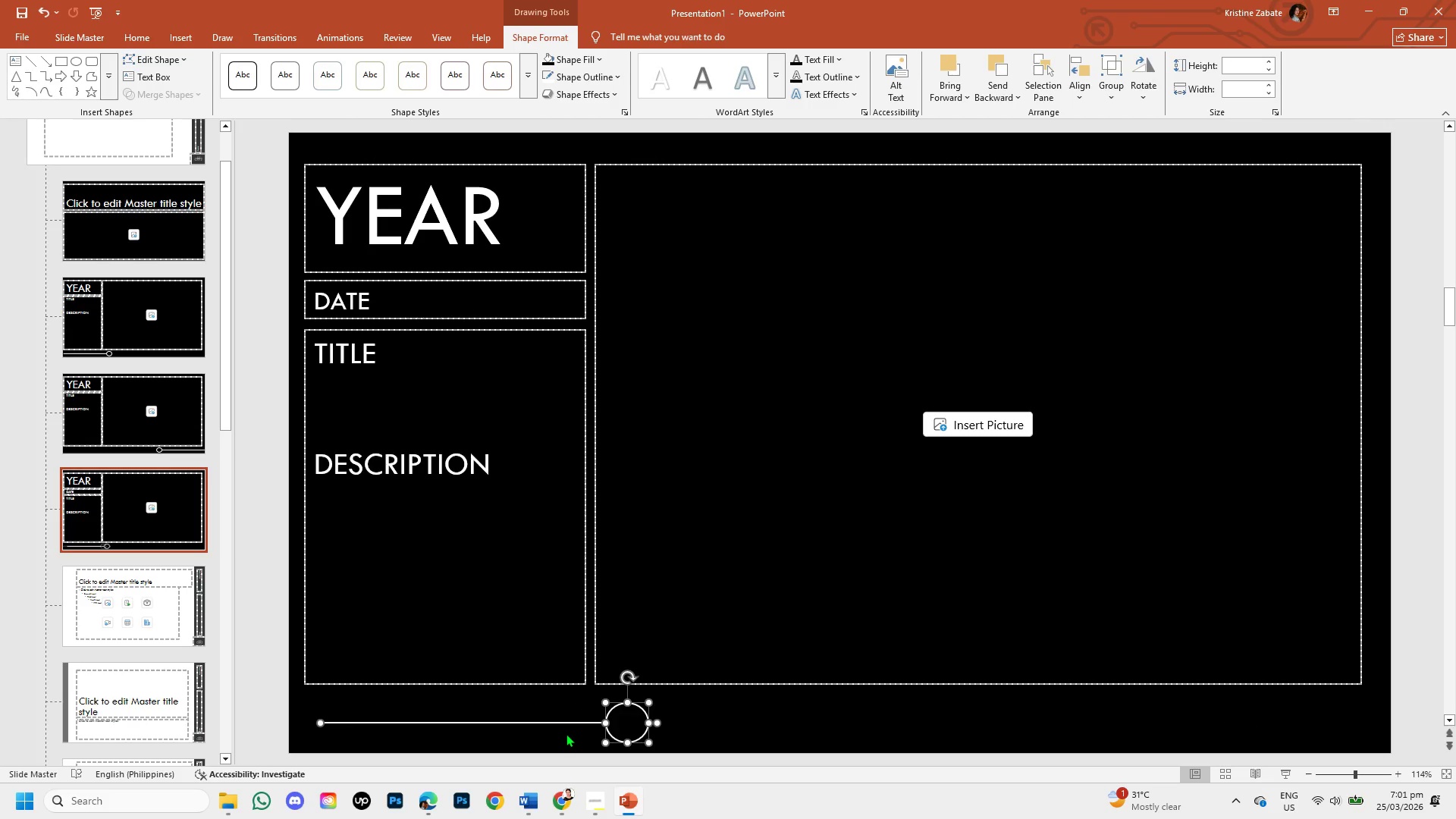 
hold_key(key=ShiftLeft, duration=0.92)
 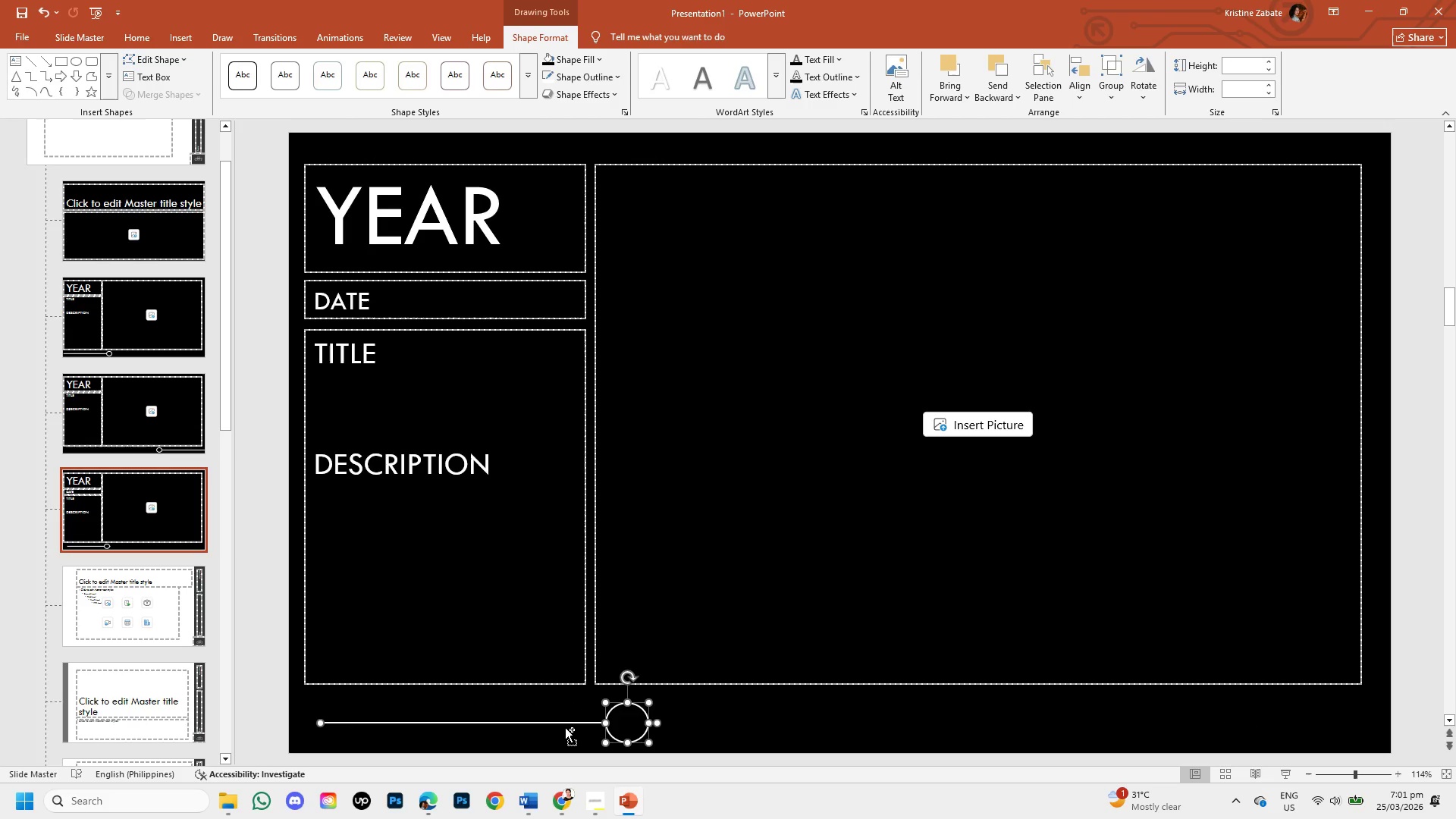 
key(Control+Z)
 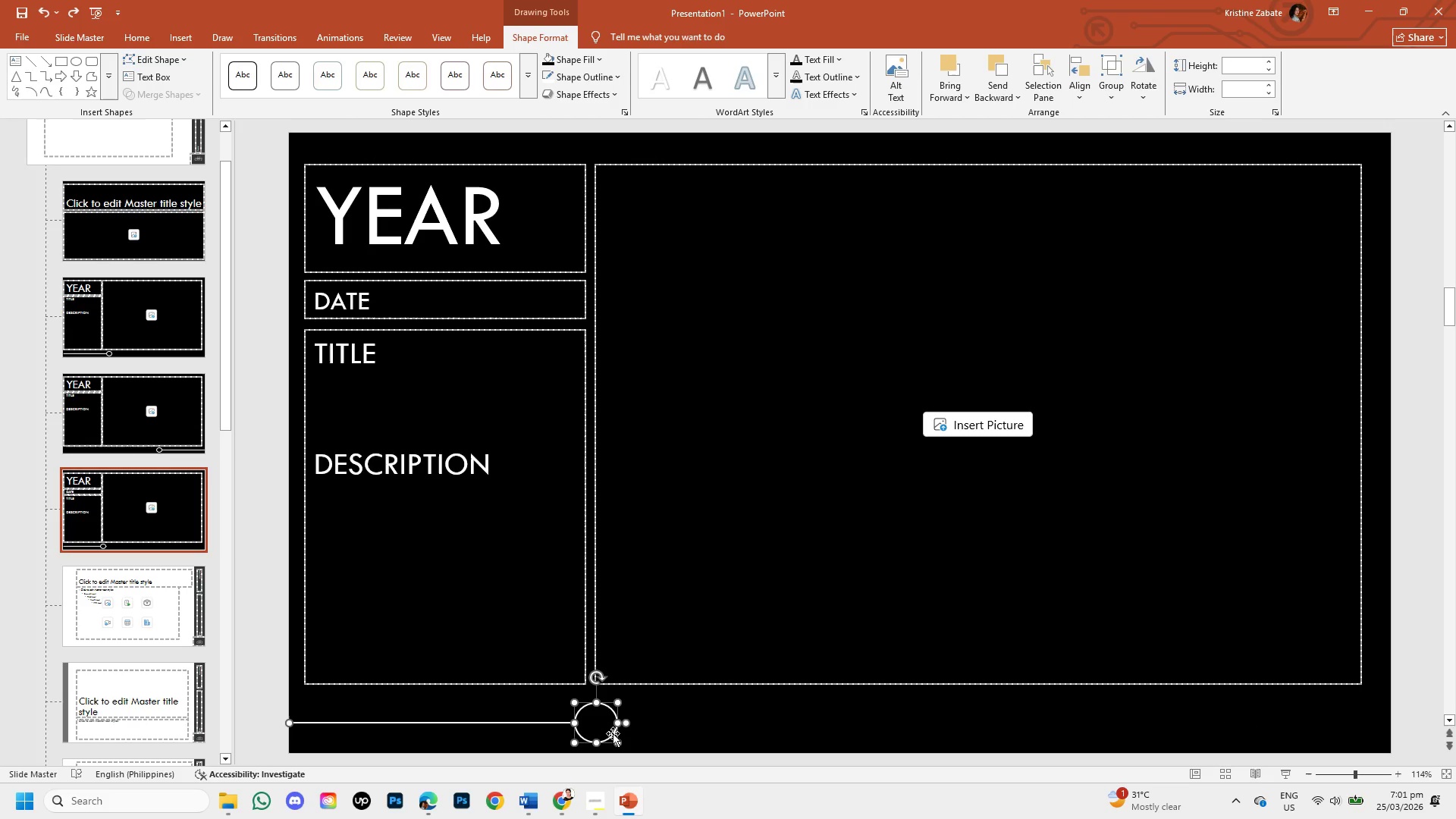 
left_click_drag(start_coordinate=[603, 729], to_coordinate=[591, 728])
 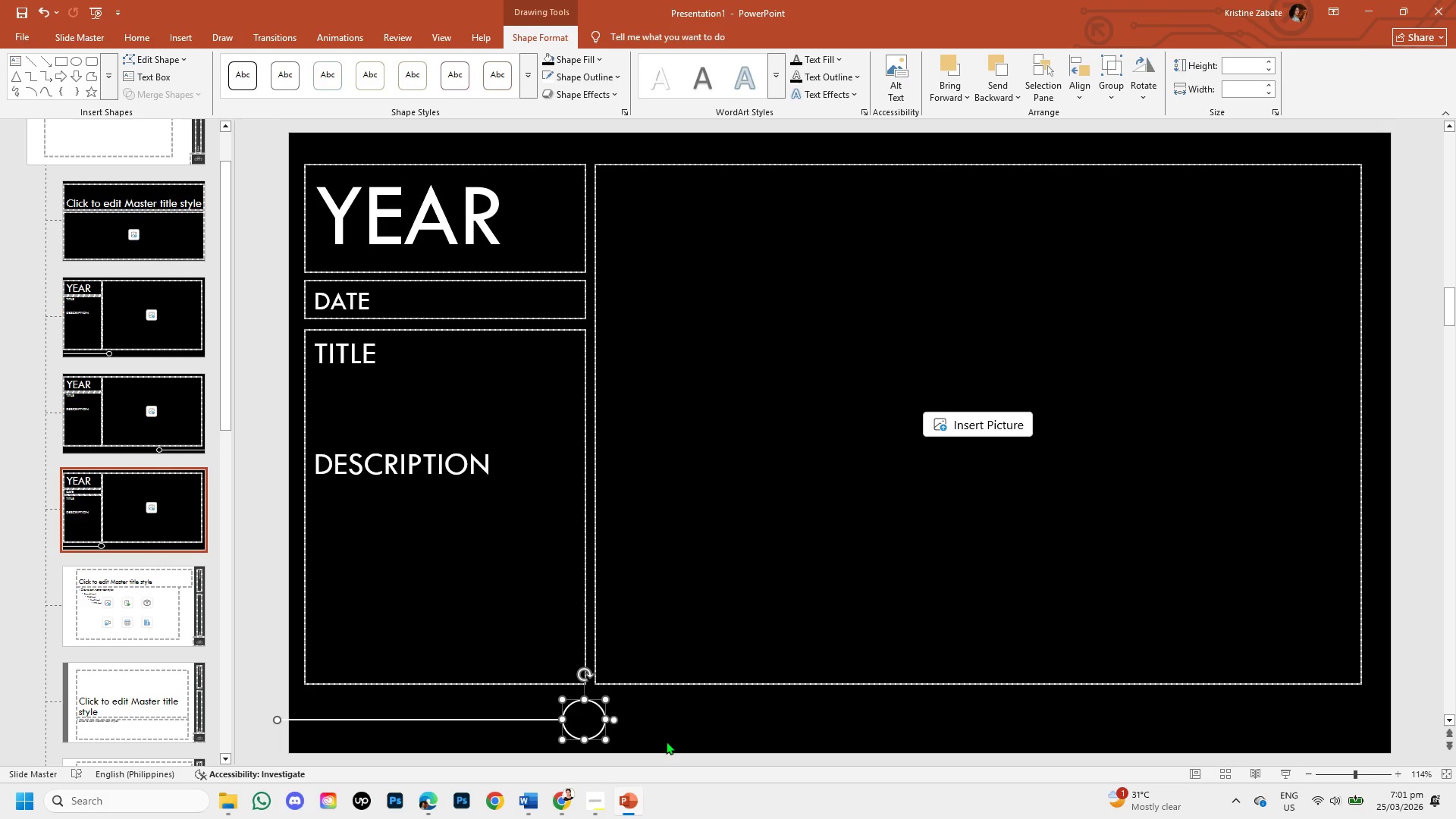 
key(Control+Z)
 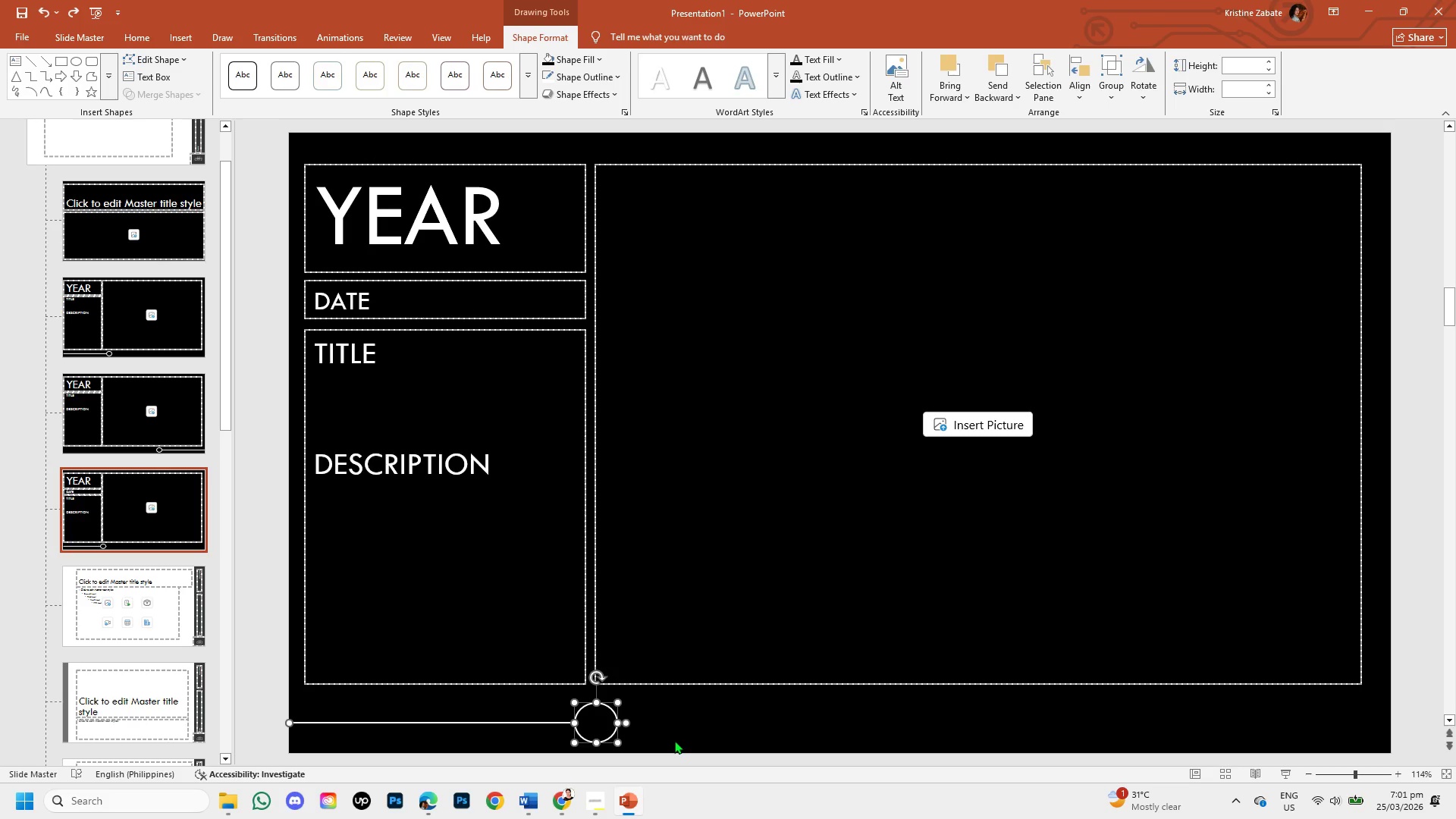 
left_click([674, 740])
 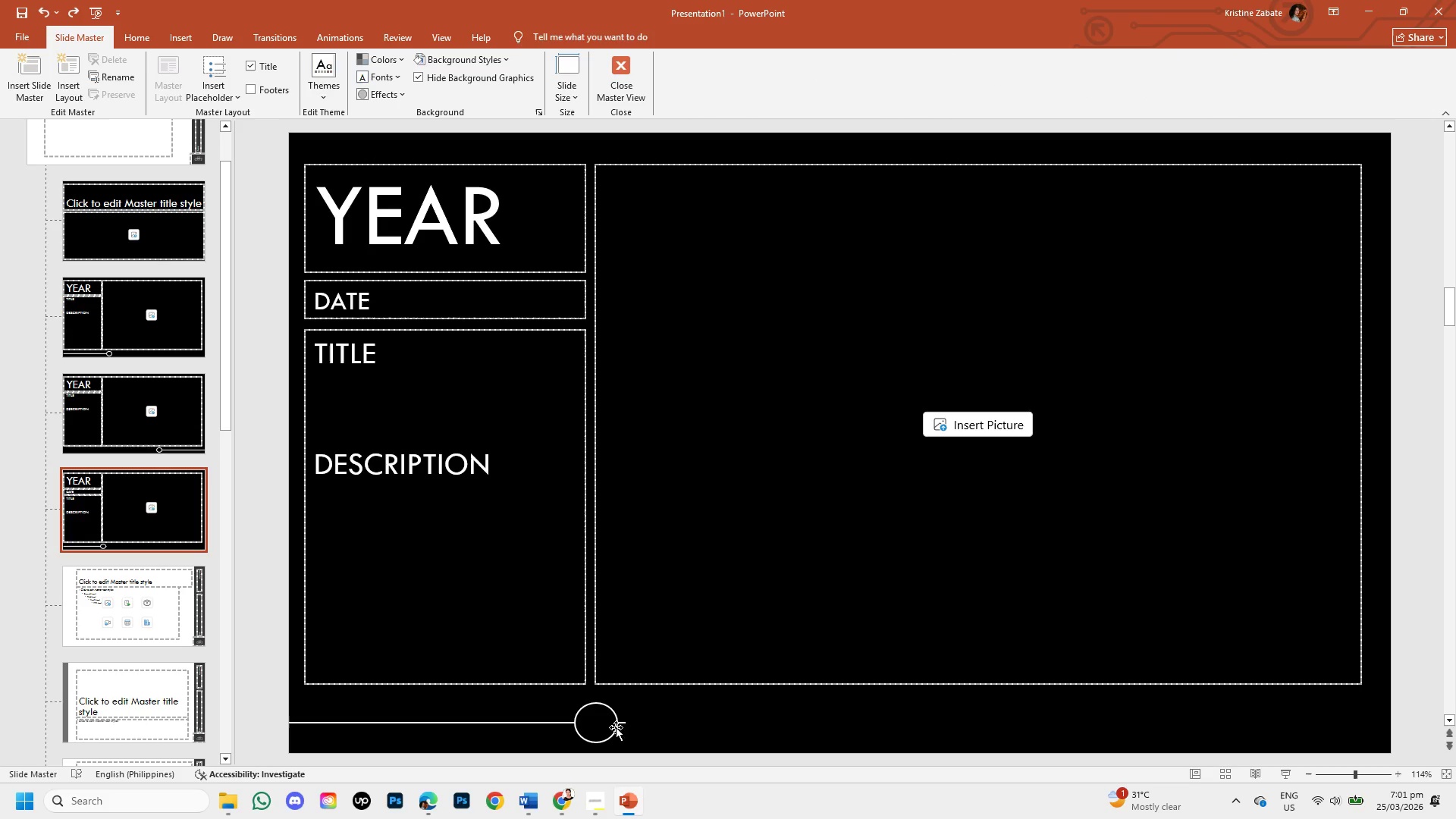 
left_click([616, 727])
 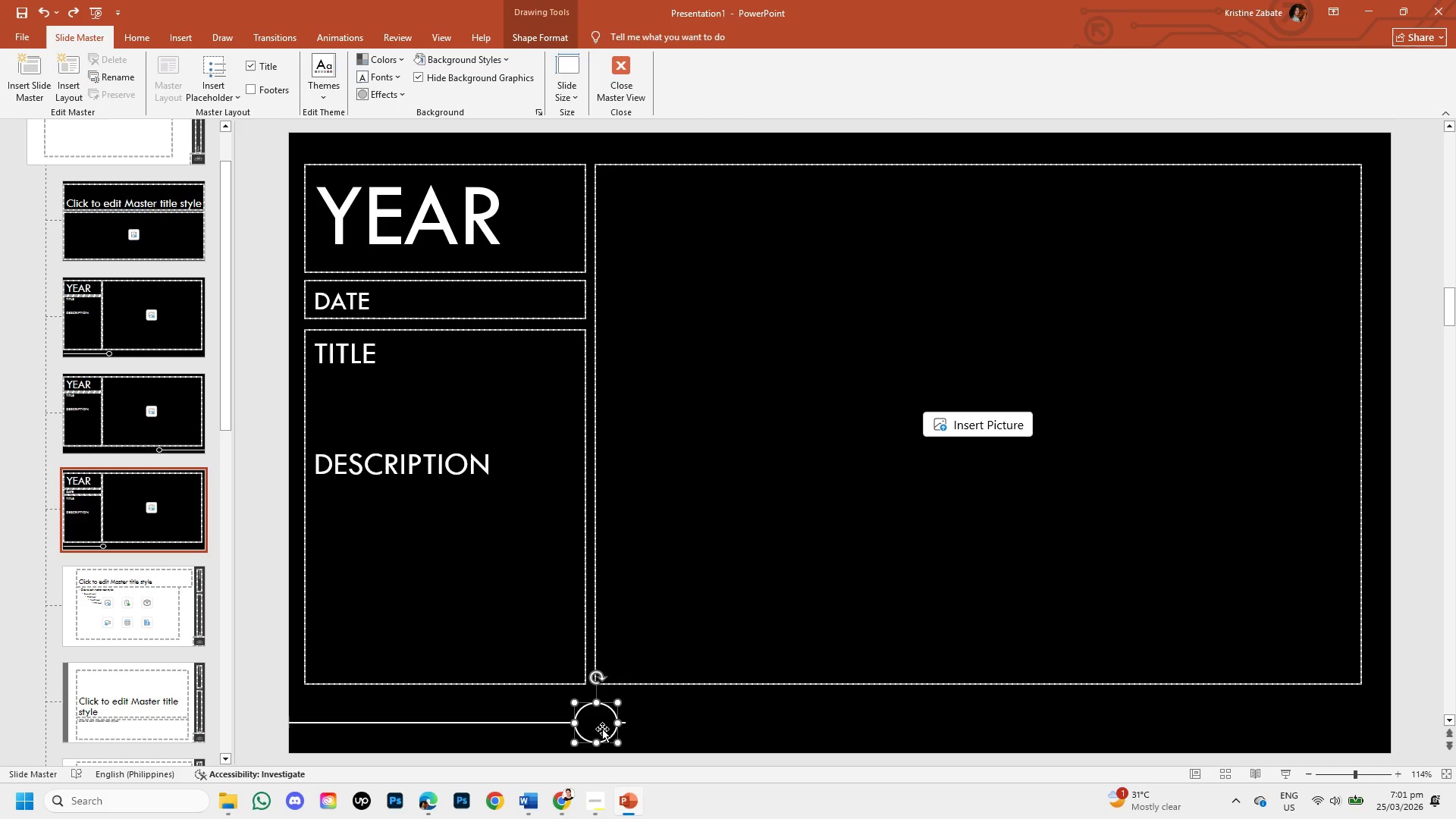 
left_click_drag(start_coordinate=[602, 729], to_coordinate=[642, 729])
 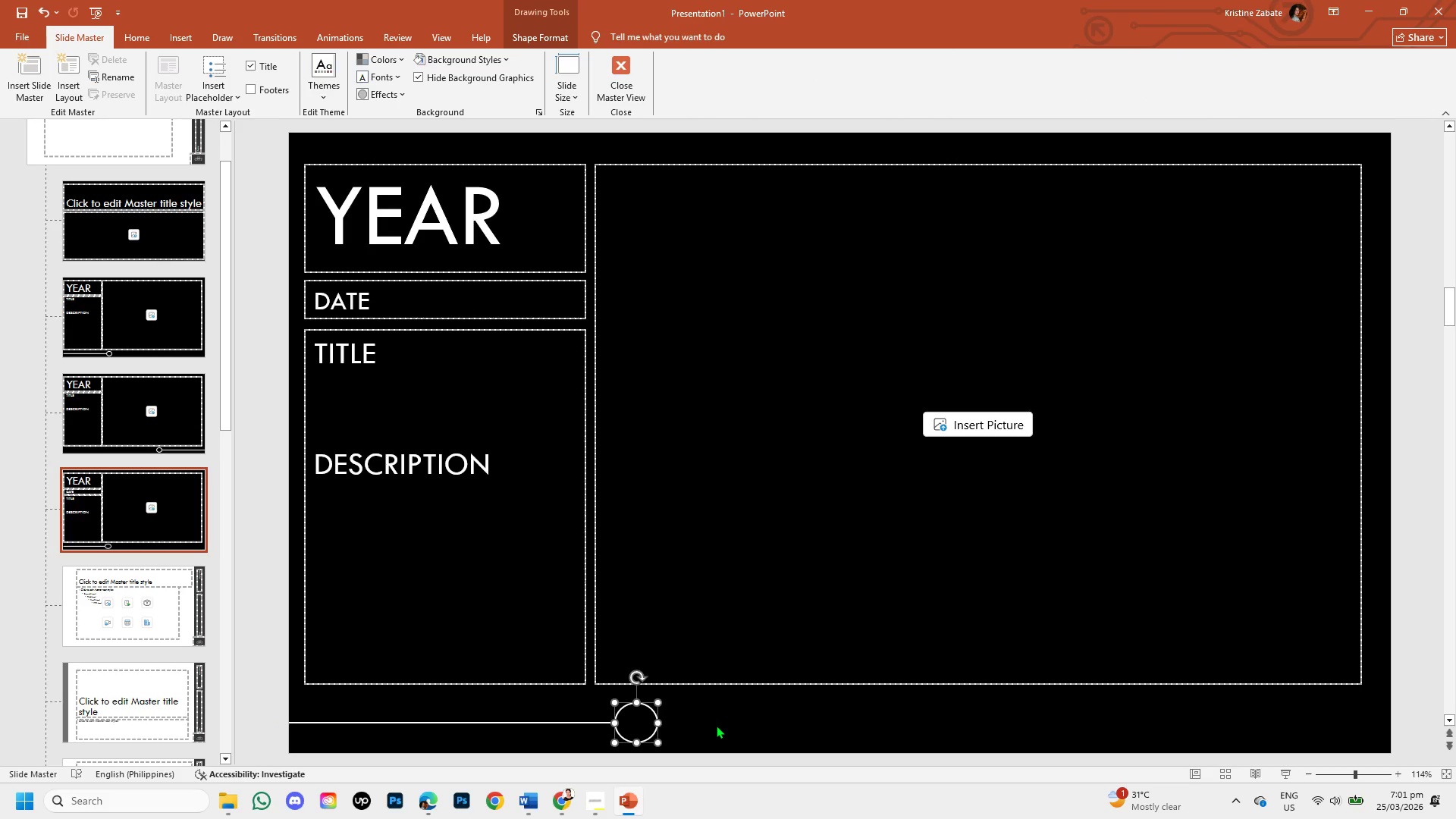 
left_click([716, 725])
 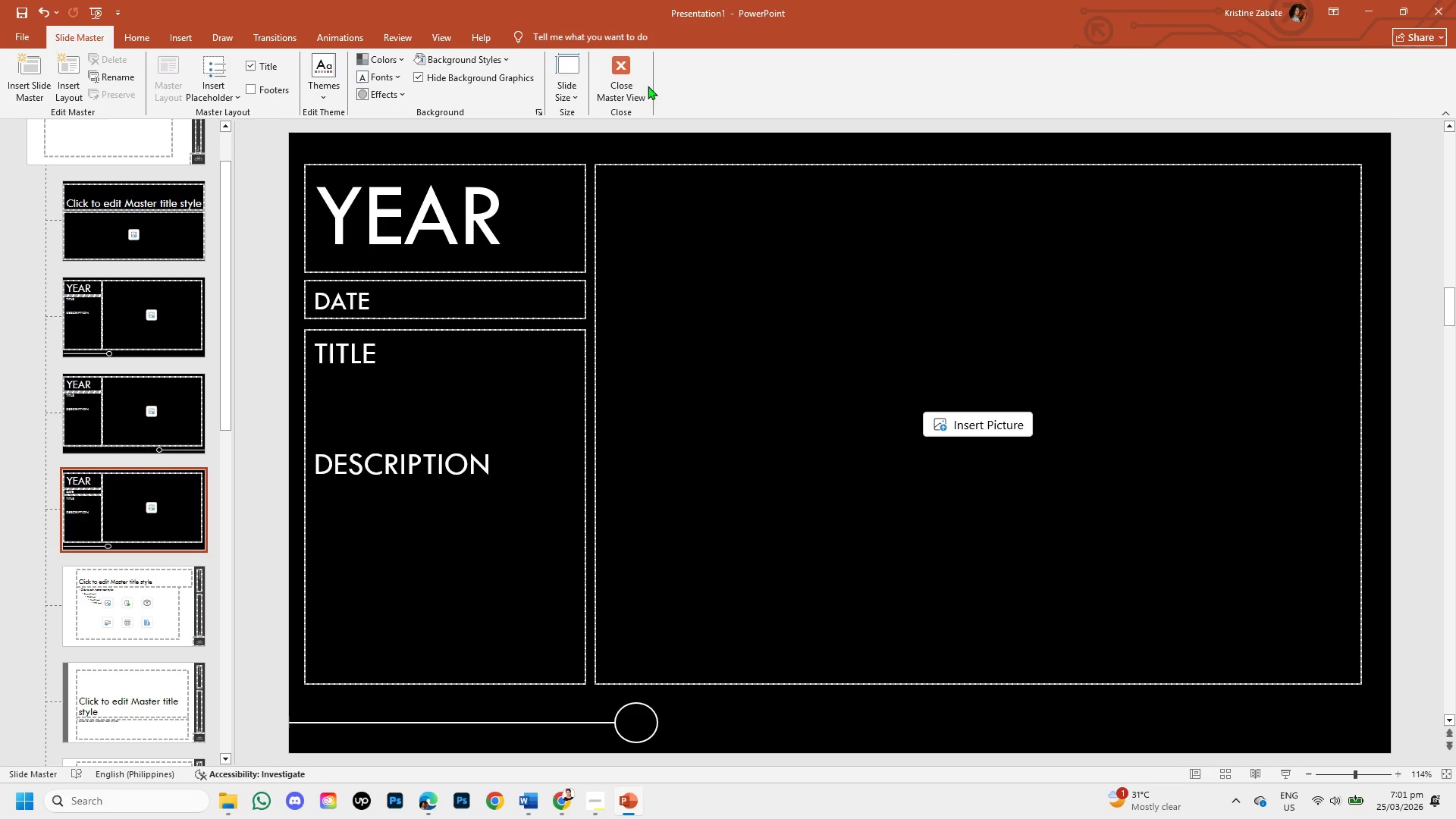 
left_click([625, 86])
 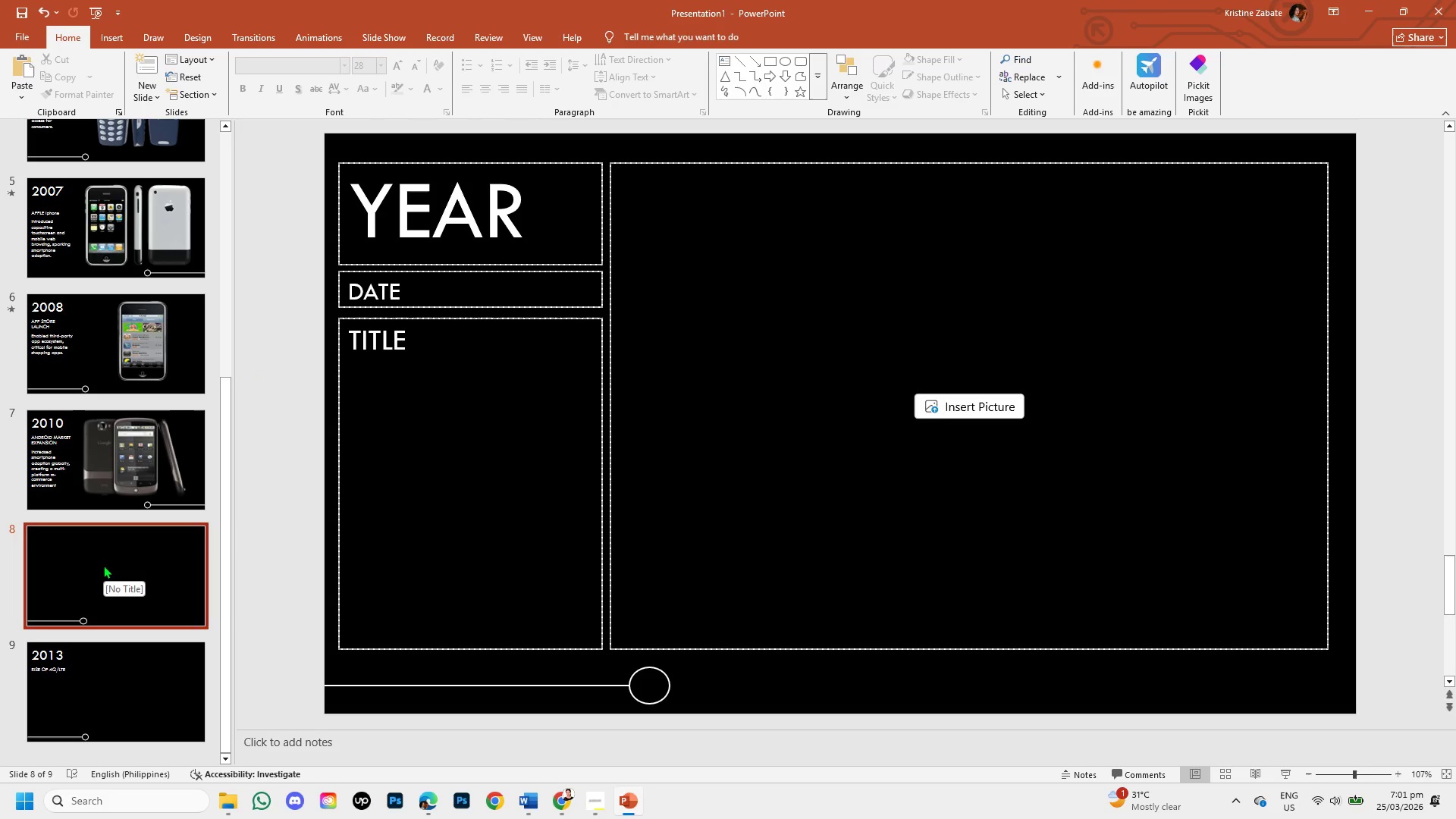 
left_click([111, 481])
 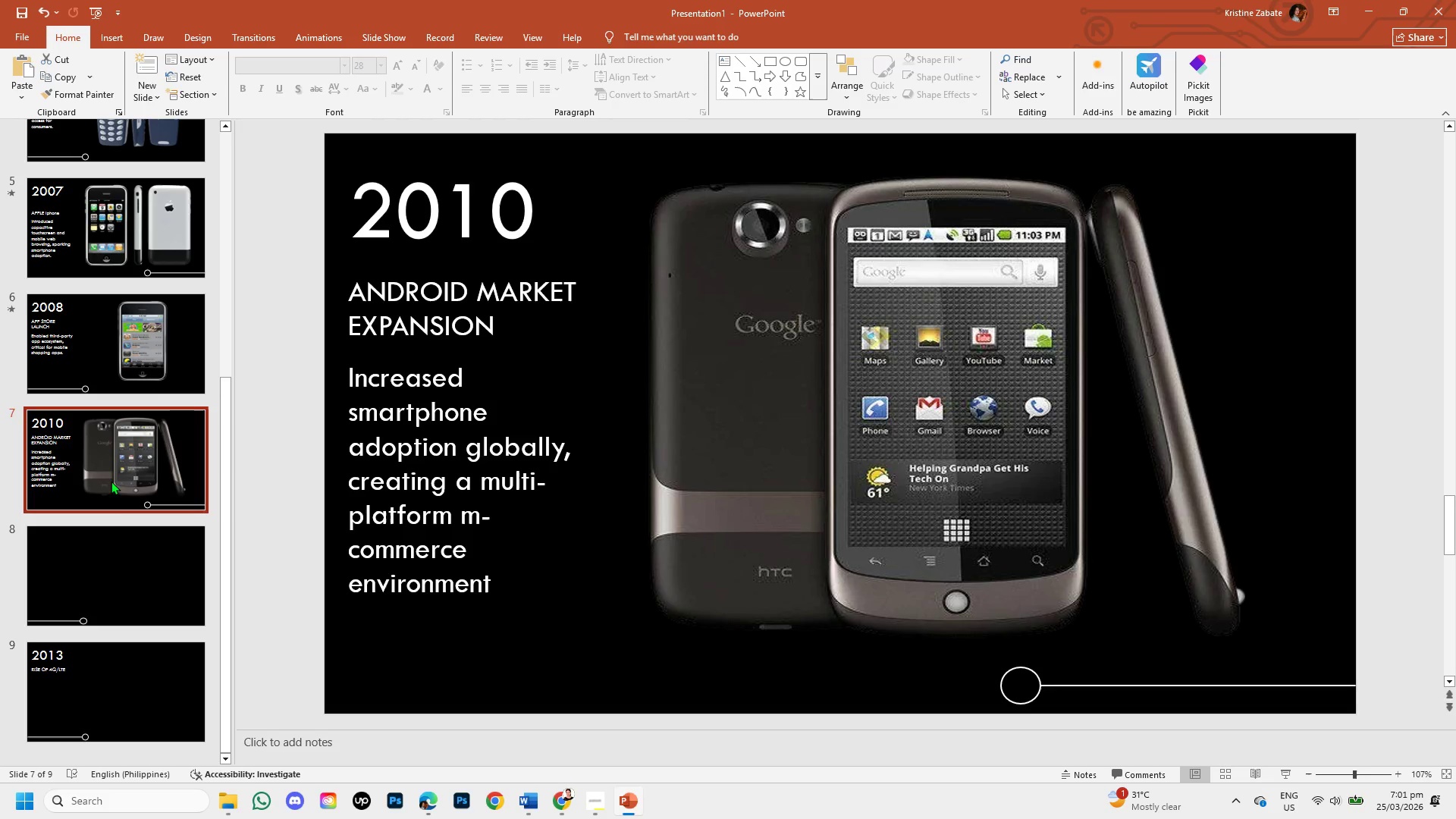 
left_click([111, 553])
 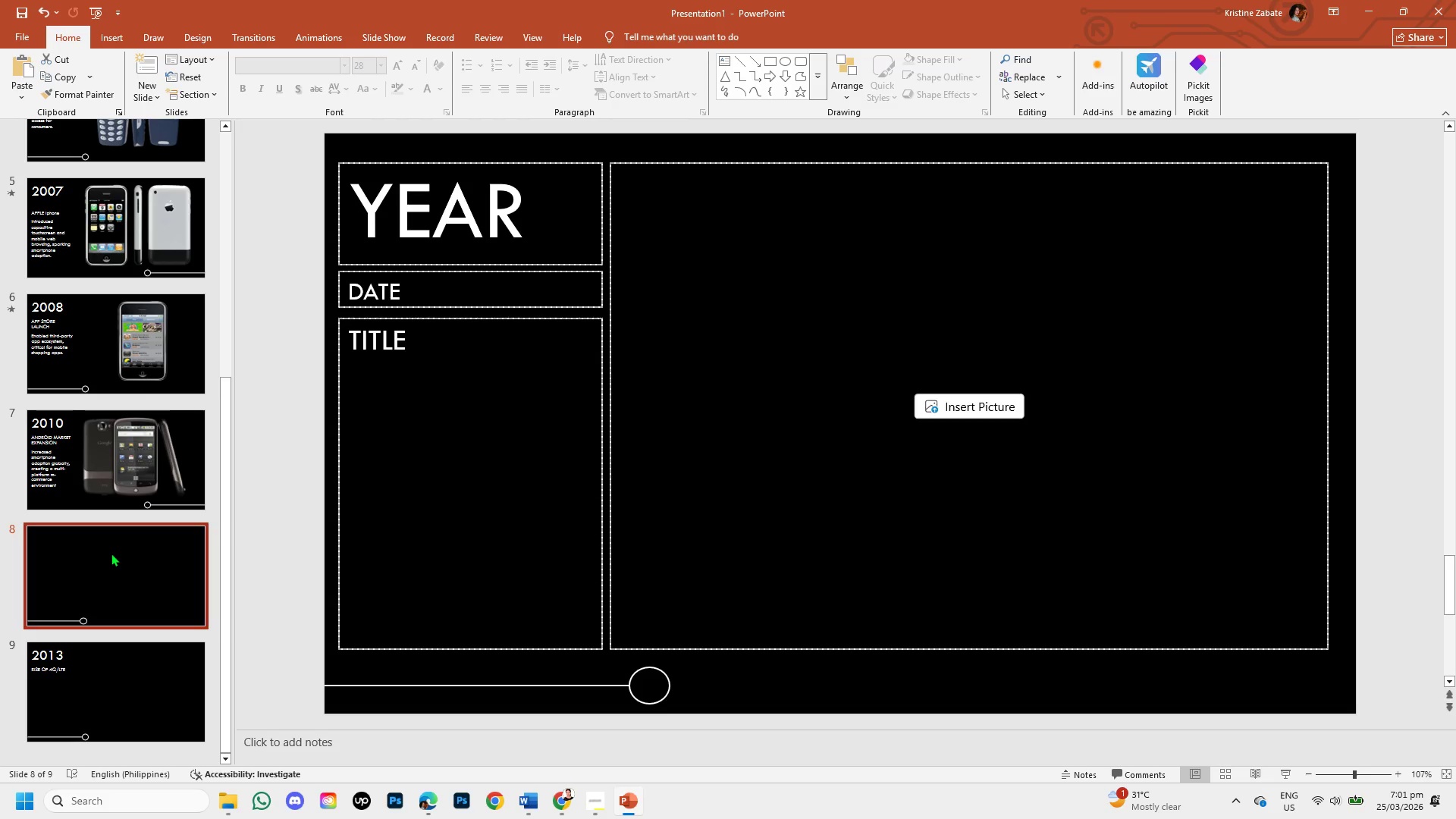 
left_click([147, 480])
 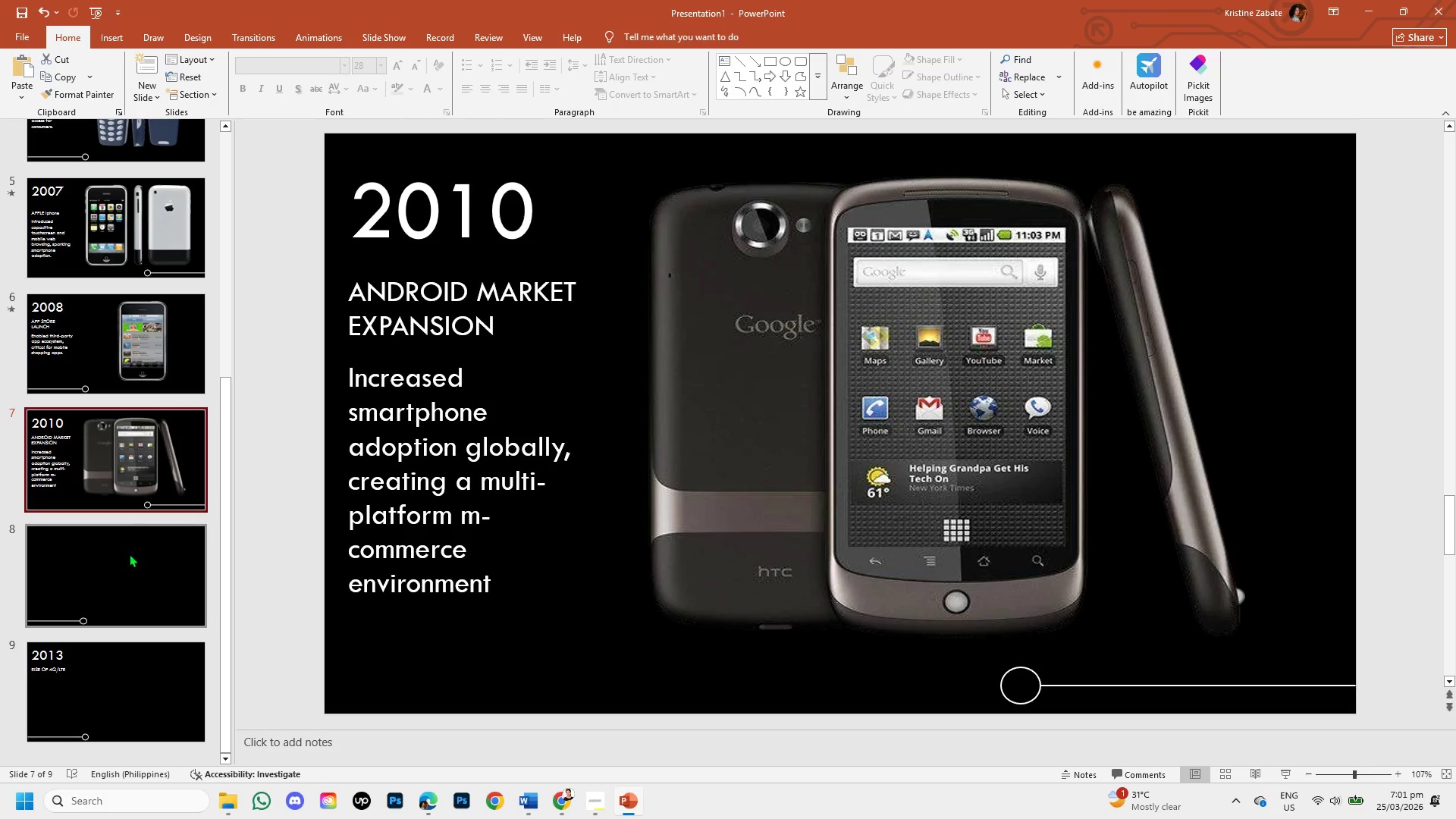 
left_click([125, 567])
 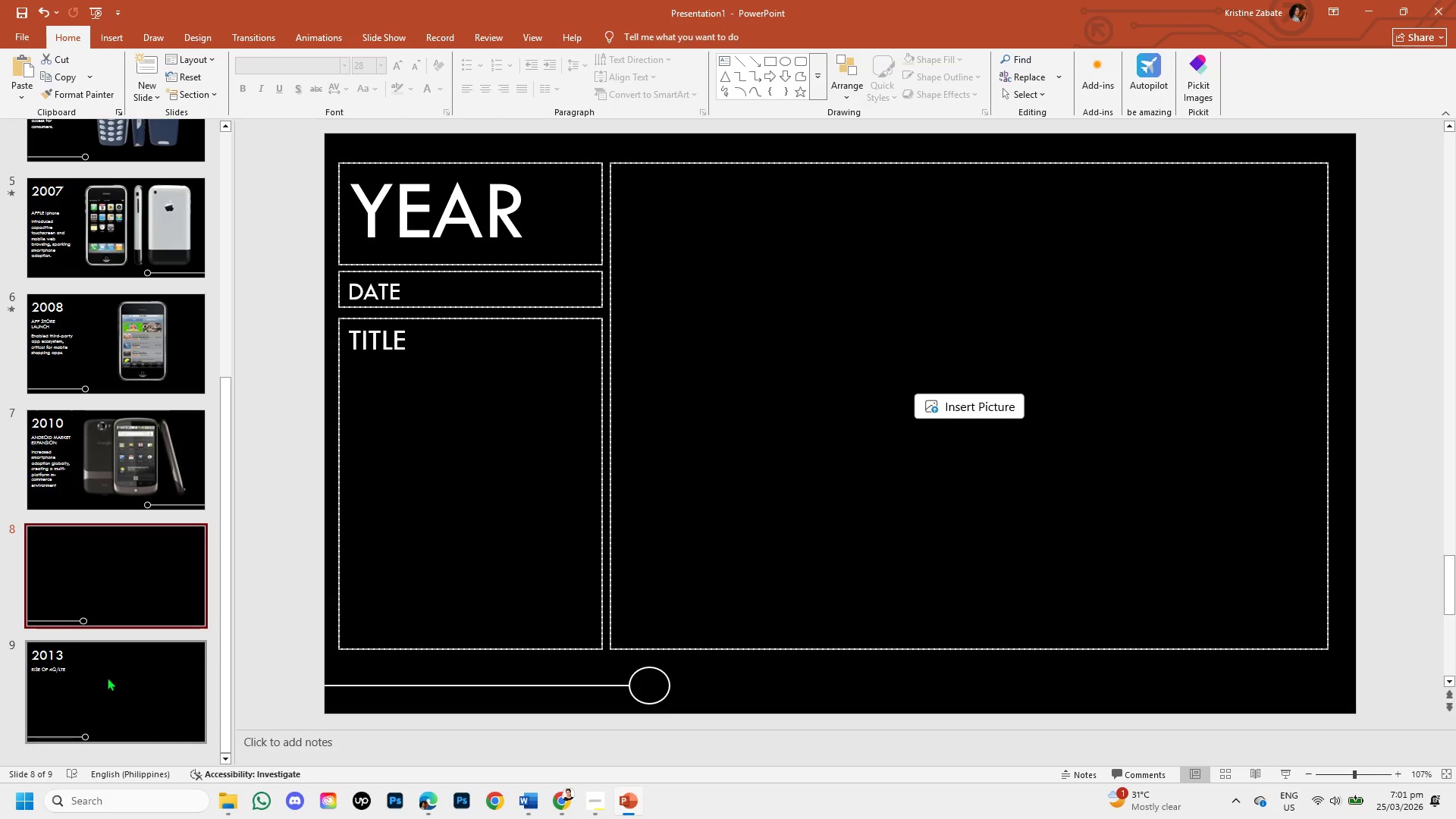 
left_click([108, 679])
 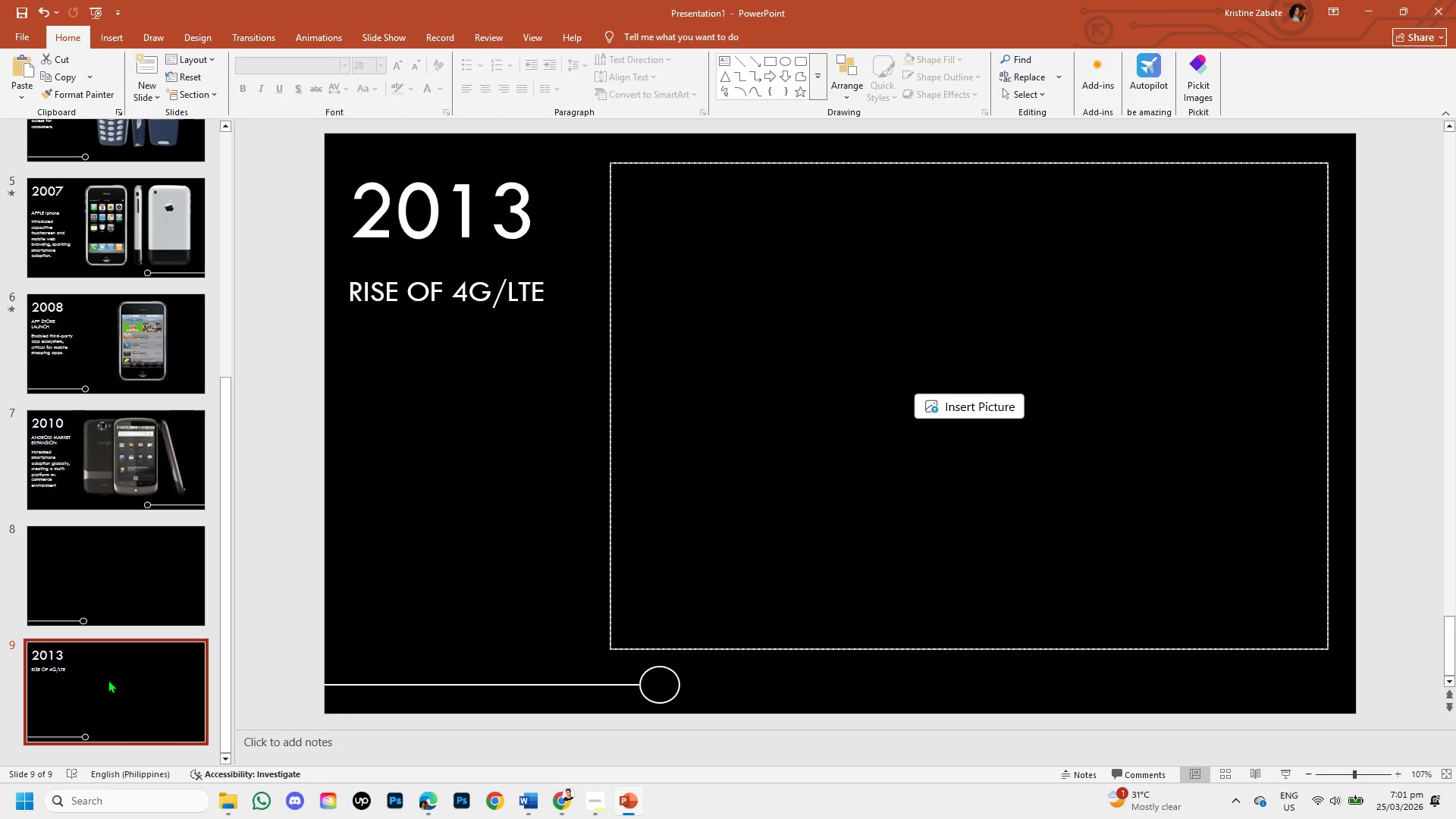 
right_click([108, 679])
 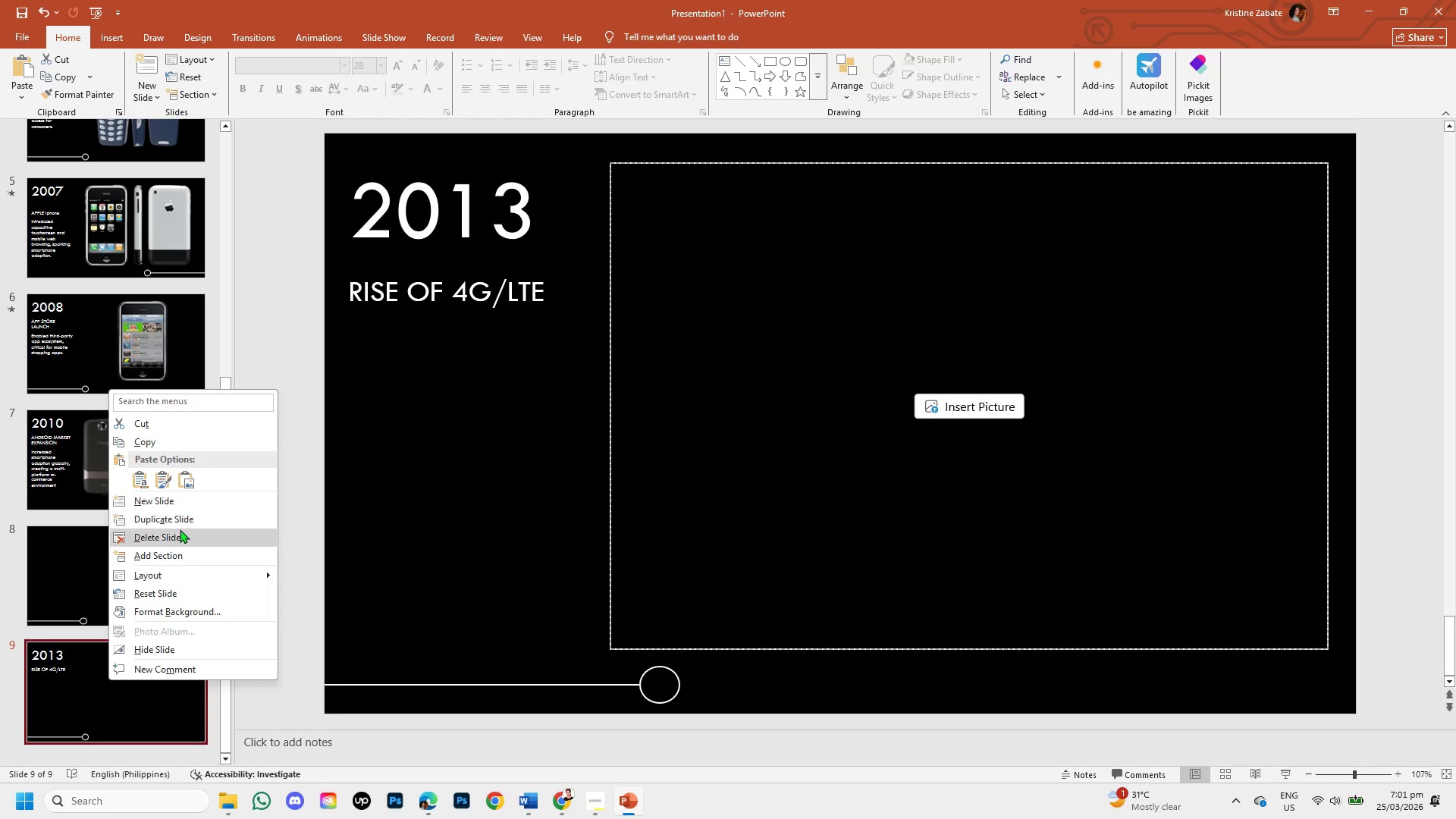 
left_click([178, 533])
 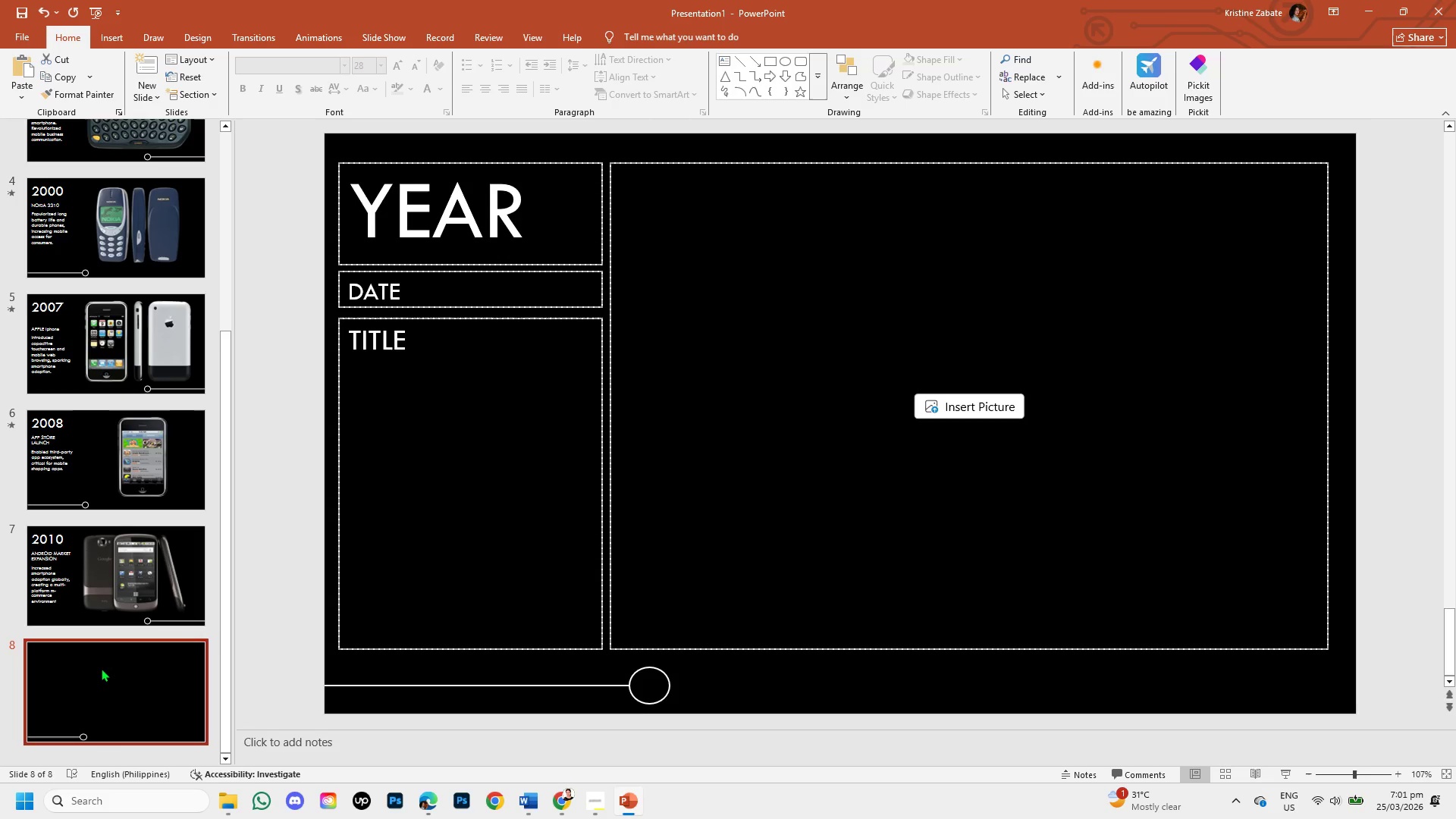 
left_click([101, 668])
 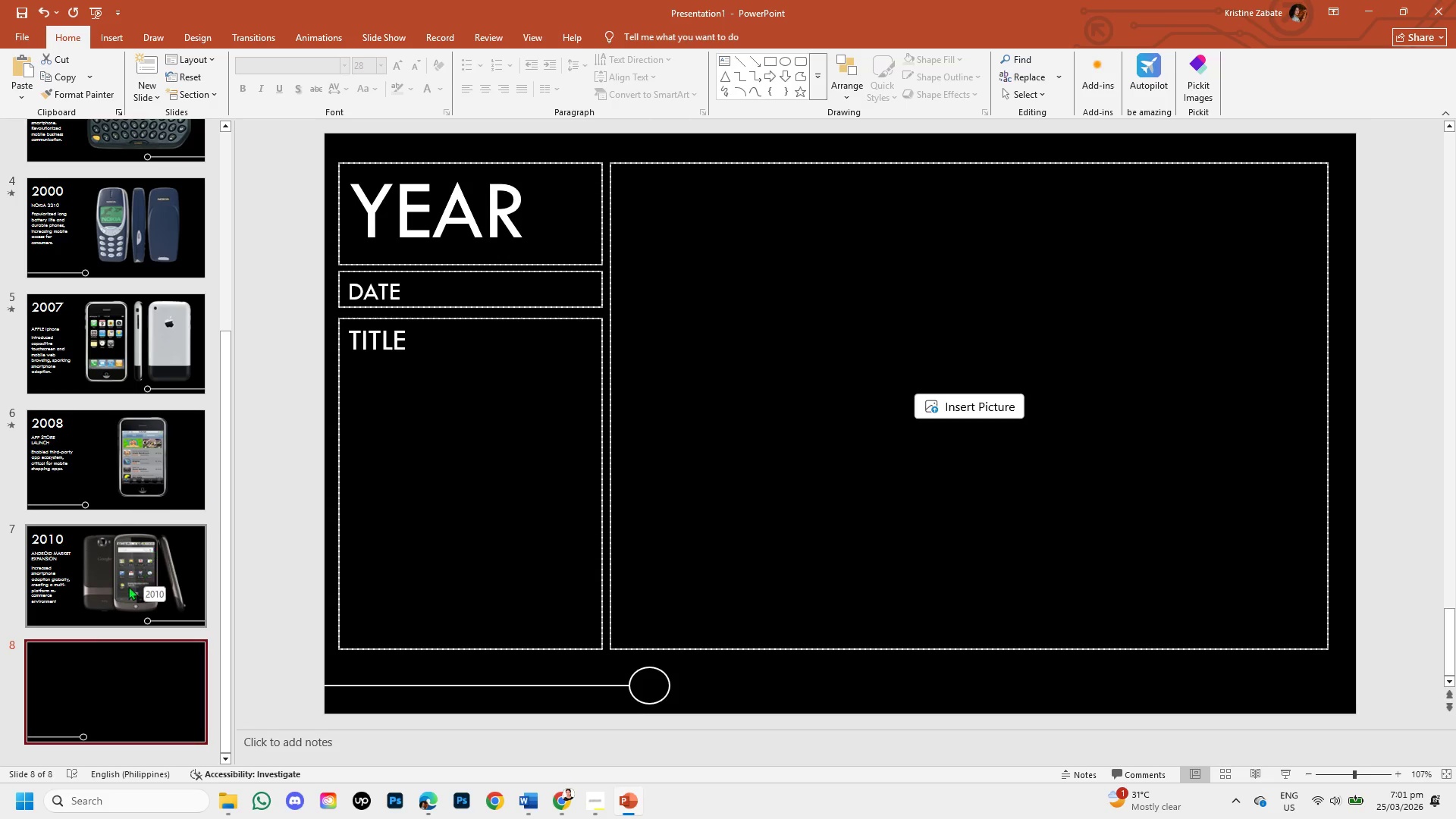 
left_click([93, 650])
 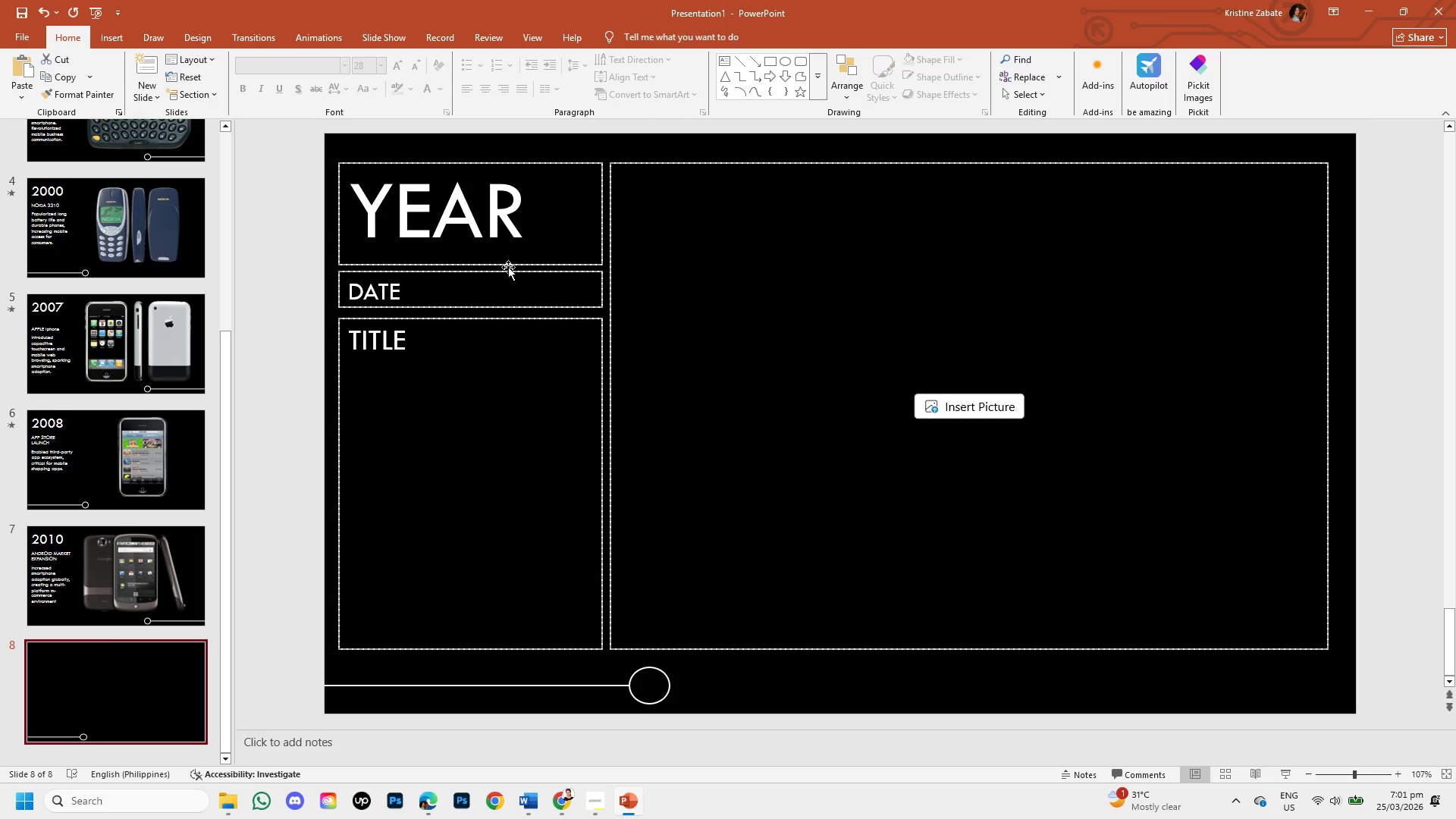 
left_click([518, 231])
 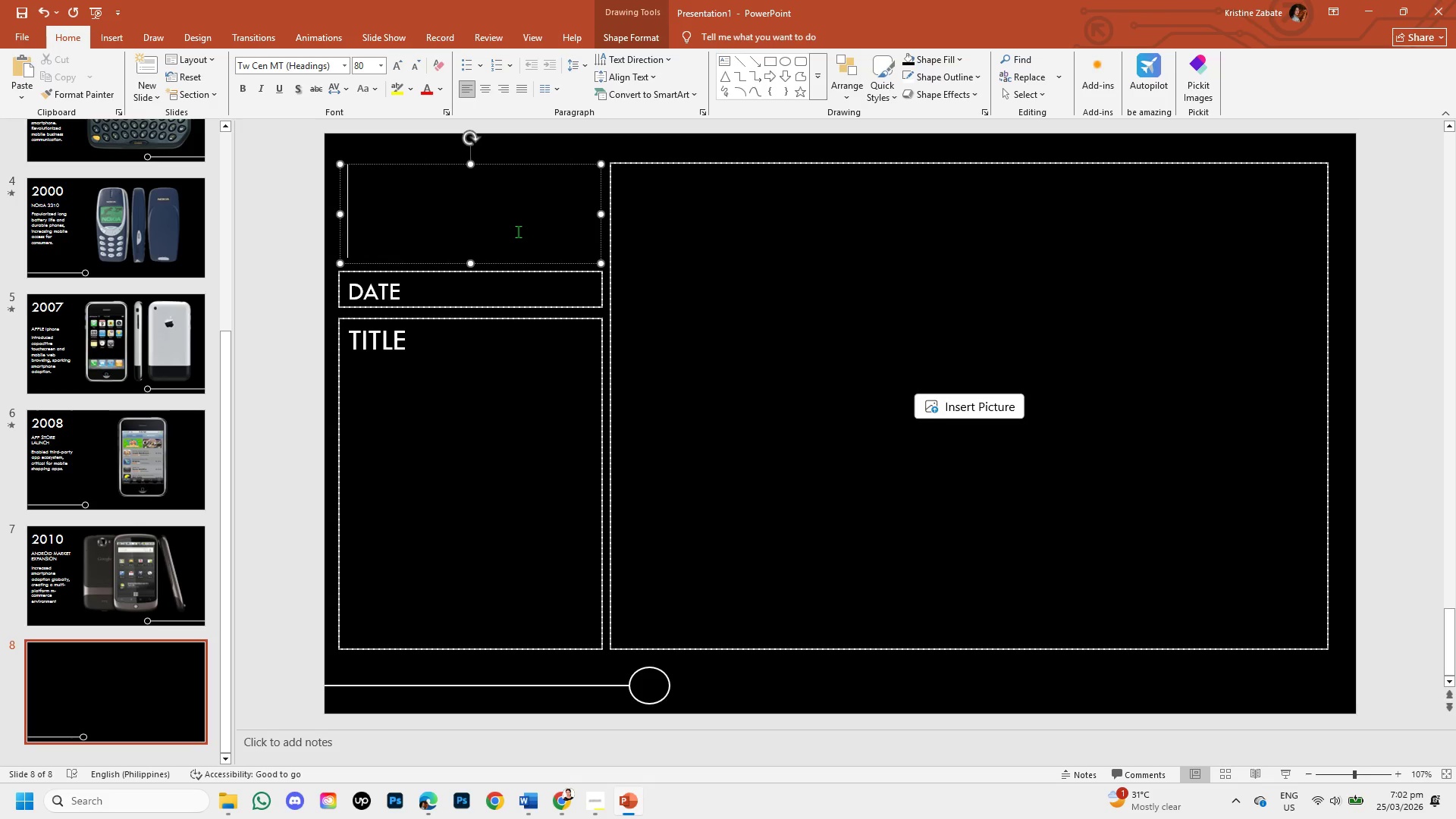 
type(201)
 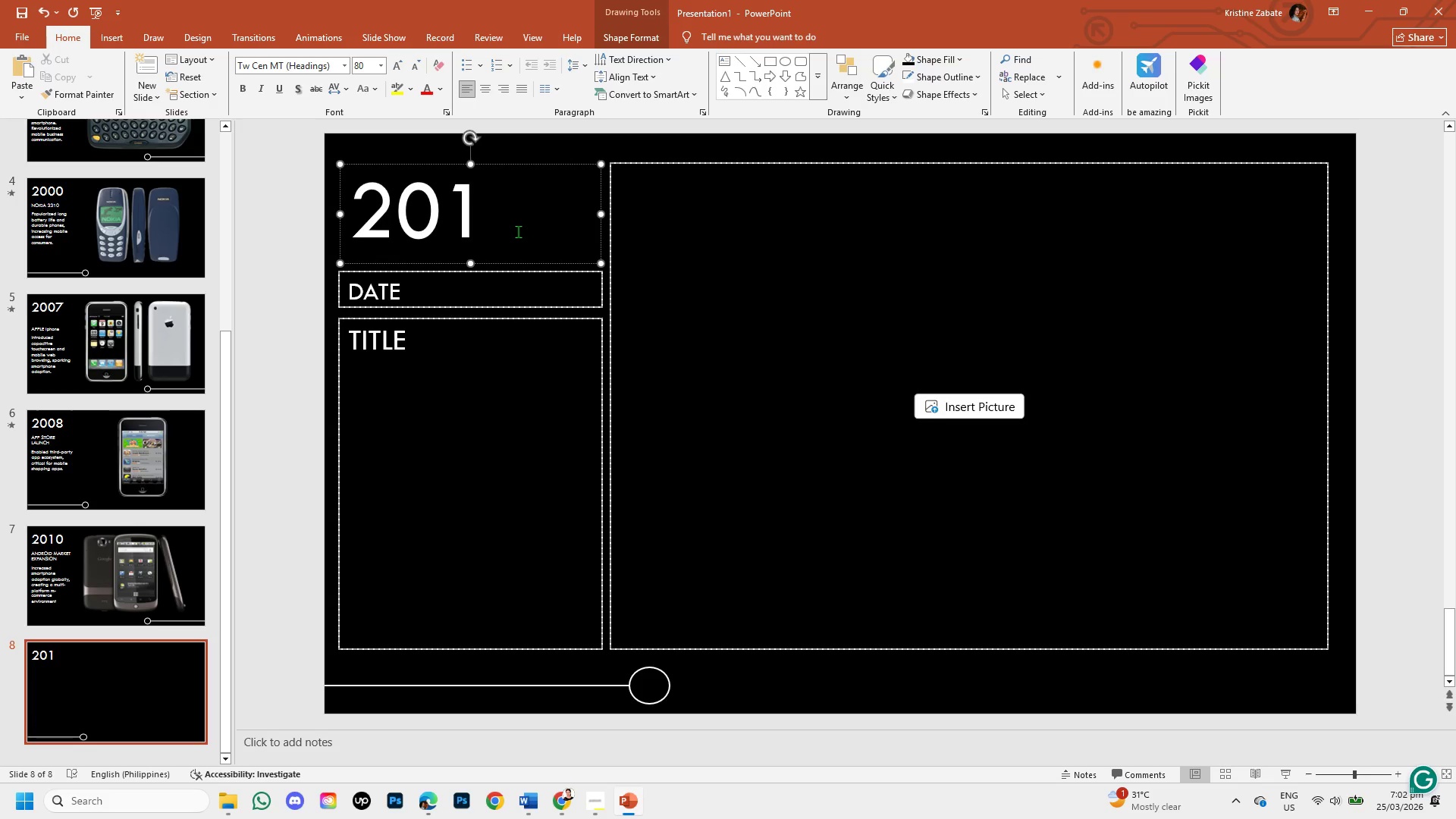 
key(3)
 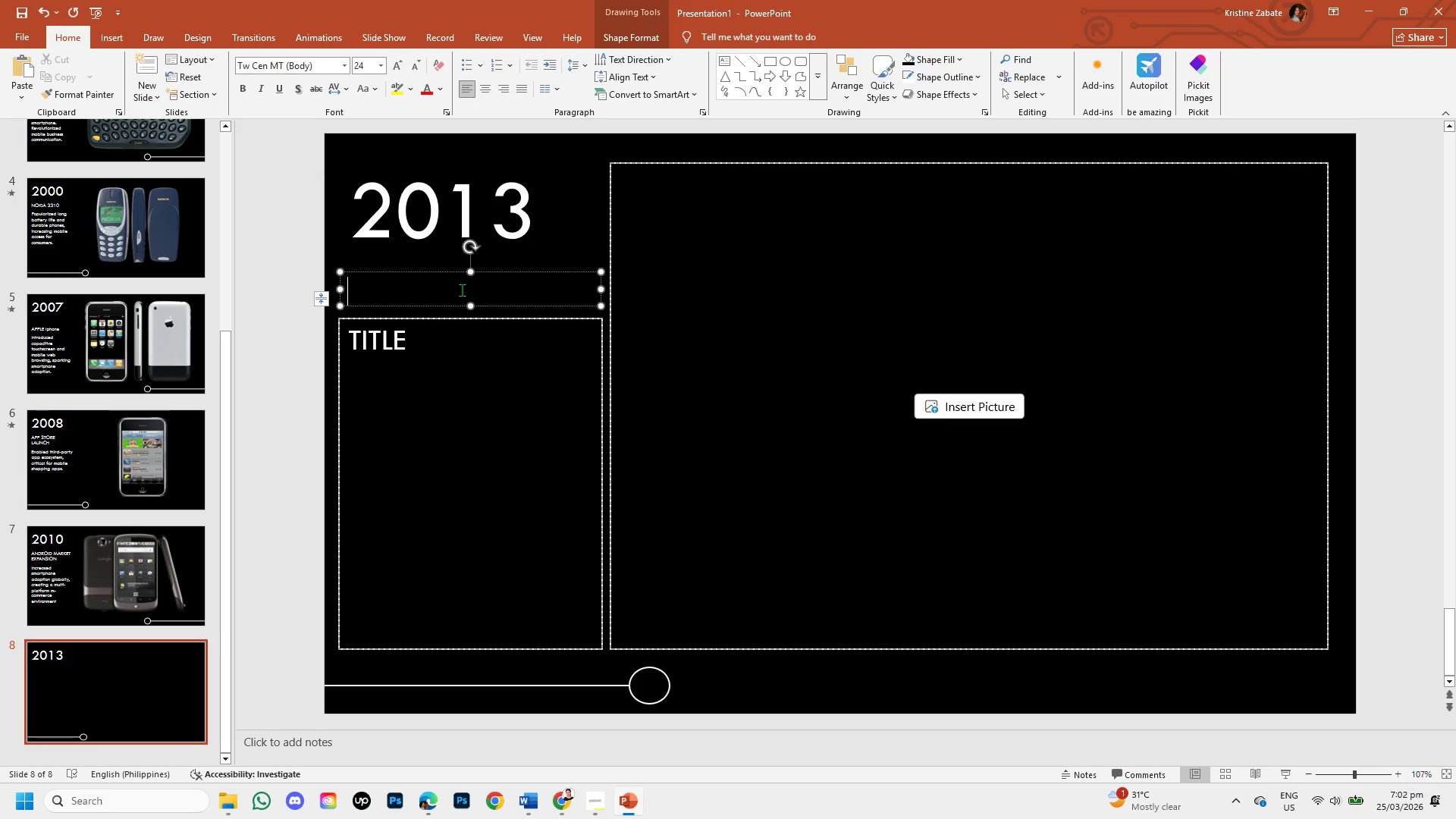 
type(2010- 2013)
 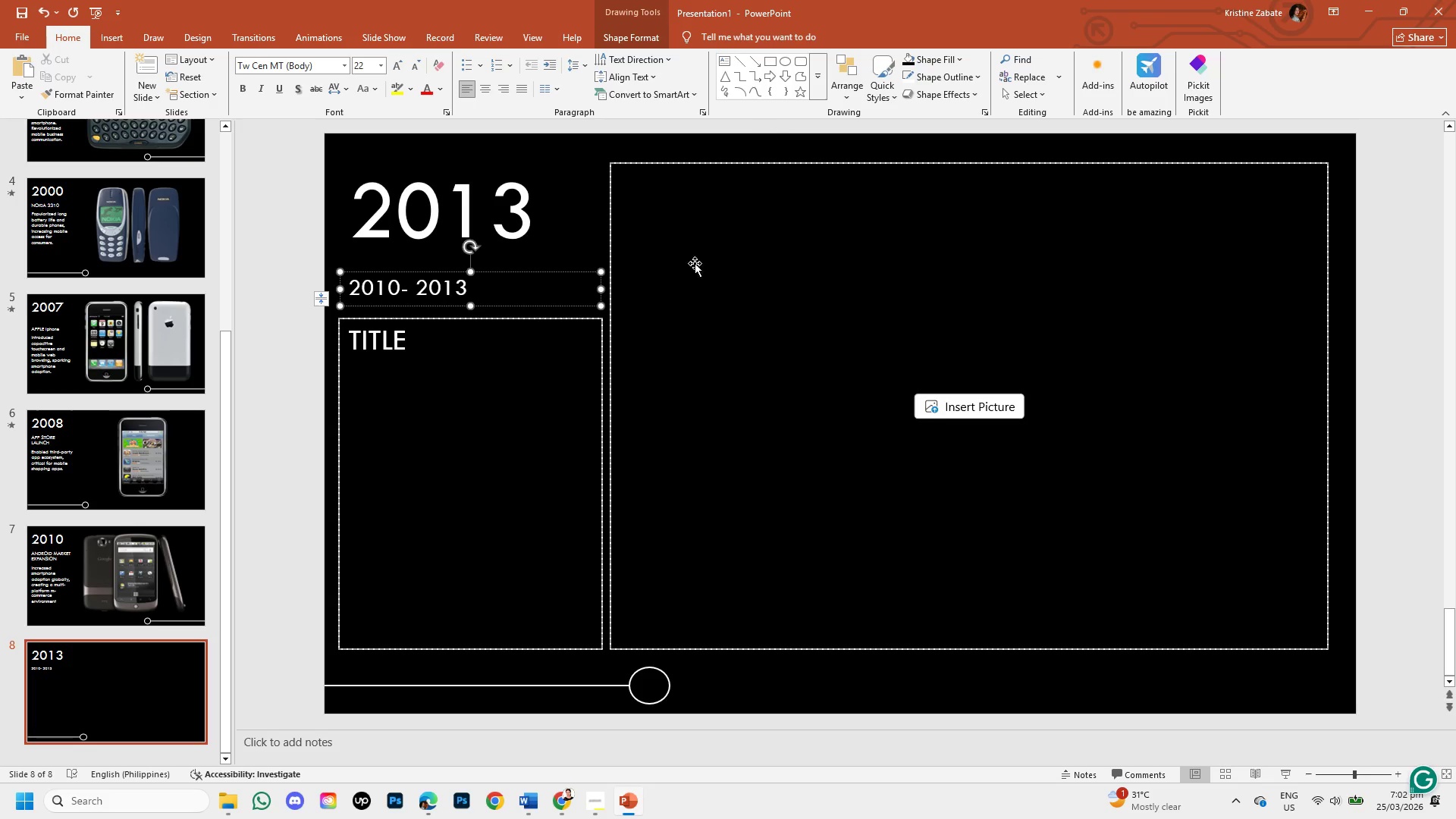 
left_click([546, 398])
 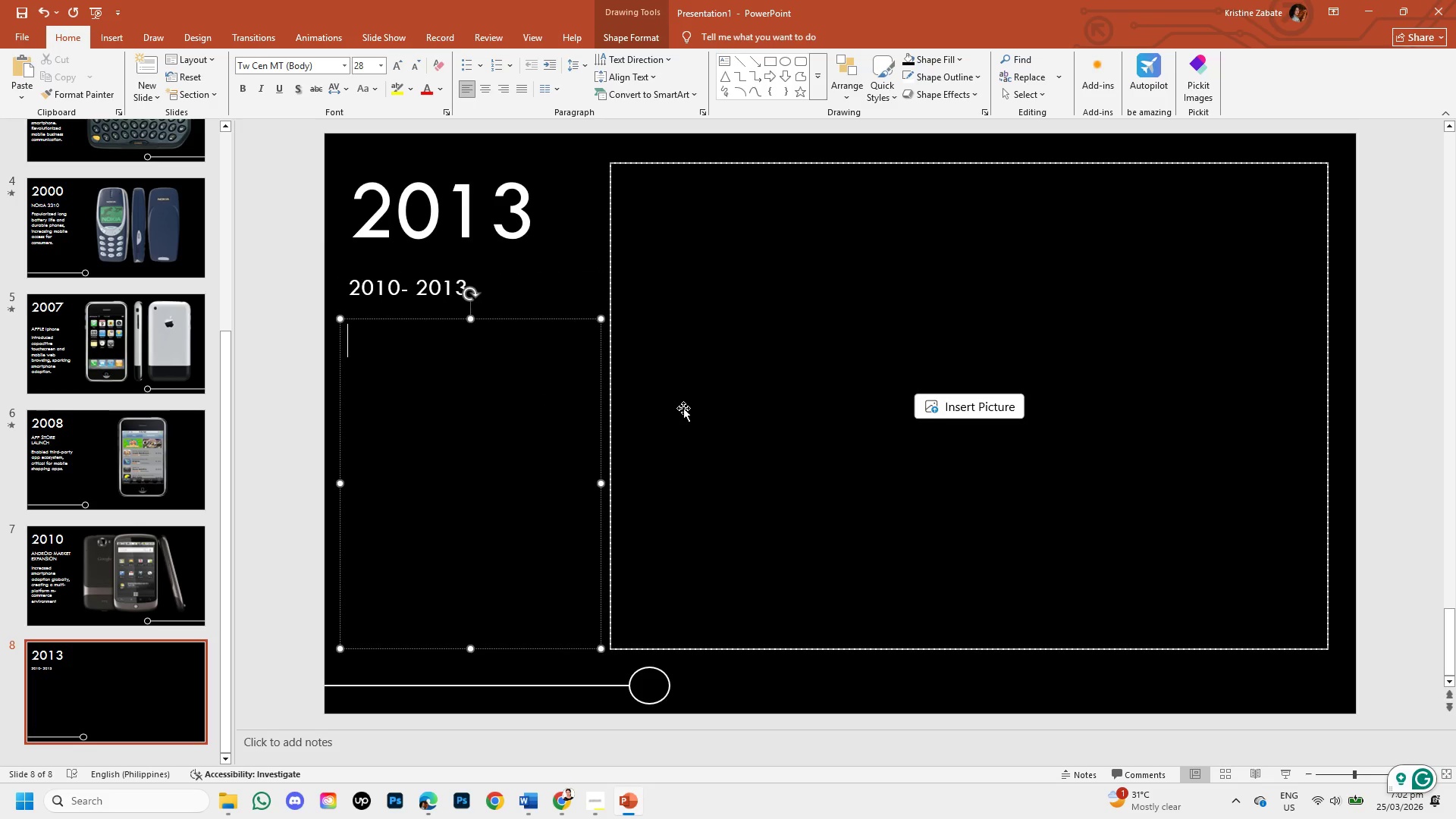 
wait(8.56)
 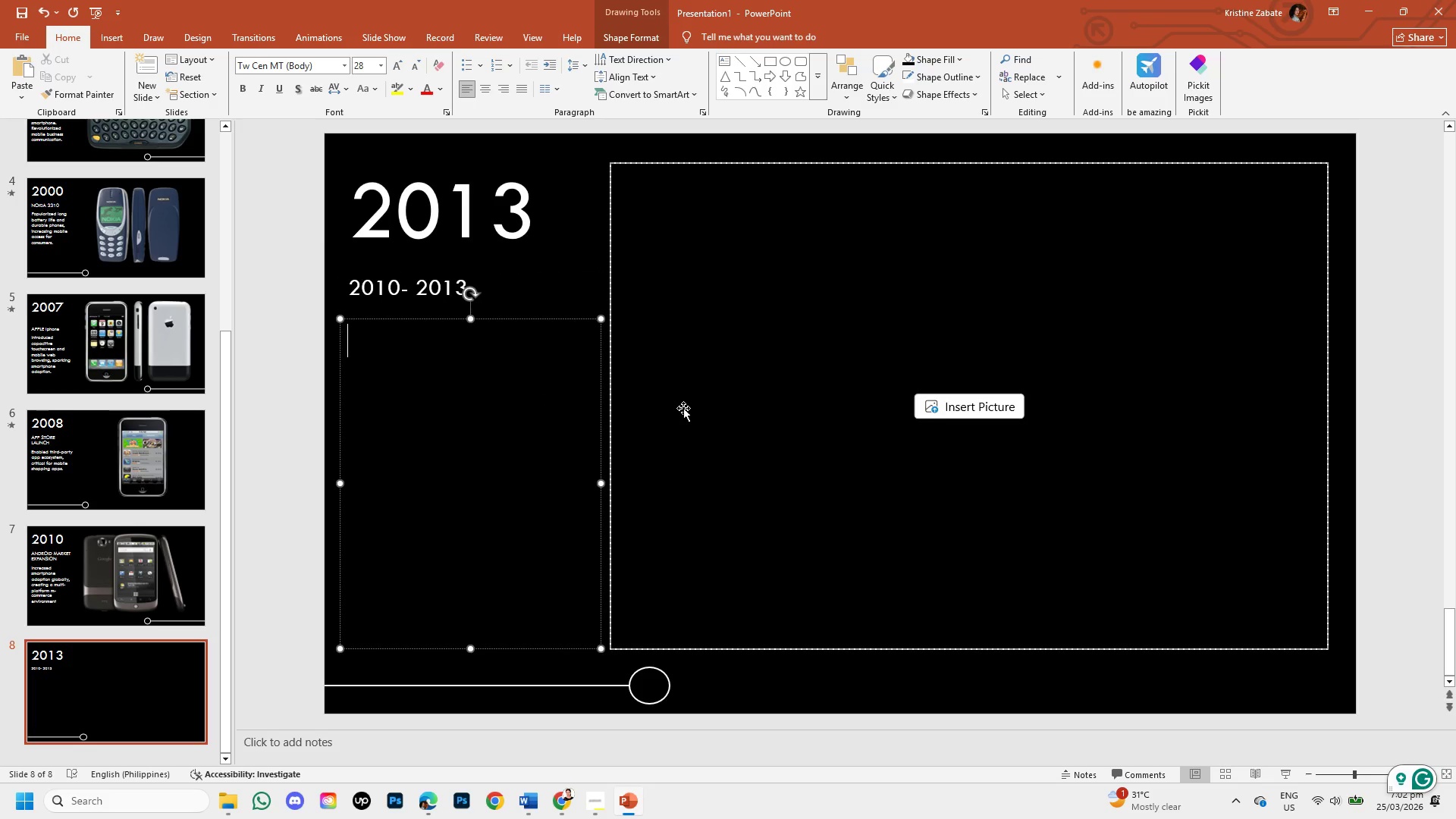 
left_click([534, 216])
 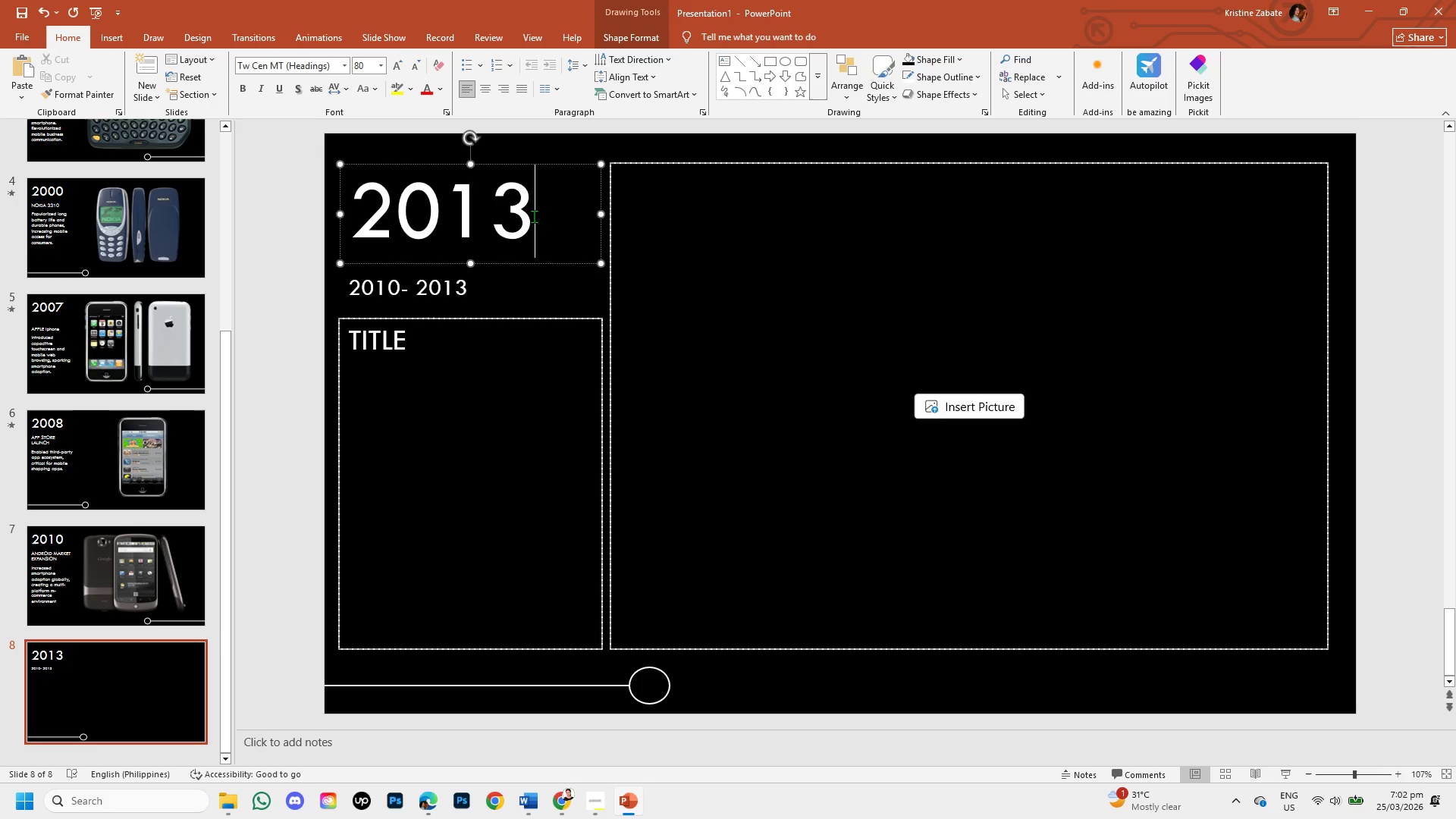 
left_click_drag(start_coordinate=[534, 216], to_coordinate=[394, 221])
 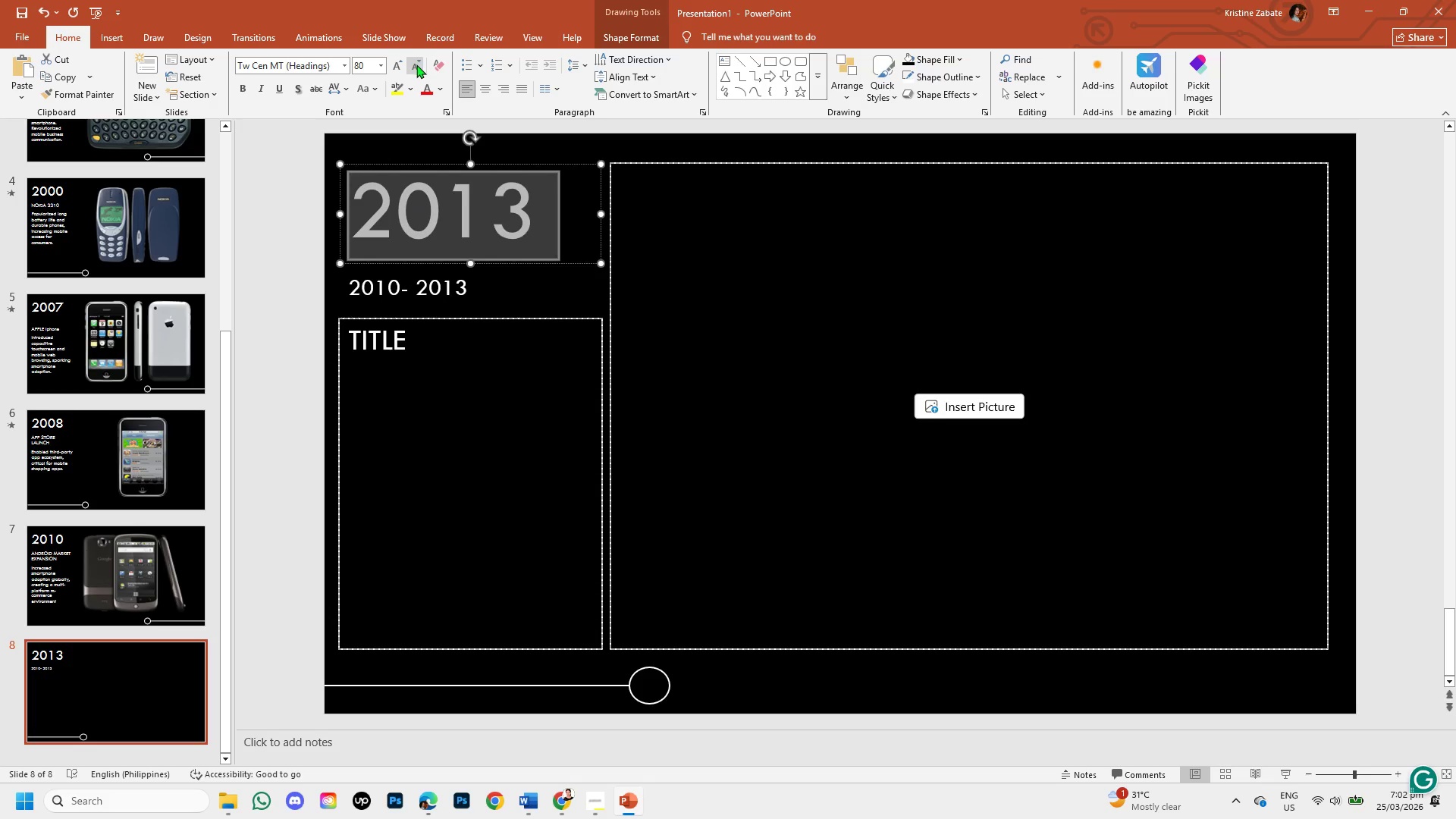 
double_click([416, 64])
 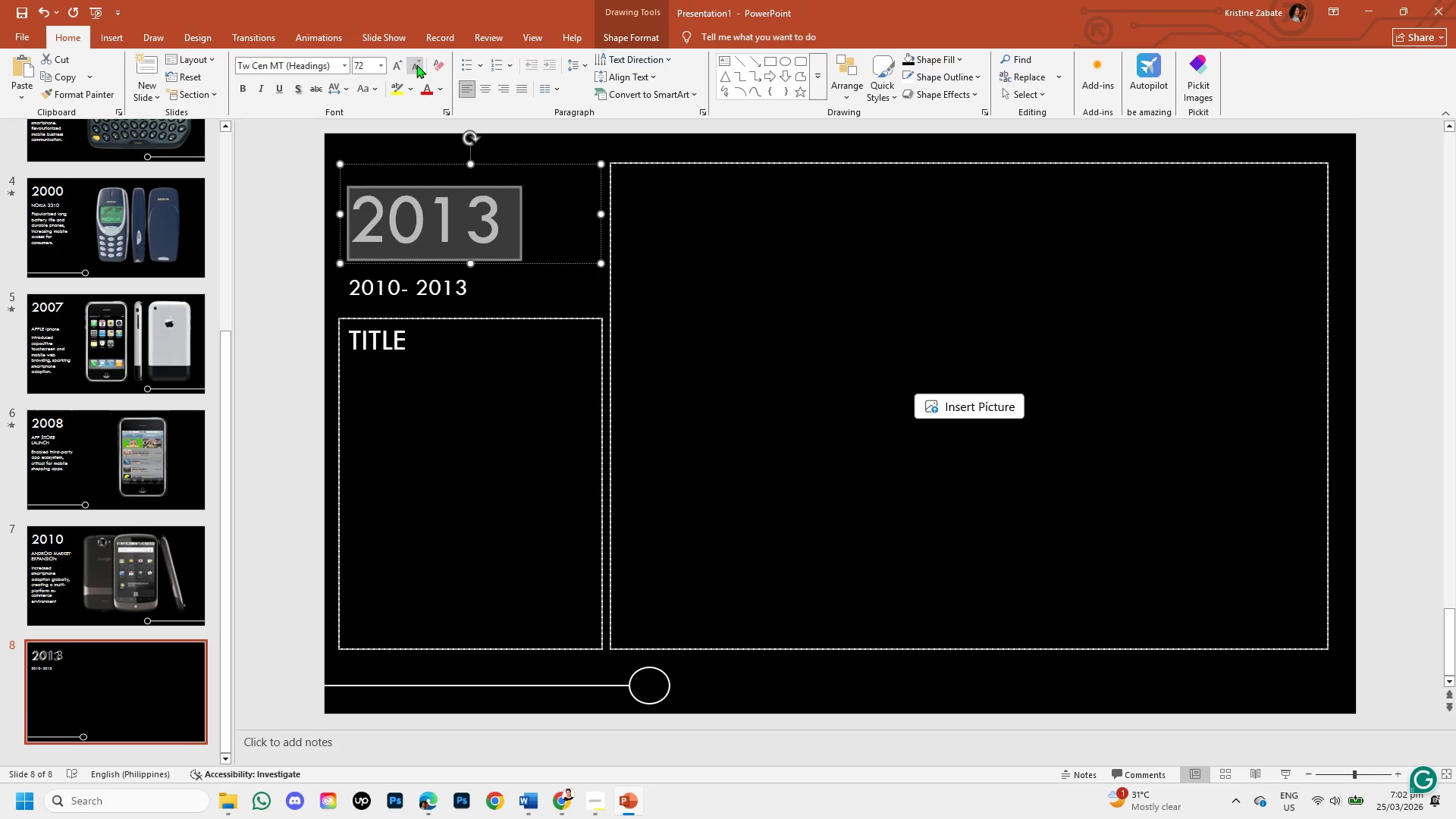 
triple_click([416, 64])
 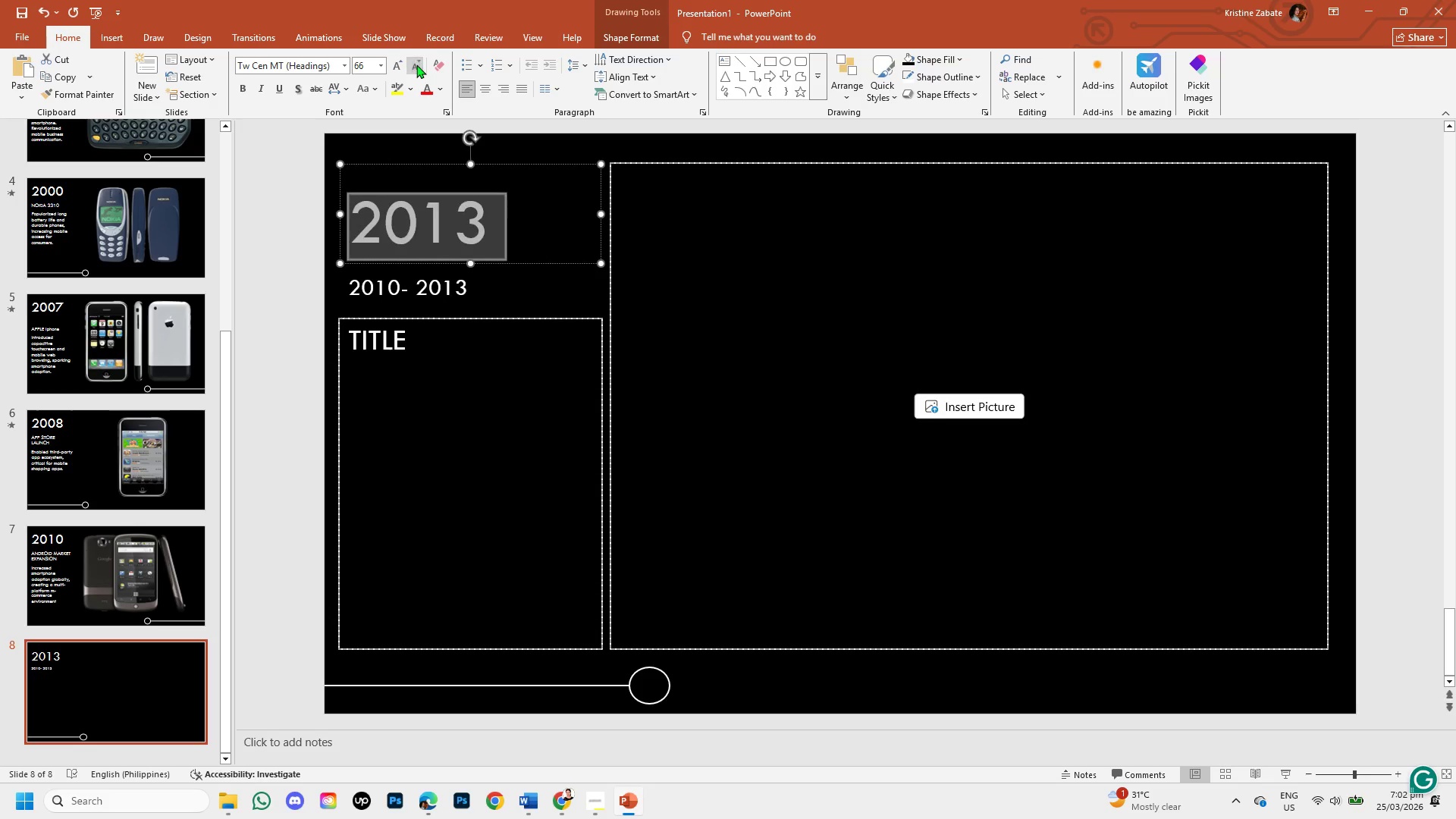 
triple_click([416, 64])
 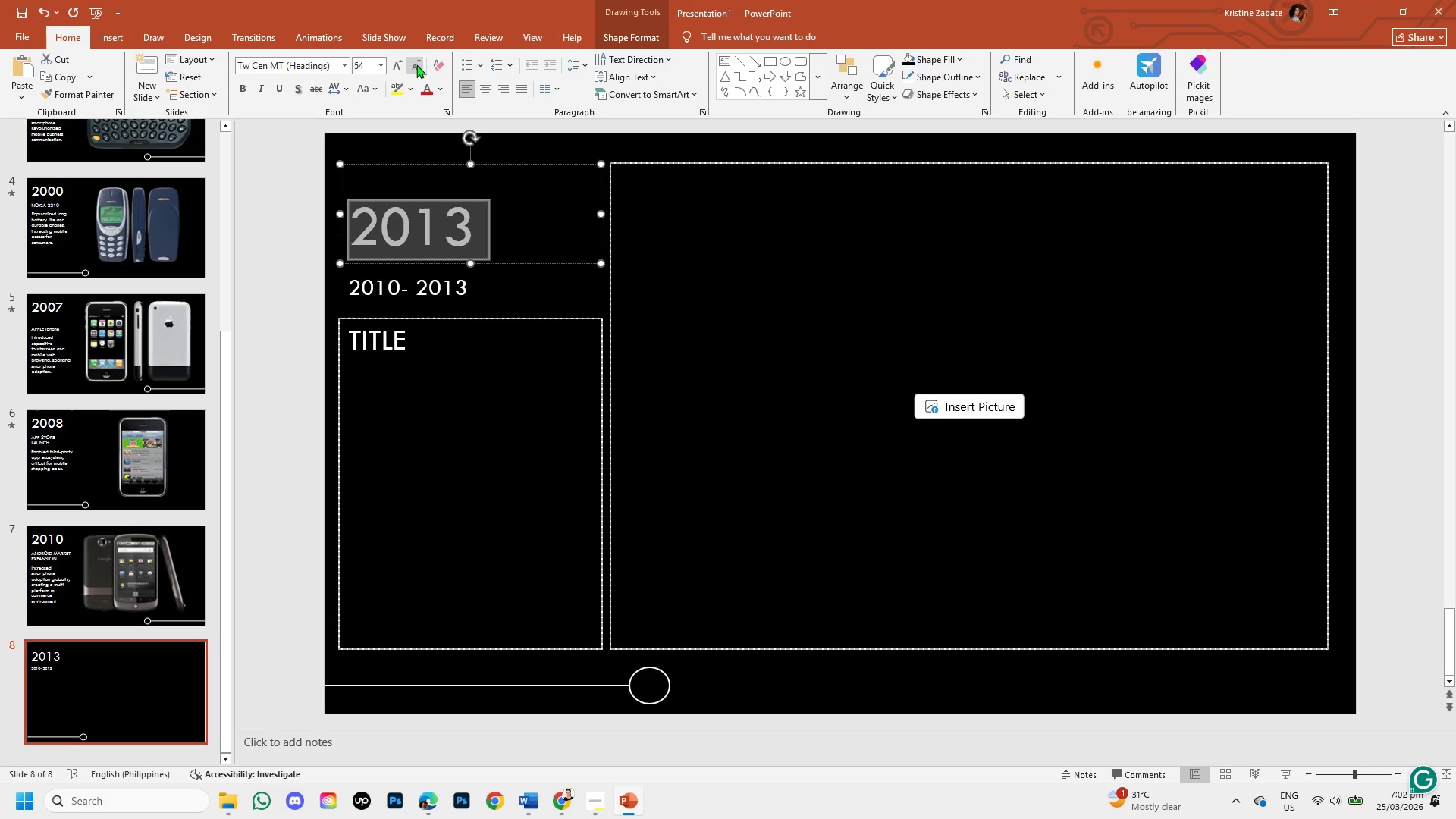 
triple_click([416, 64])
 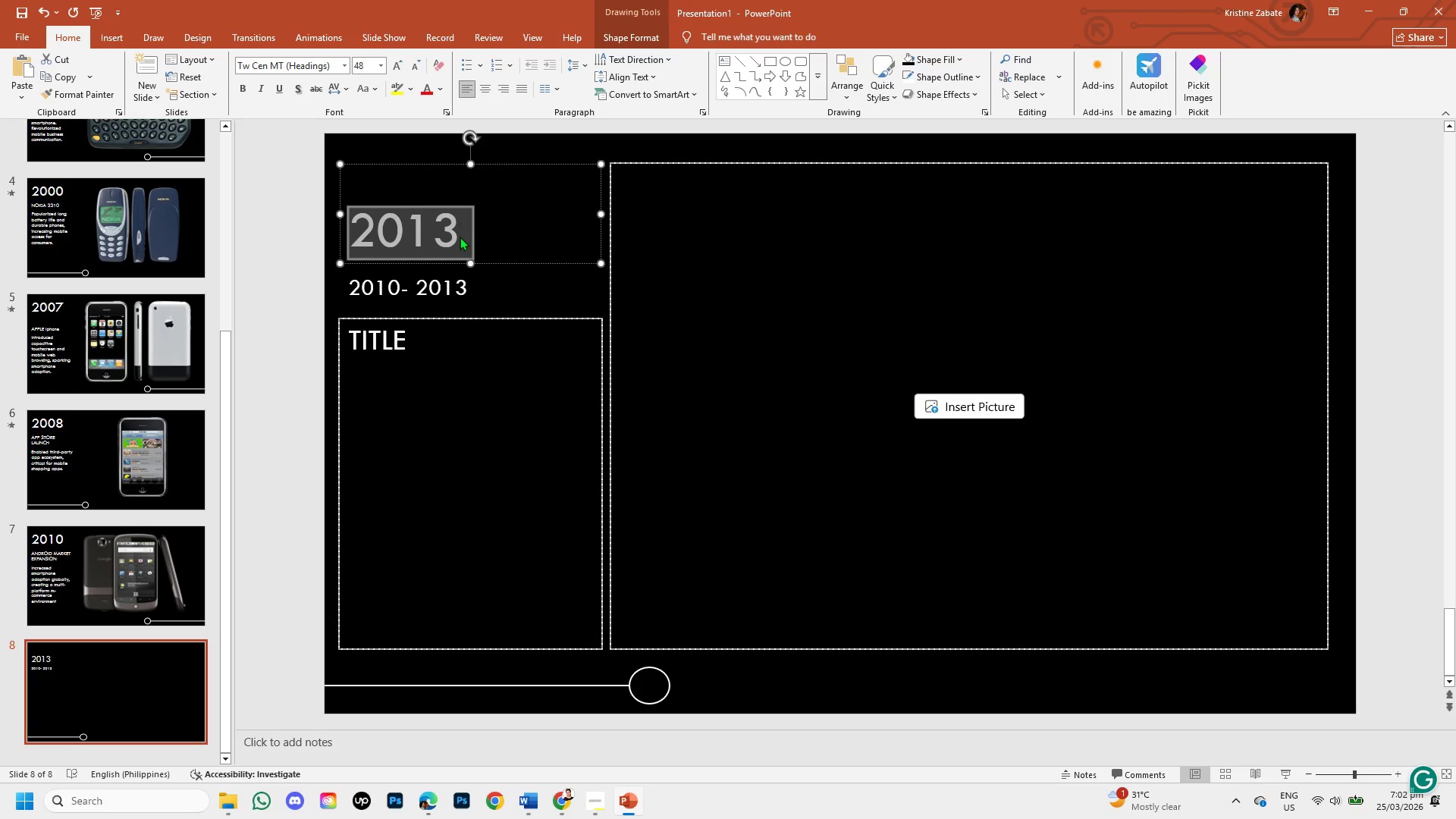 
left_click([460, 221])
 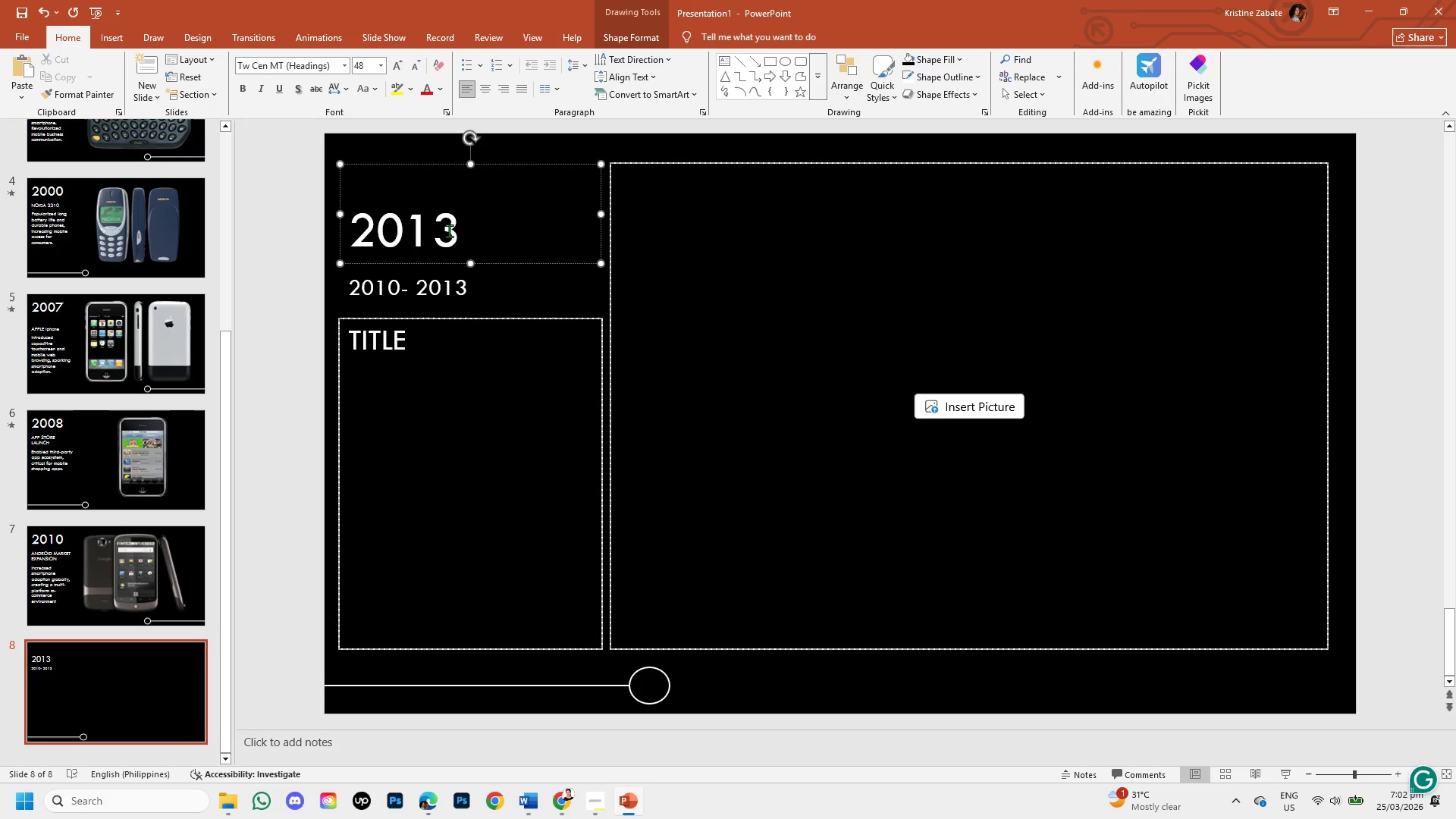 
key(Backspace)
 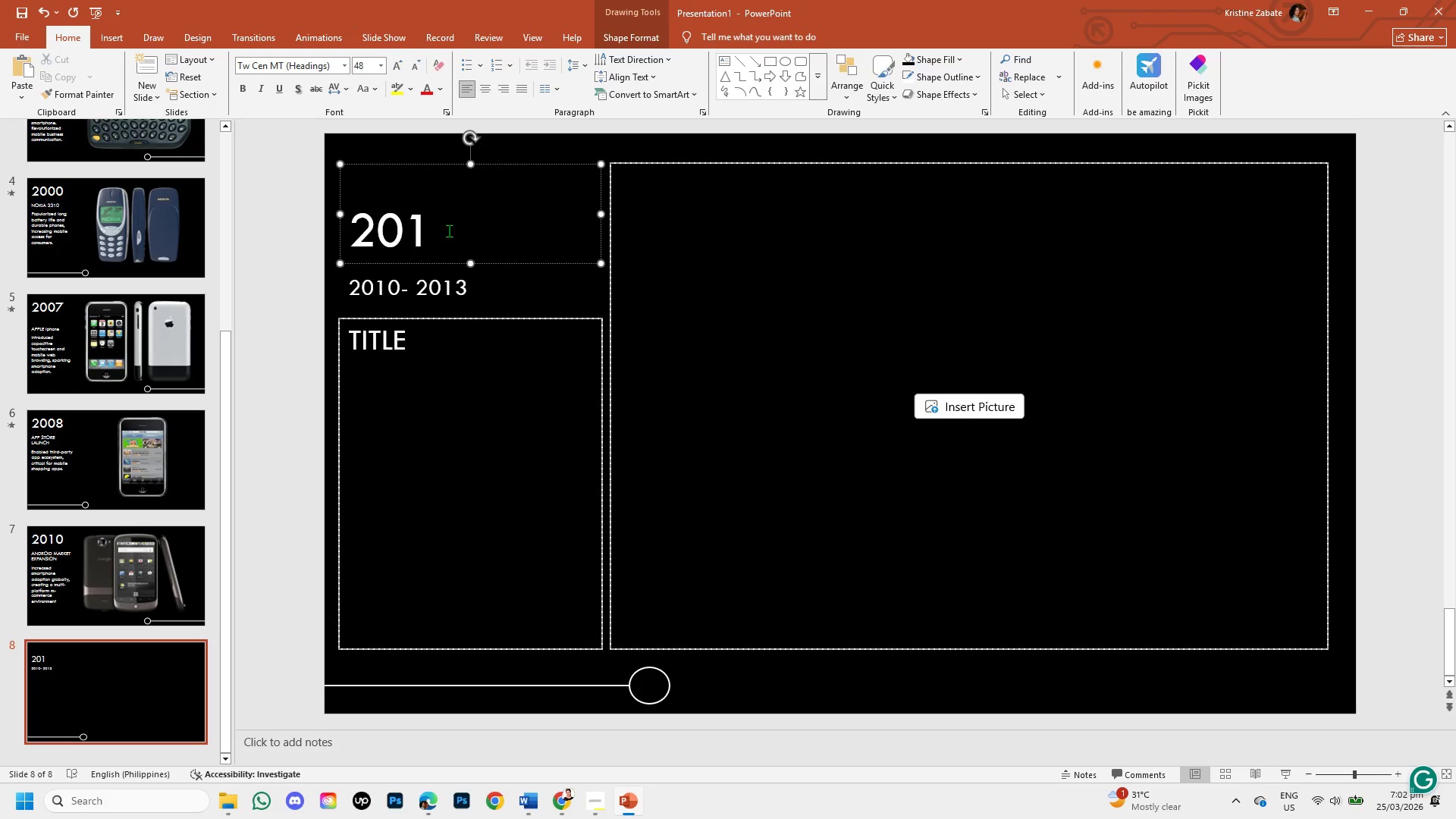 
key(Numpad9)
 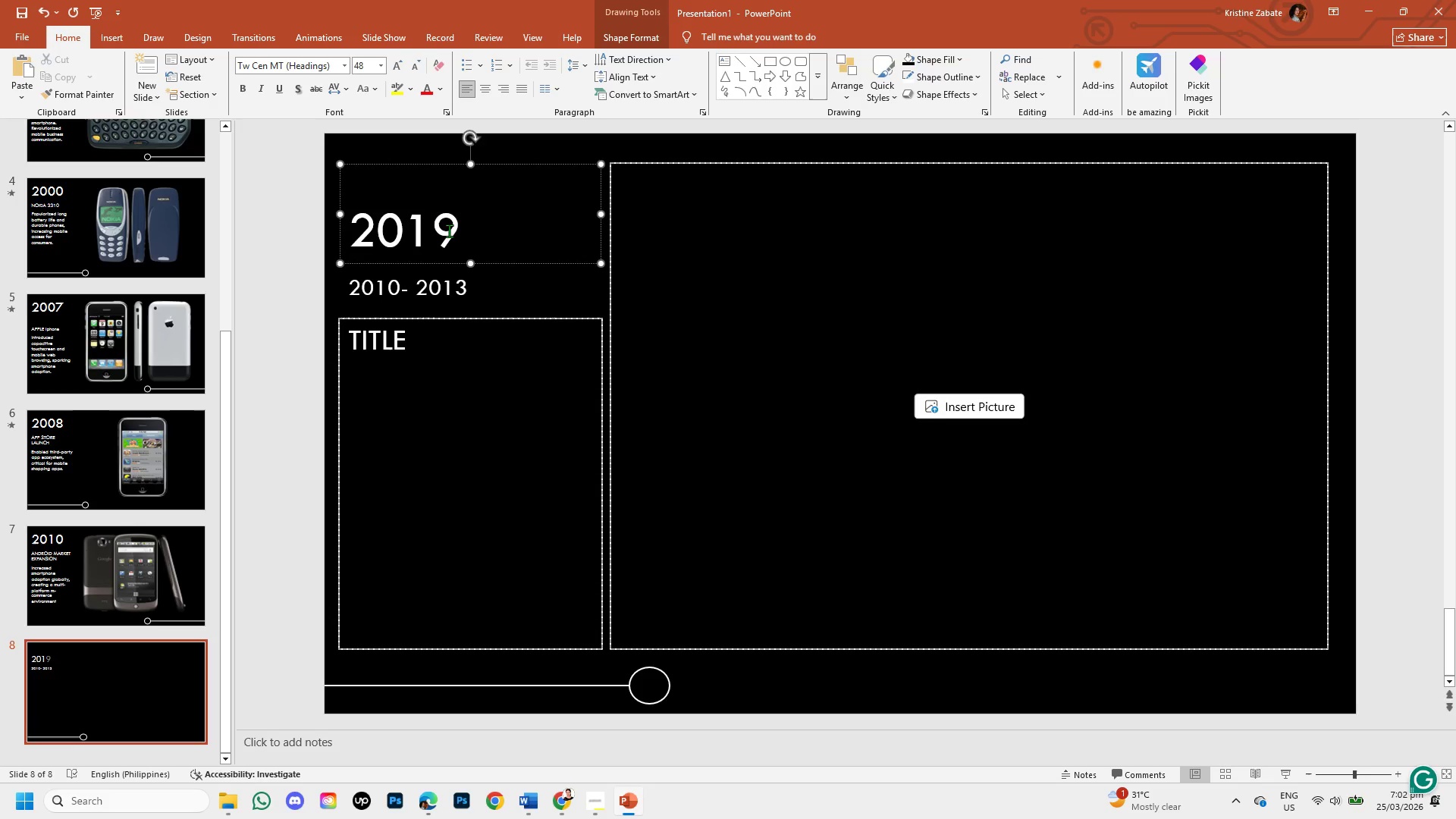 
key(Backspace)
 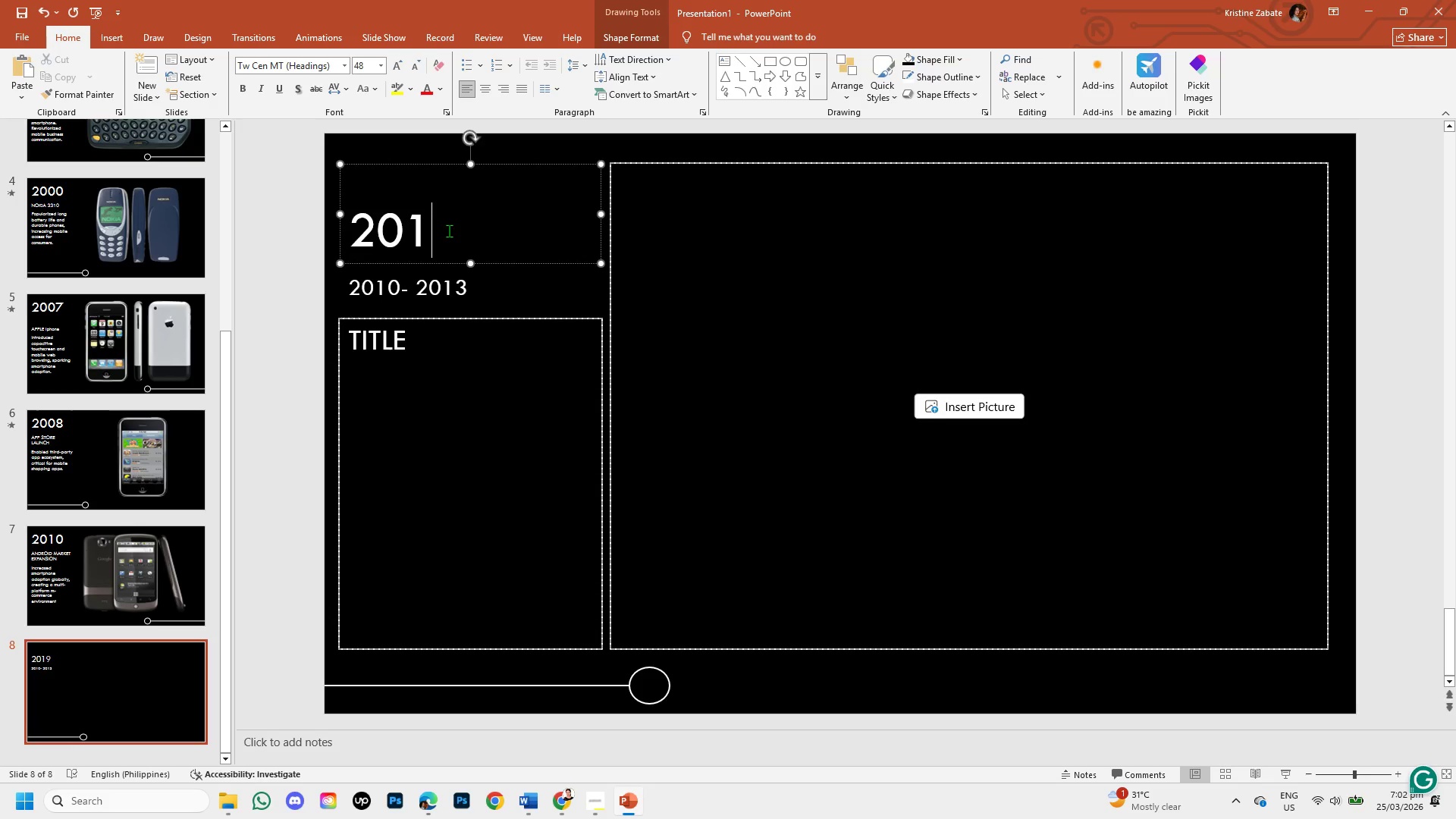 
key(Numpad0)
 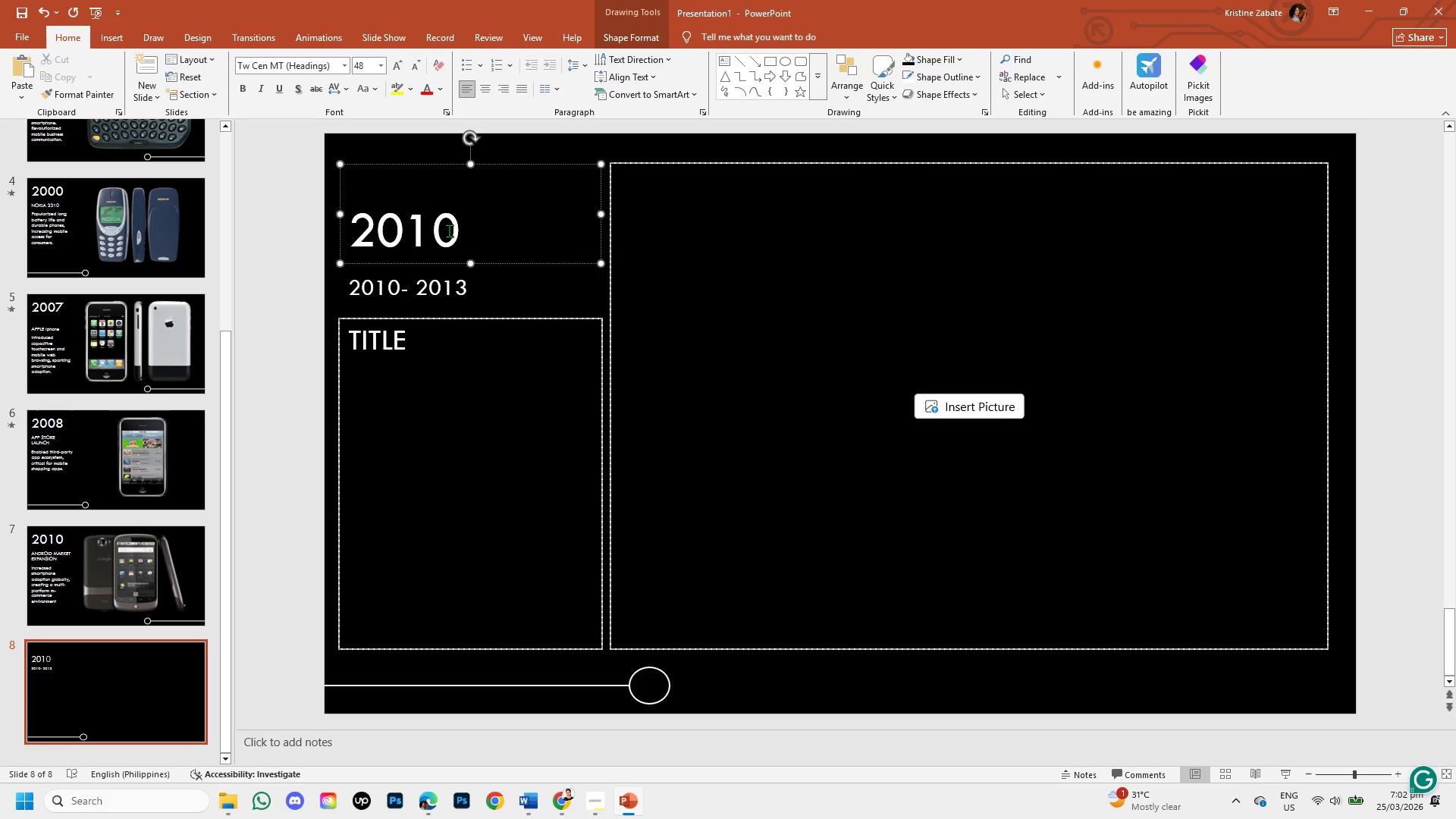 
key(Space)
 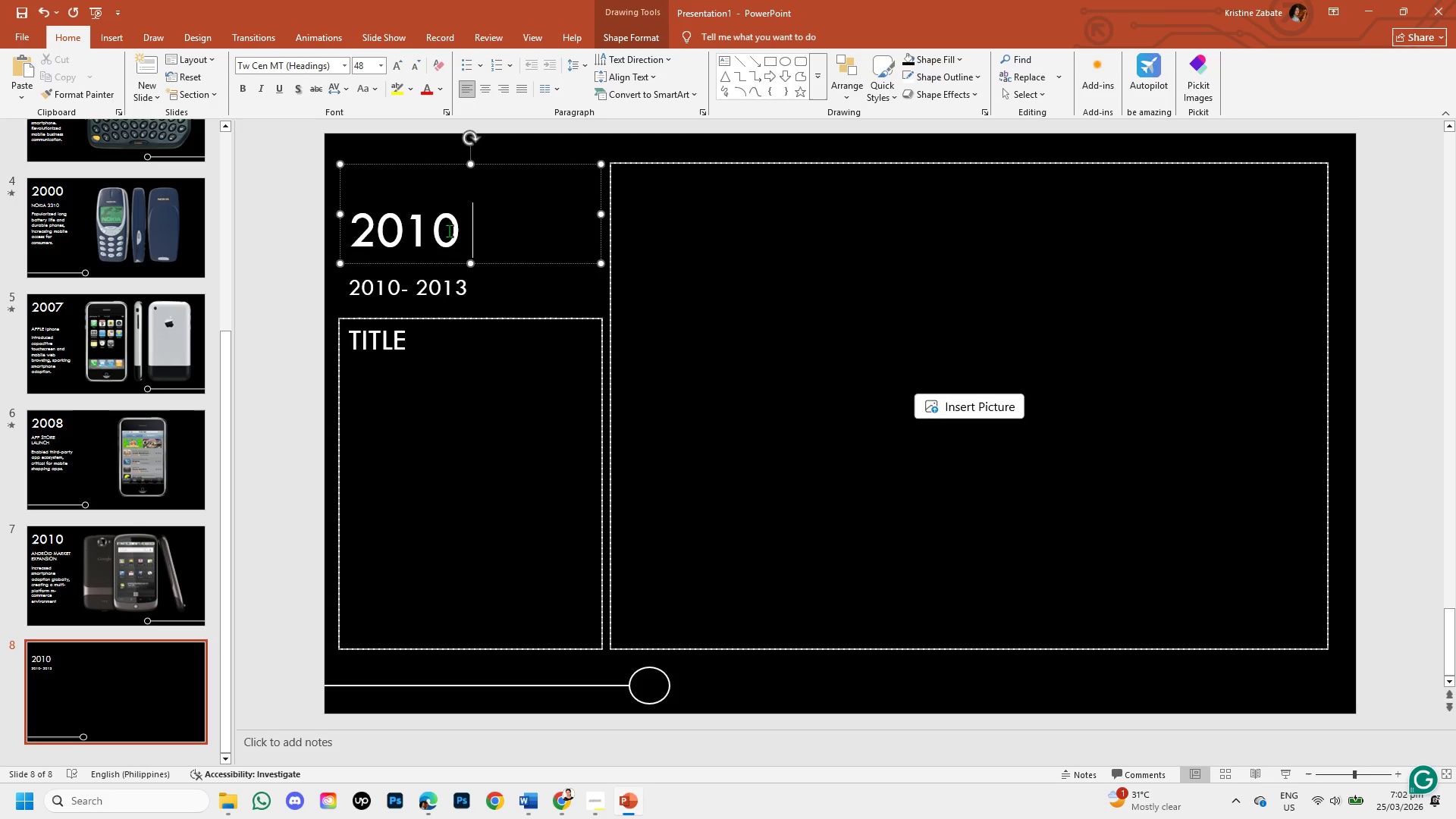 
key(Minus)
 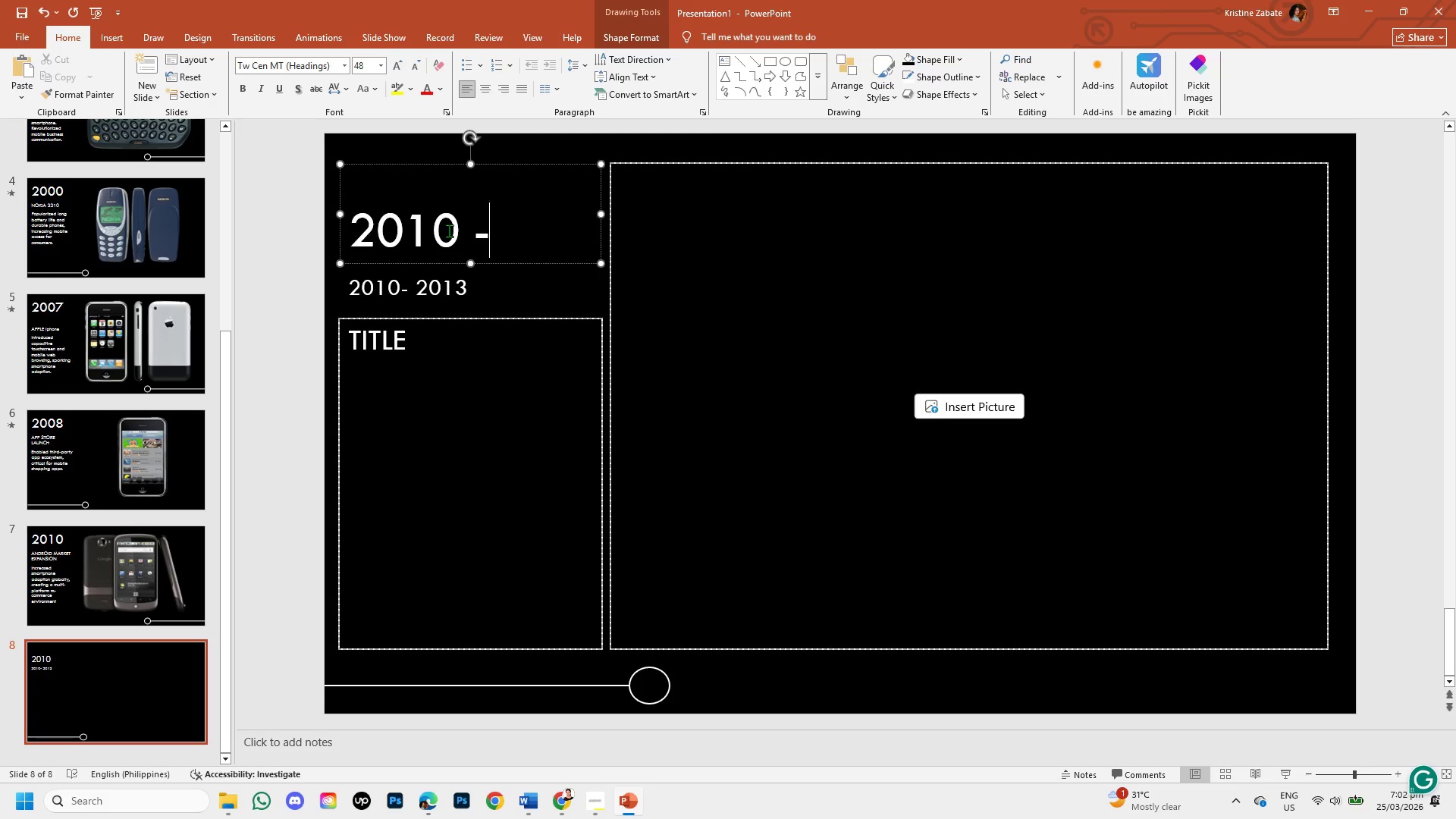 
key(Space)
 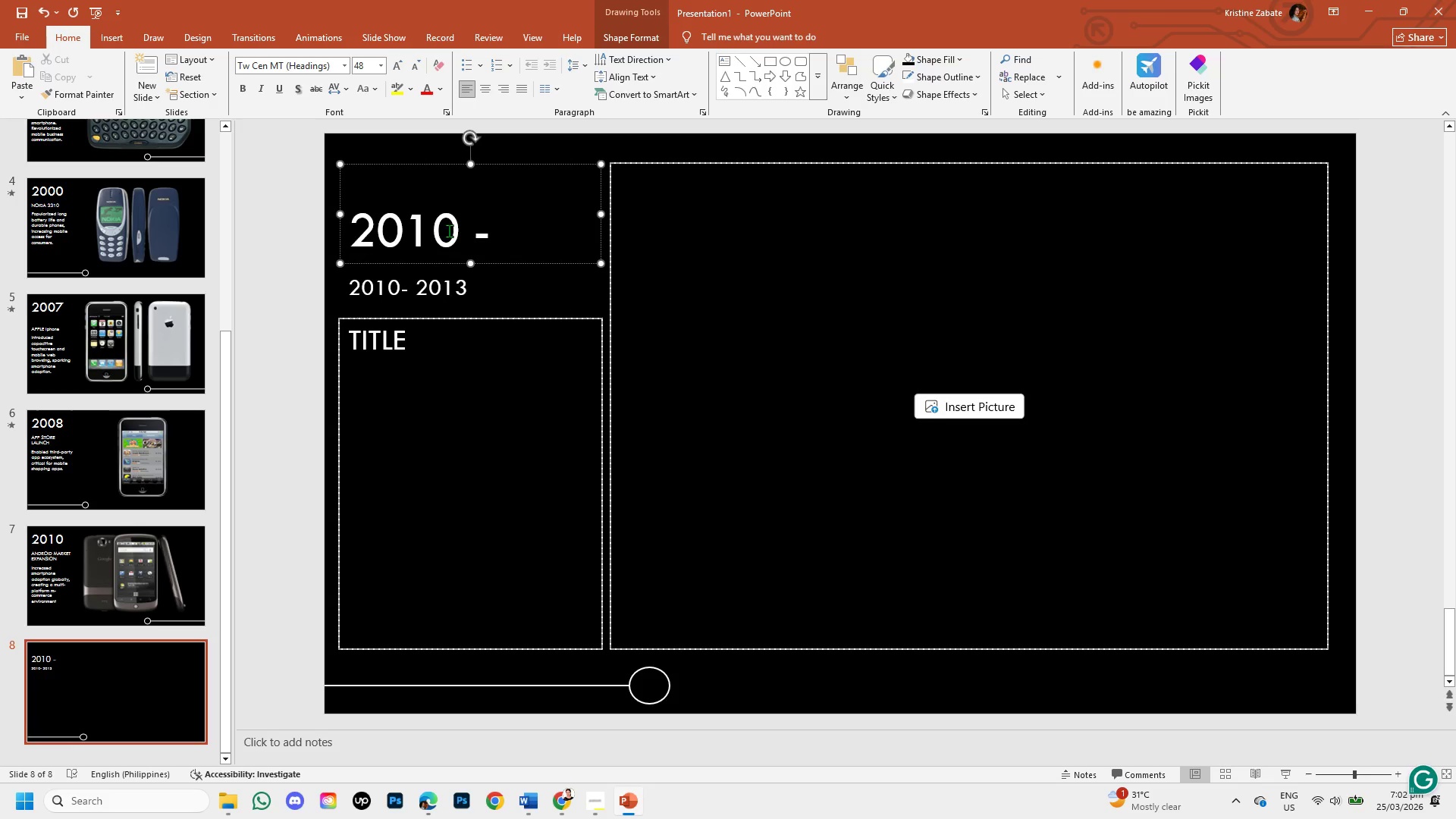 
key(Numpad2)
 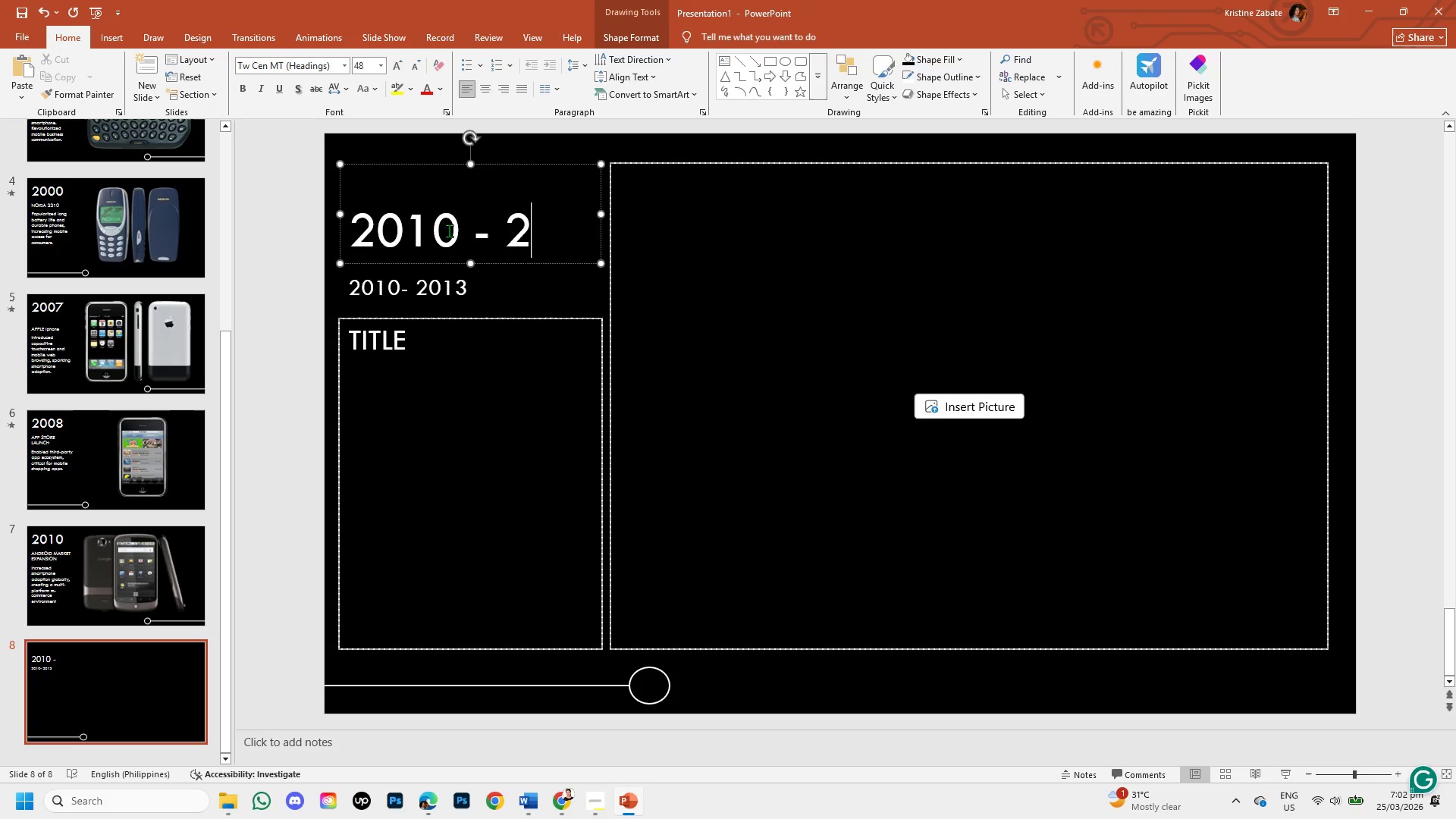 
key(Numpad0)
 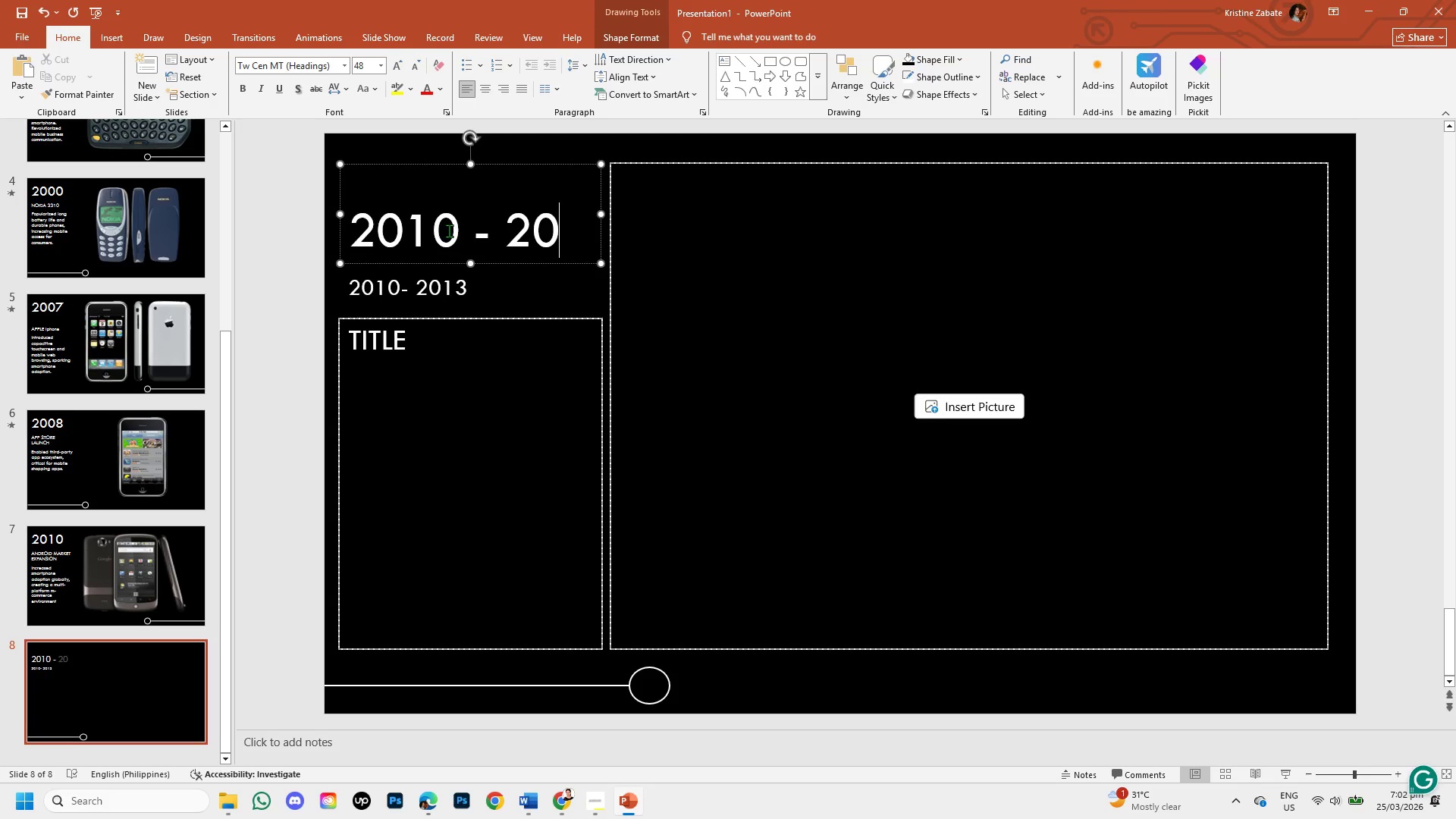 
key(Numpad1)
 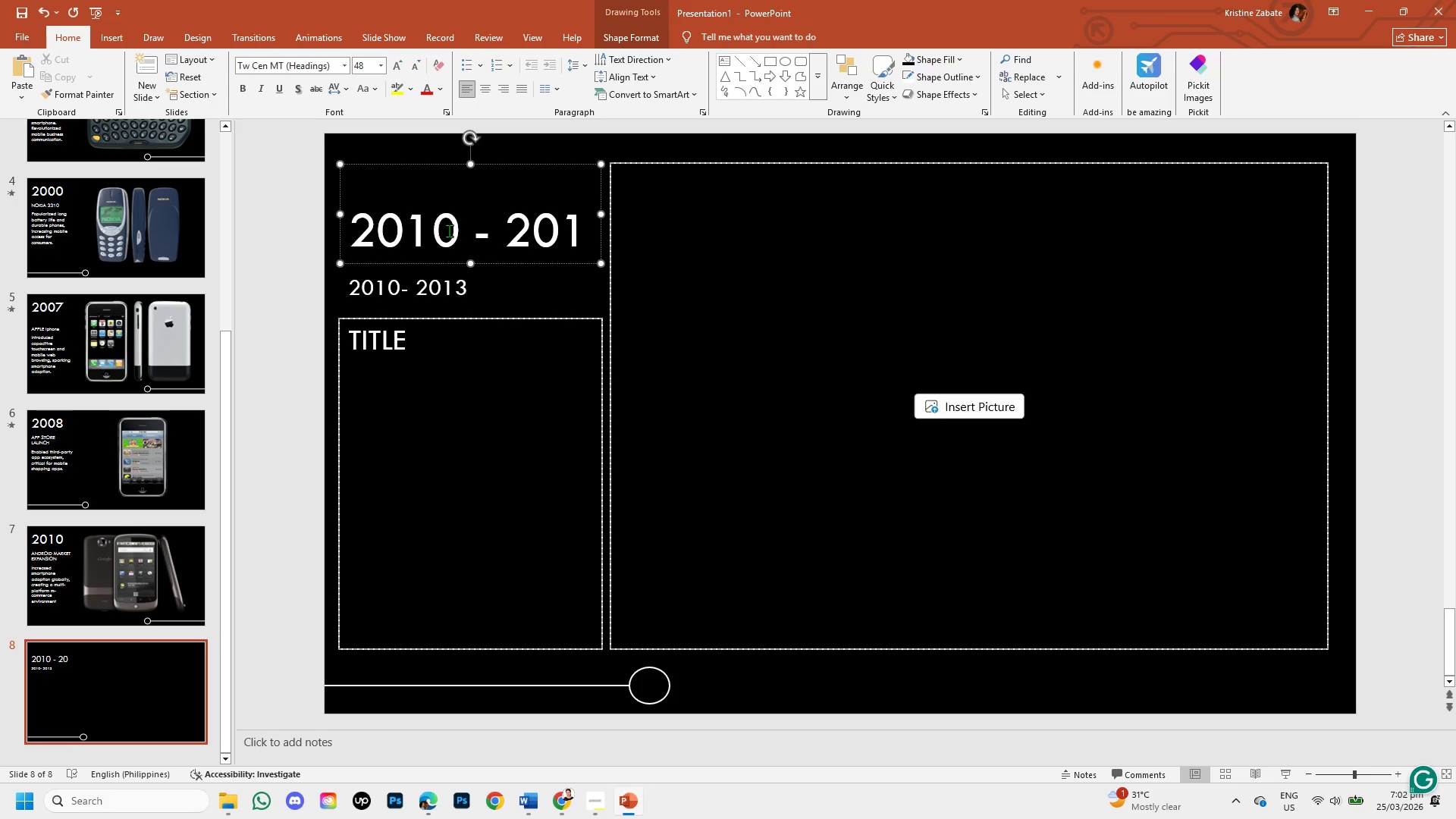 
key(Numpad3)
 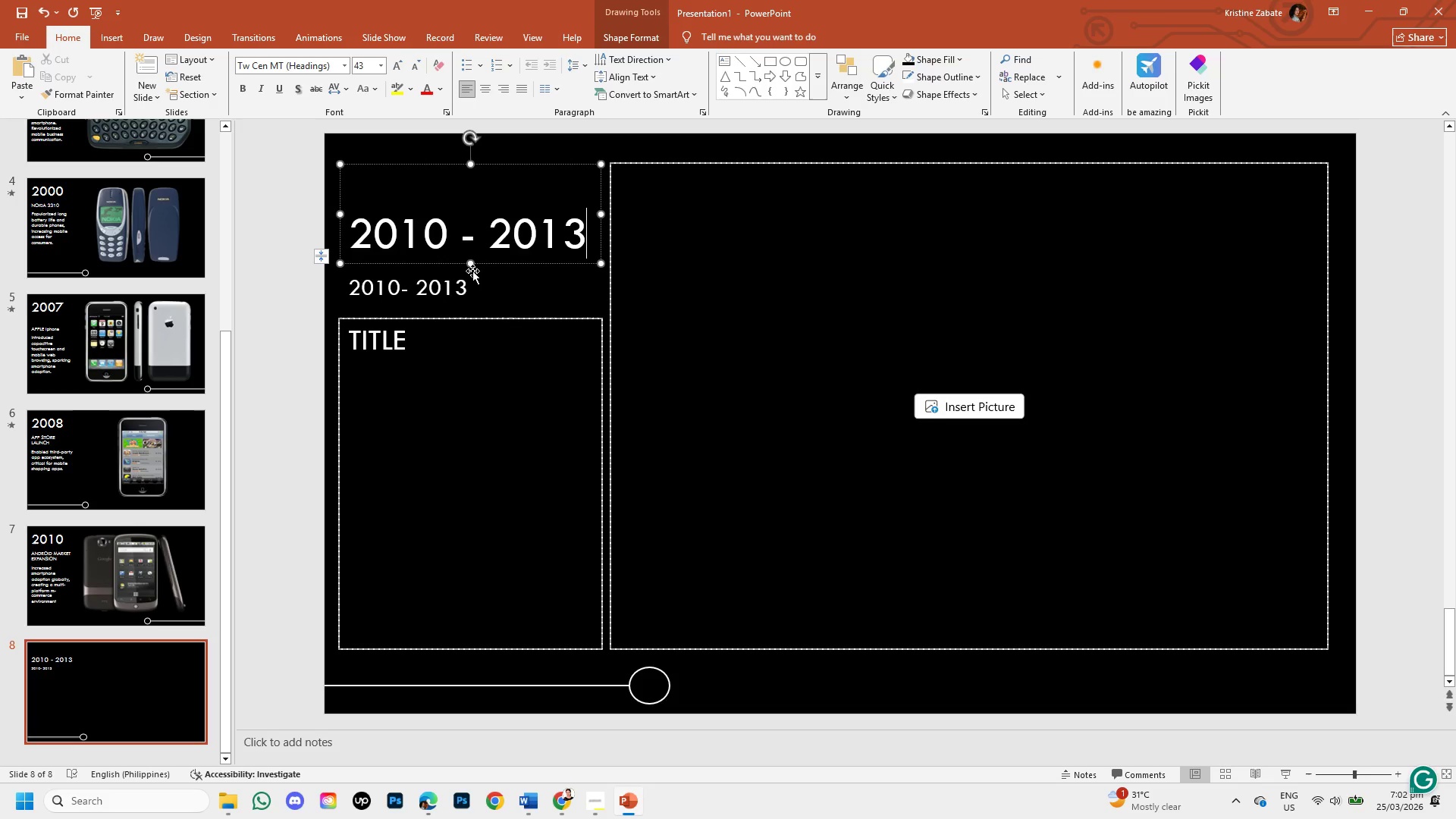 
wait(10.47)
 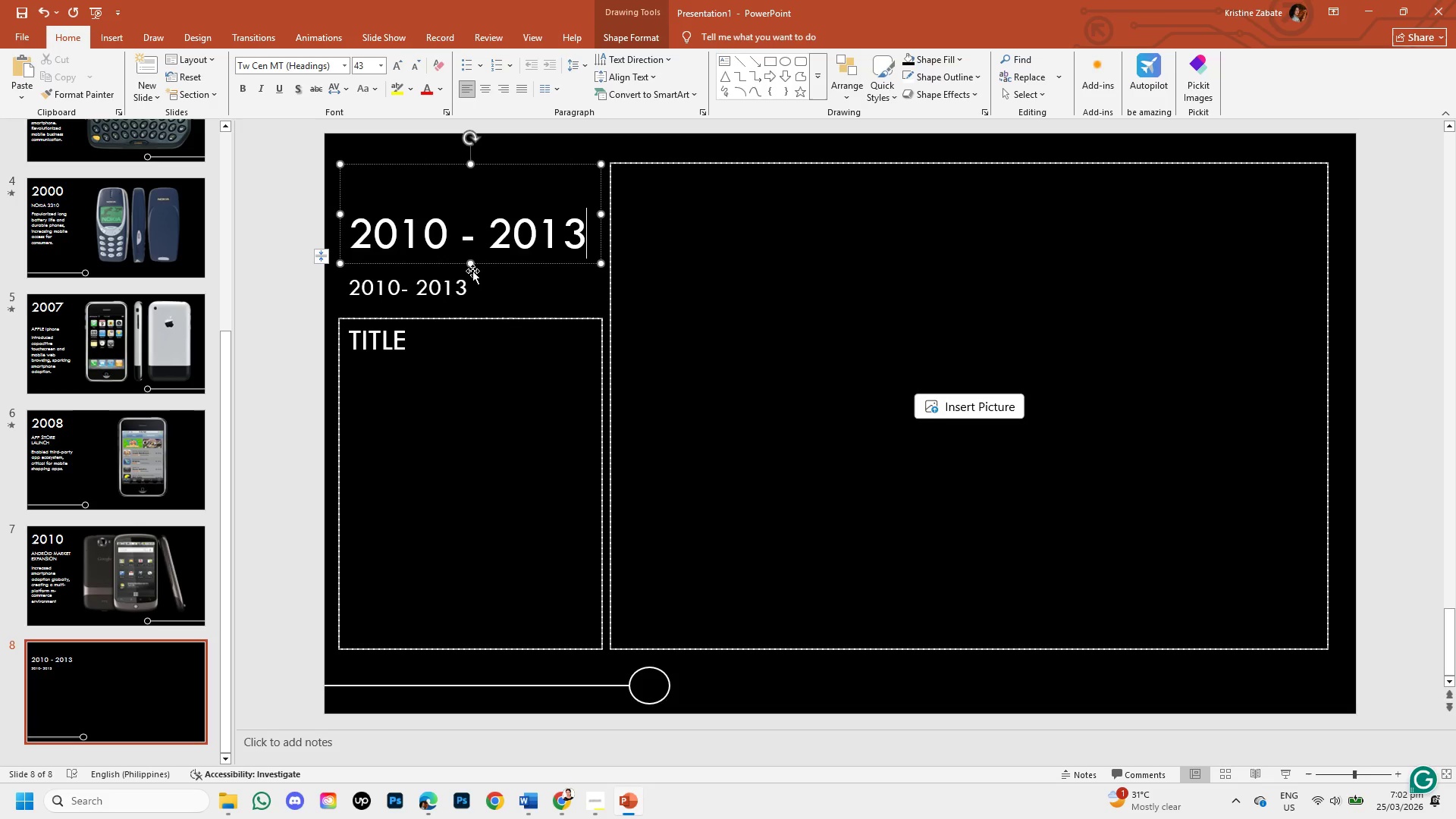 
left_click([487, 262])
 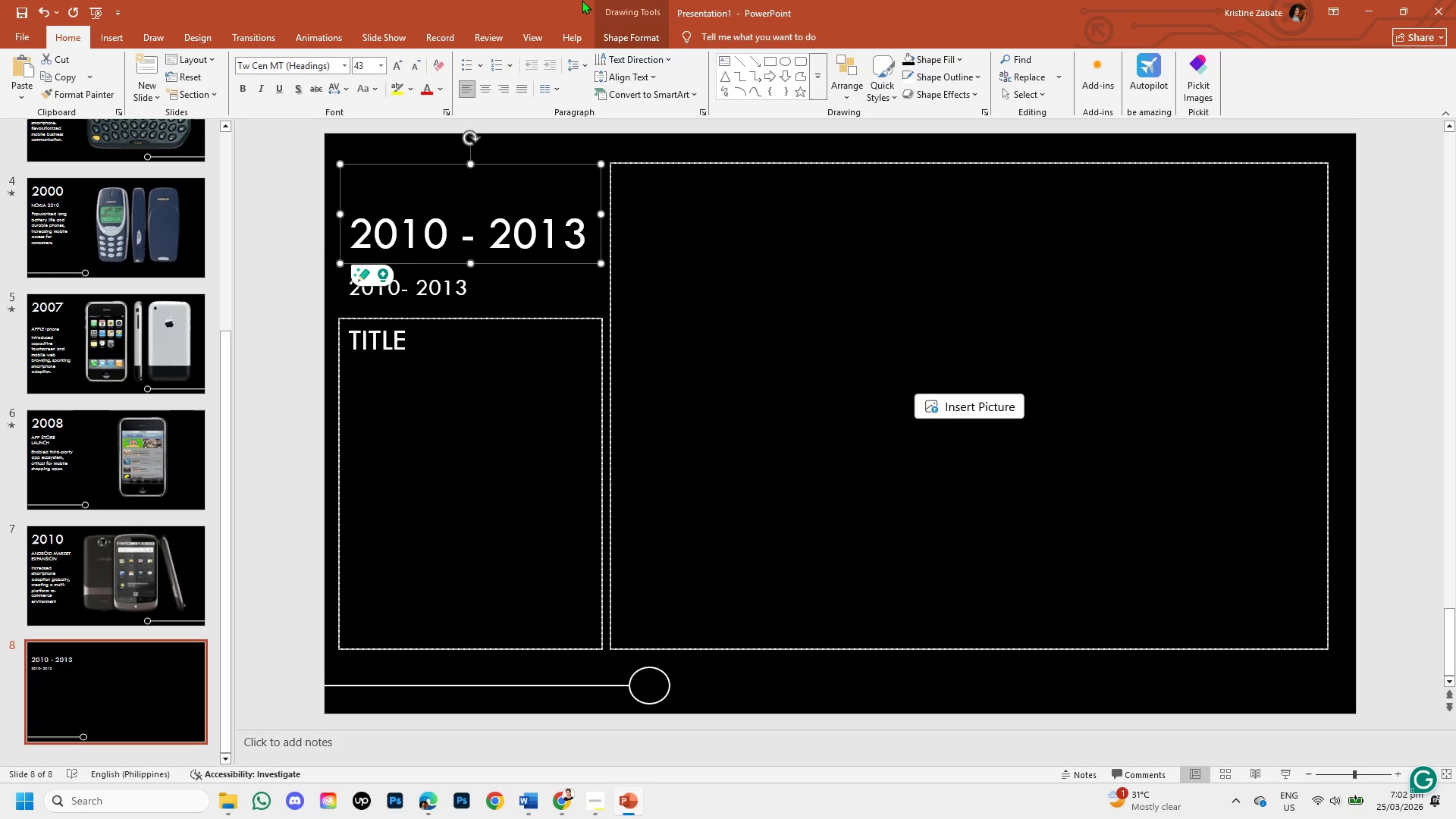 
left_click([533, 37])
 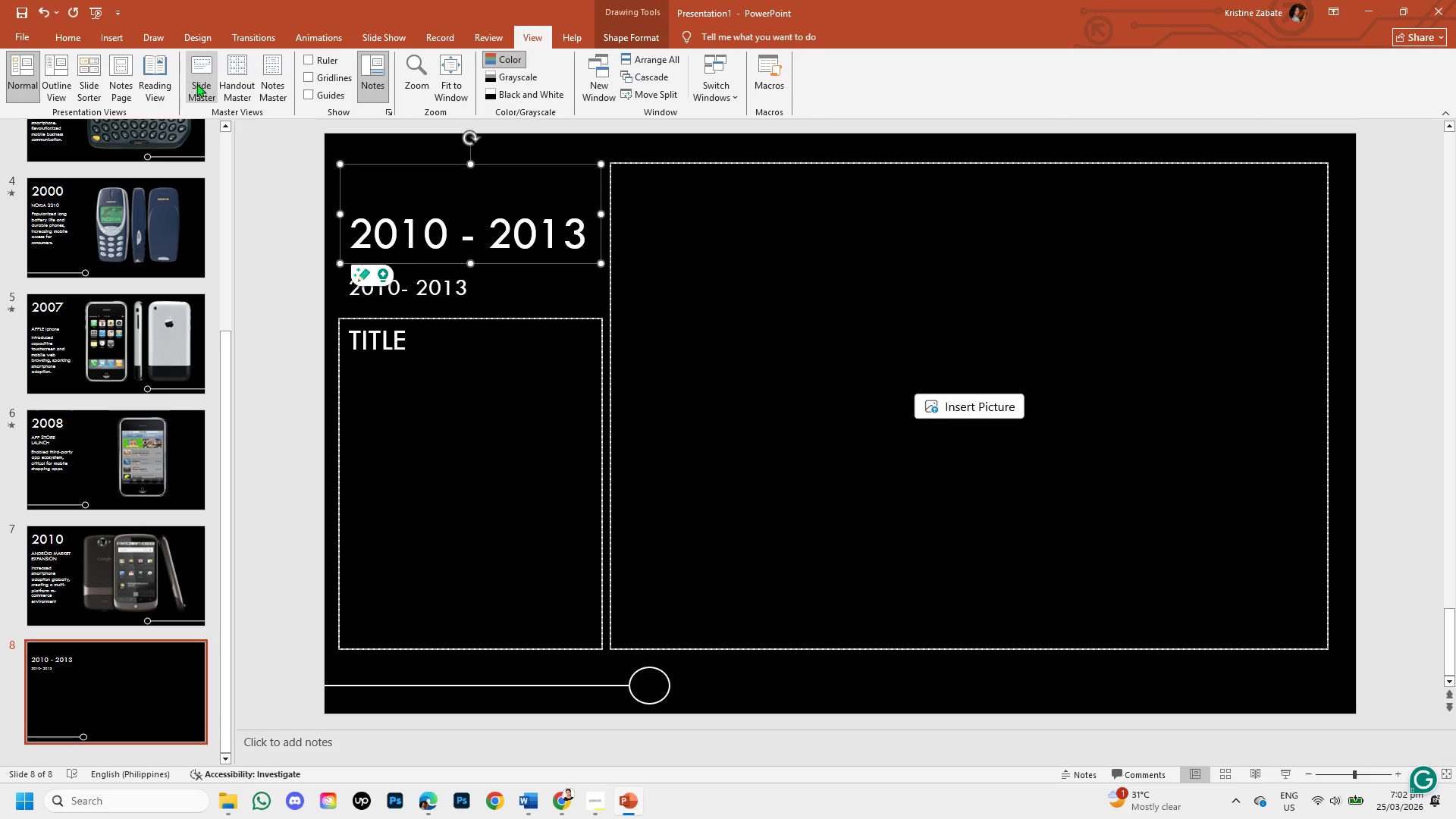 
left_click([199, 86])
 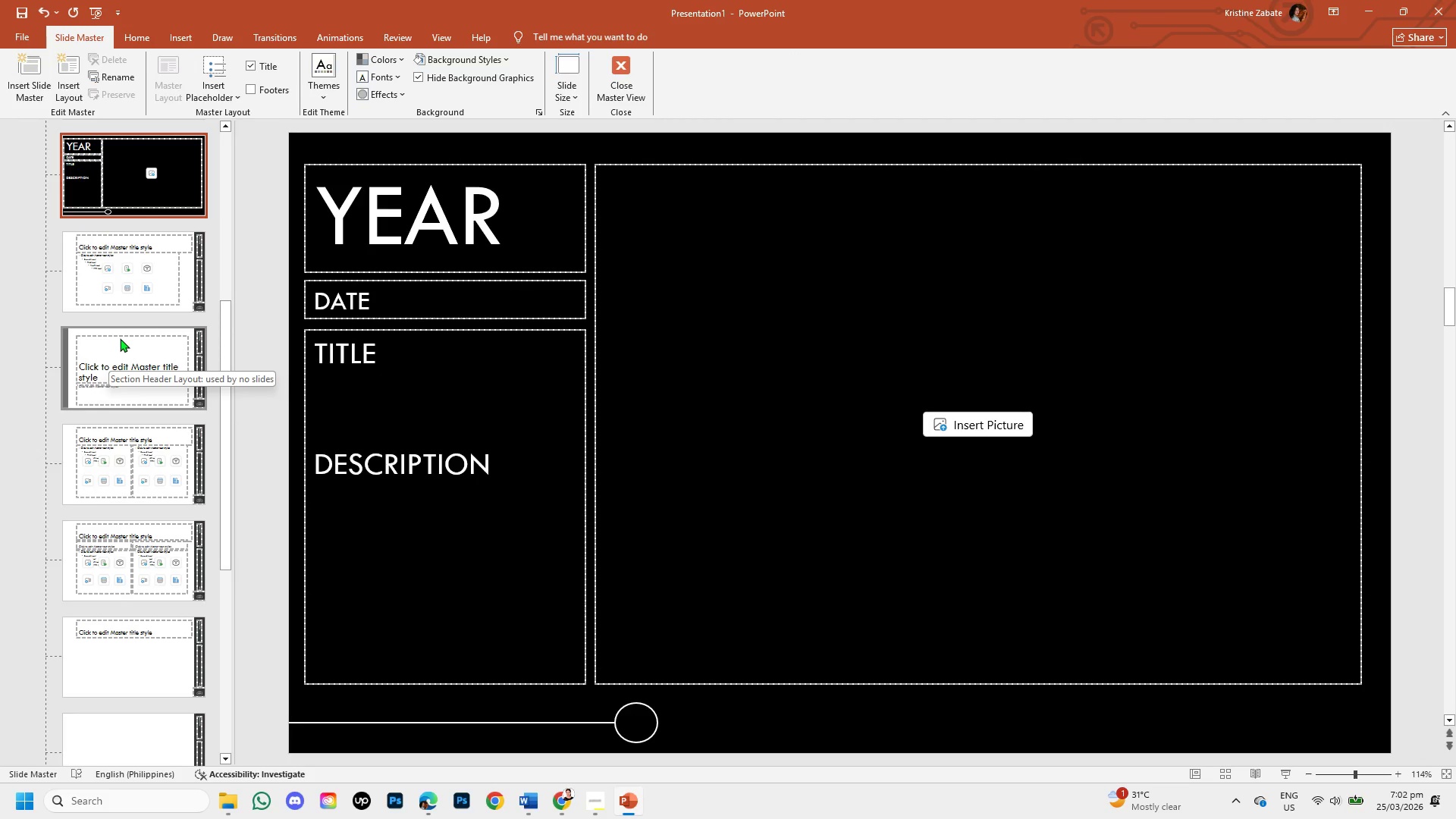 
left_click([430, 314])
 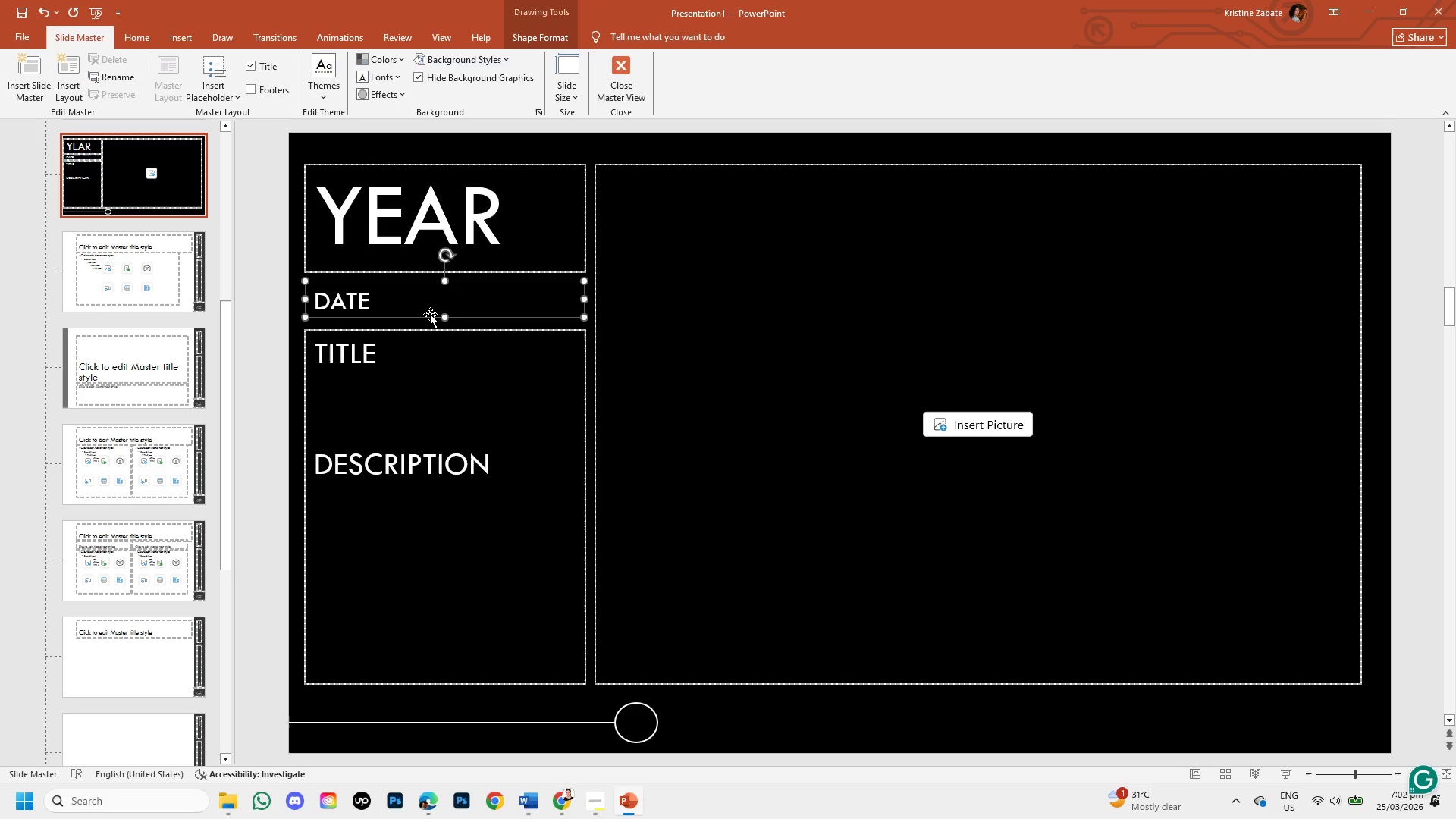 
key(Backspace)
 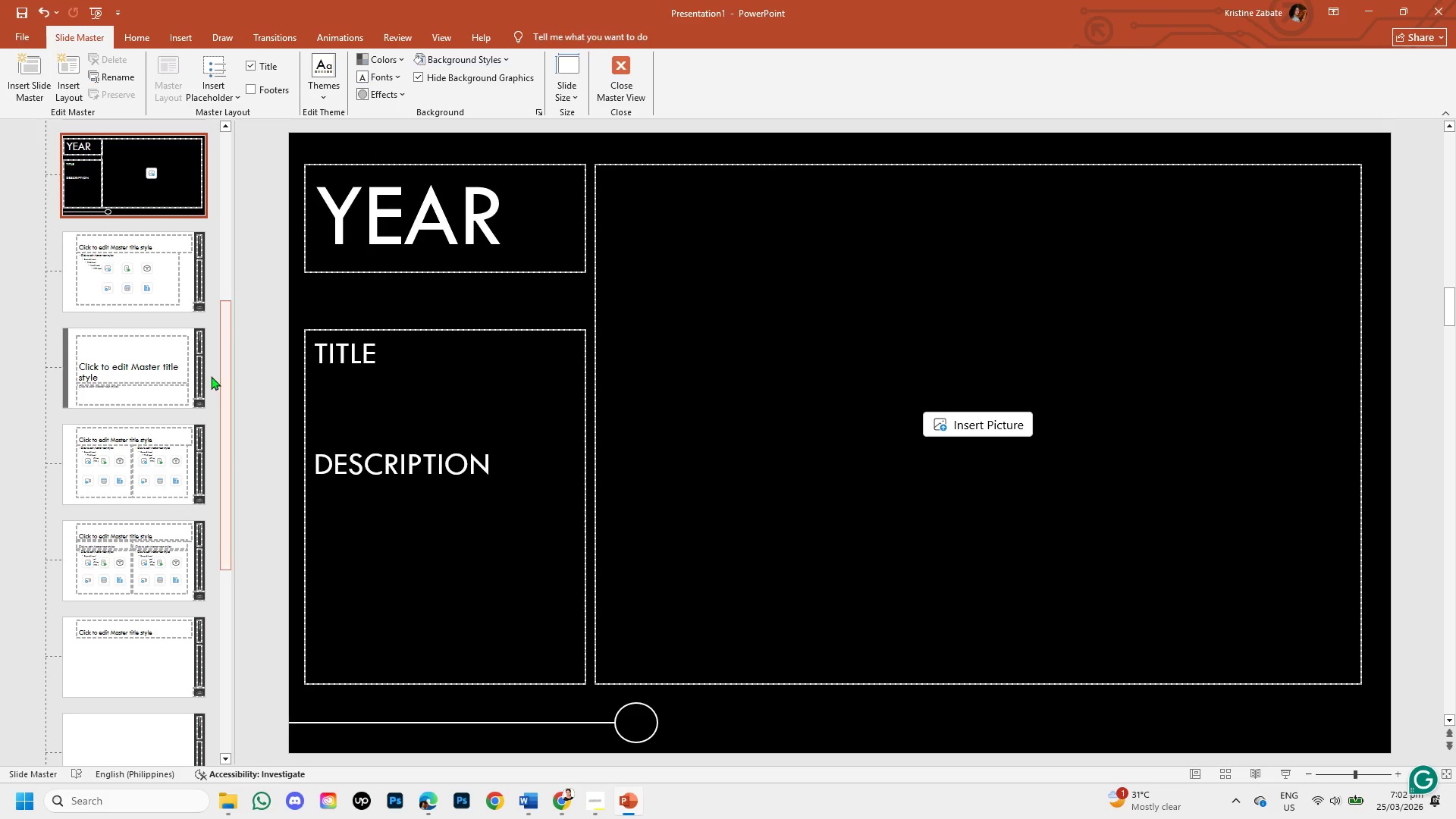 
left_click_drag(start_coordinate=[218, 381], to_coordinate=[218, 319])
 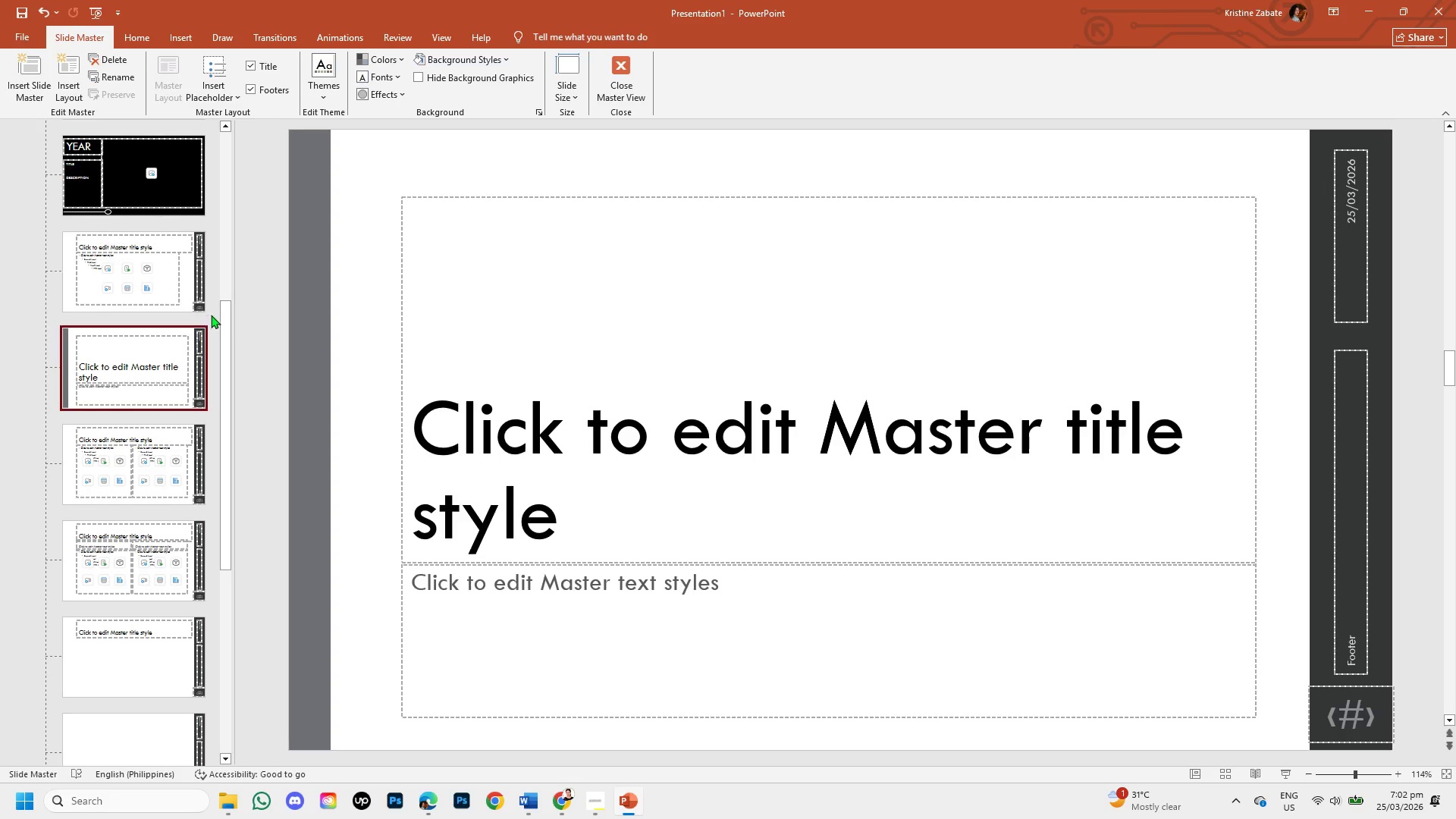 
left_click_drag(start_coordinate=[224, 330], to_coordinate=[234, 265])
 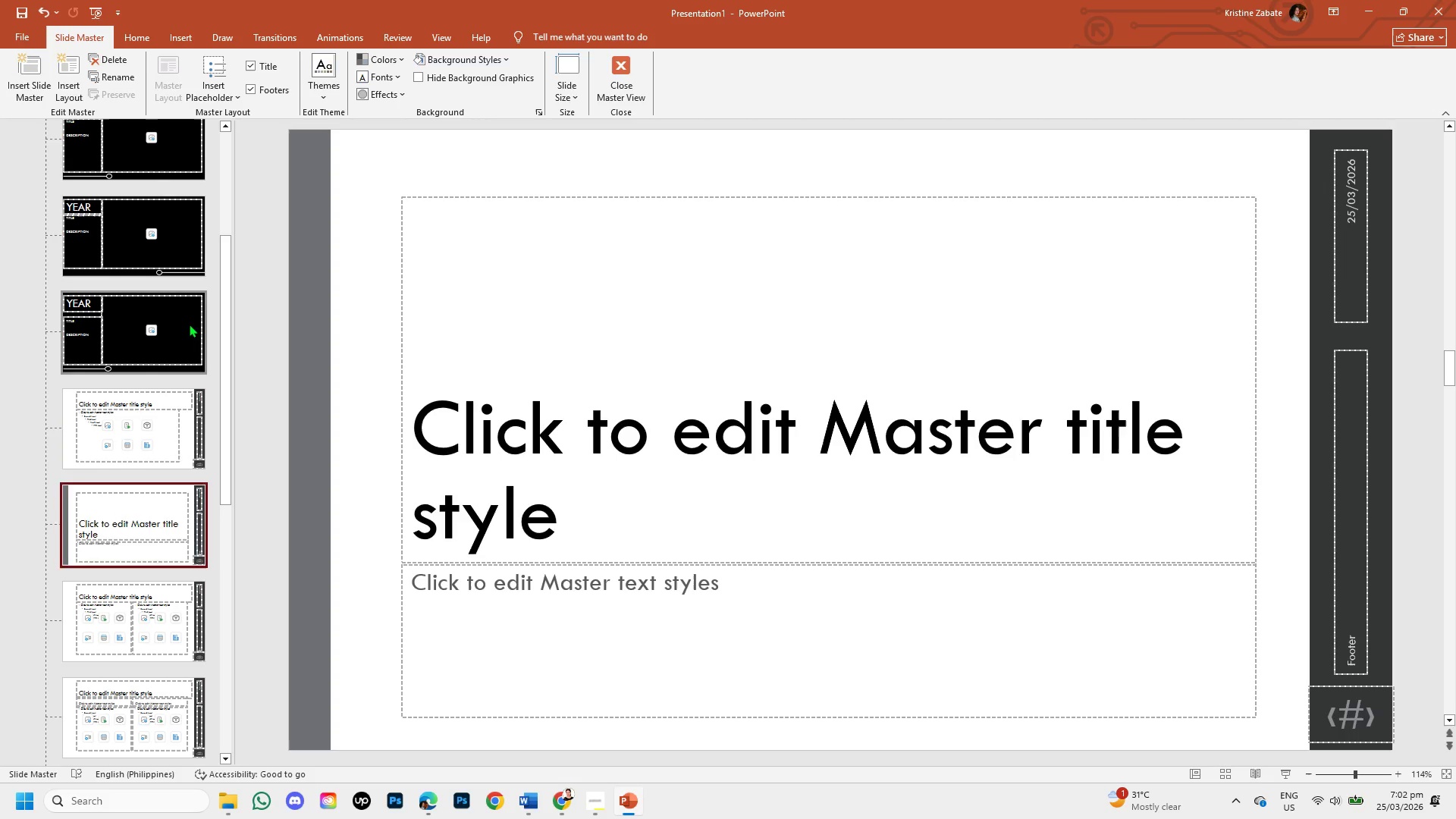 
left_click([187, 324])
 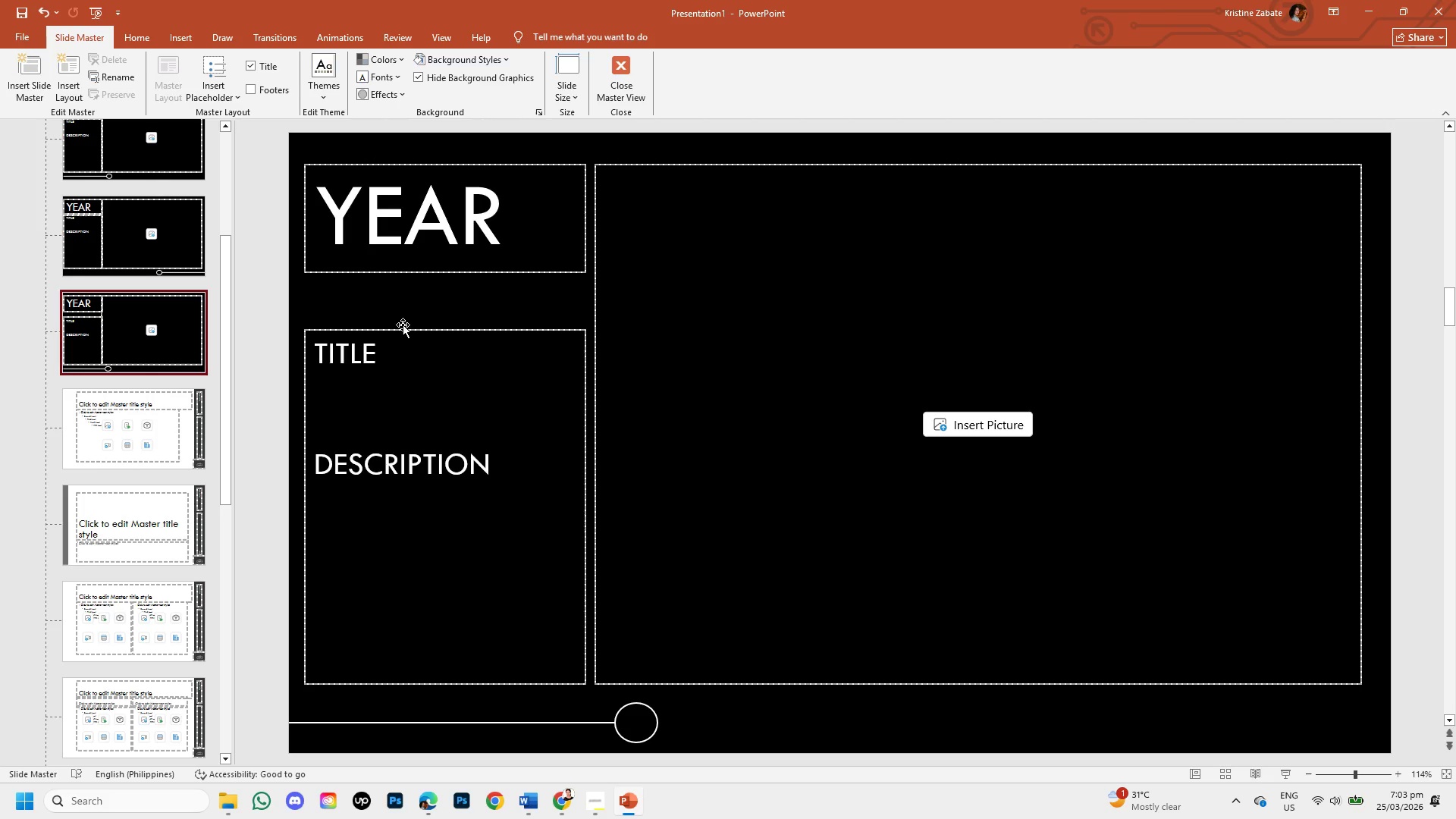 
left_click([404, 330])
 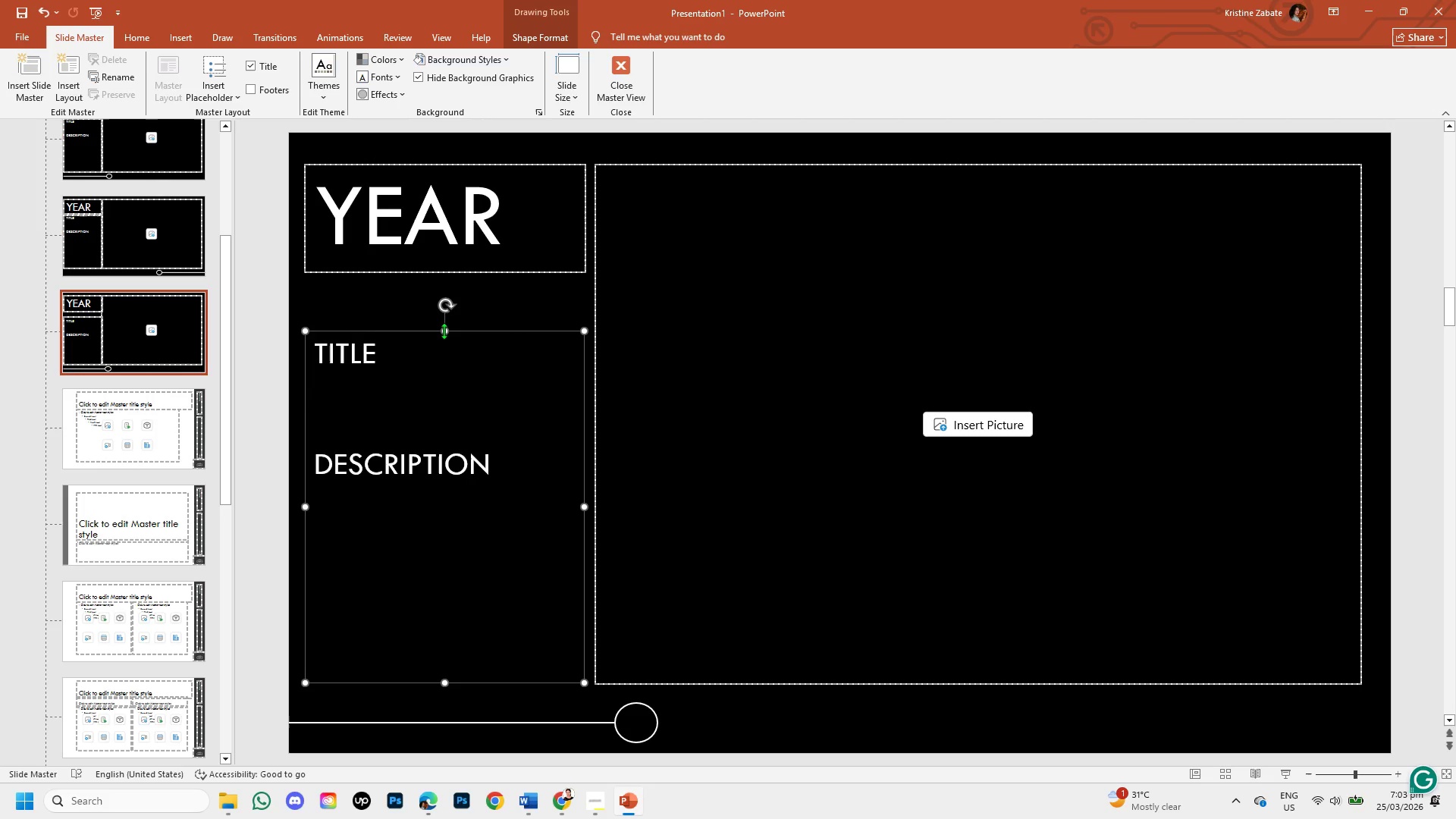 
left_click_drag(start_coordinate=[444, 331], to_coordinate=[441, 281])
 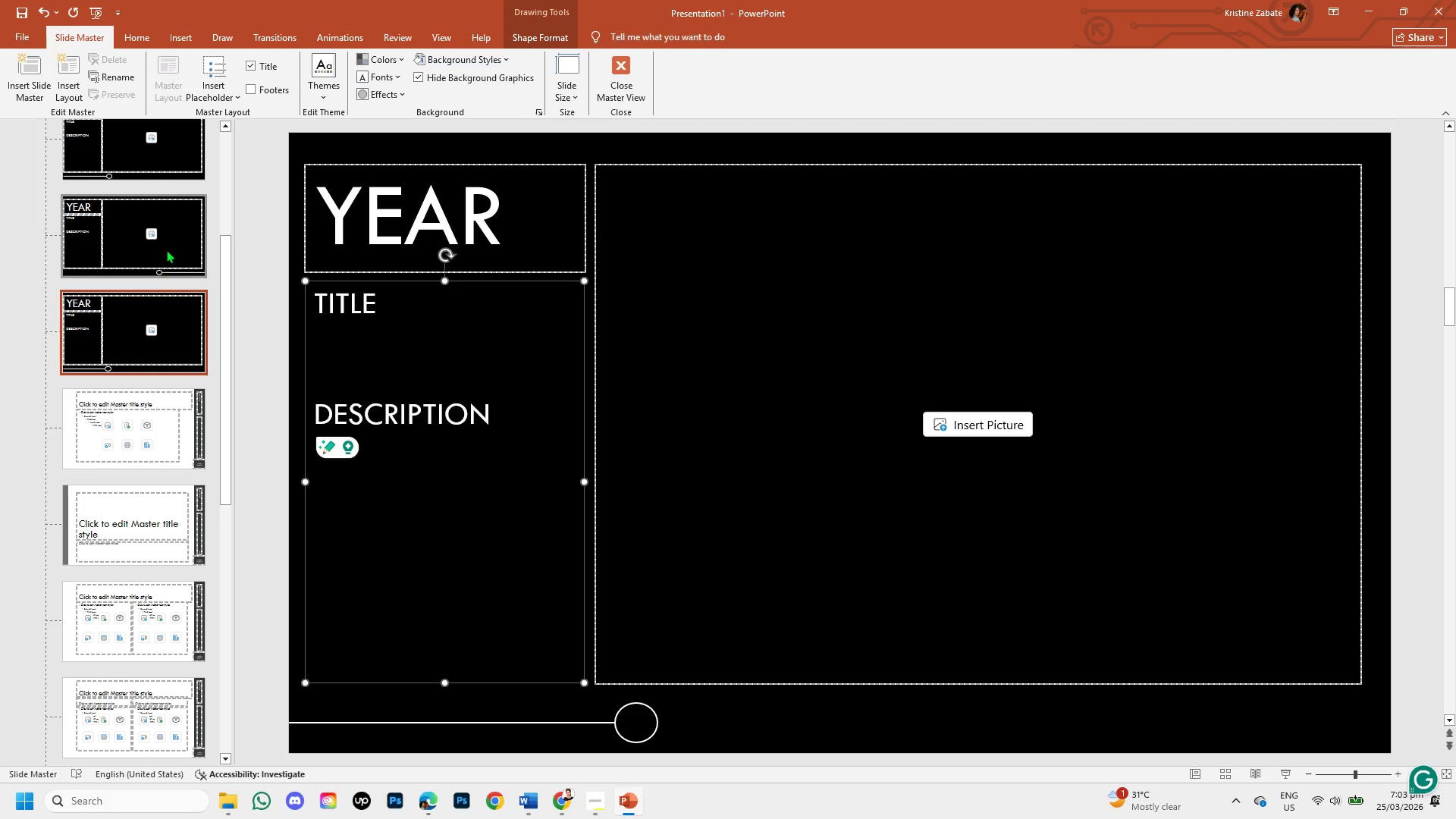 
left_click([168, 240])
 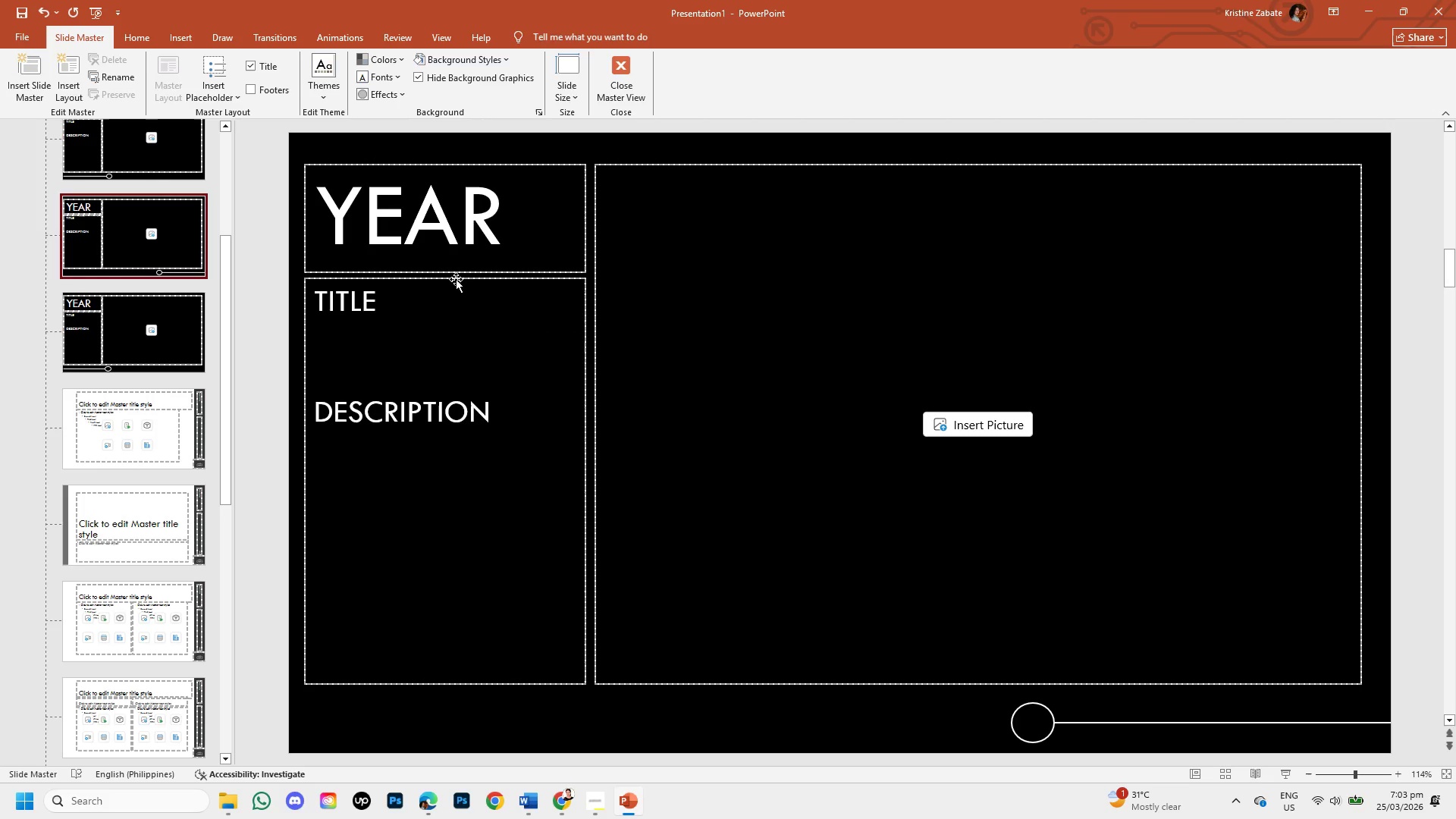 
left_click([456, 279])
 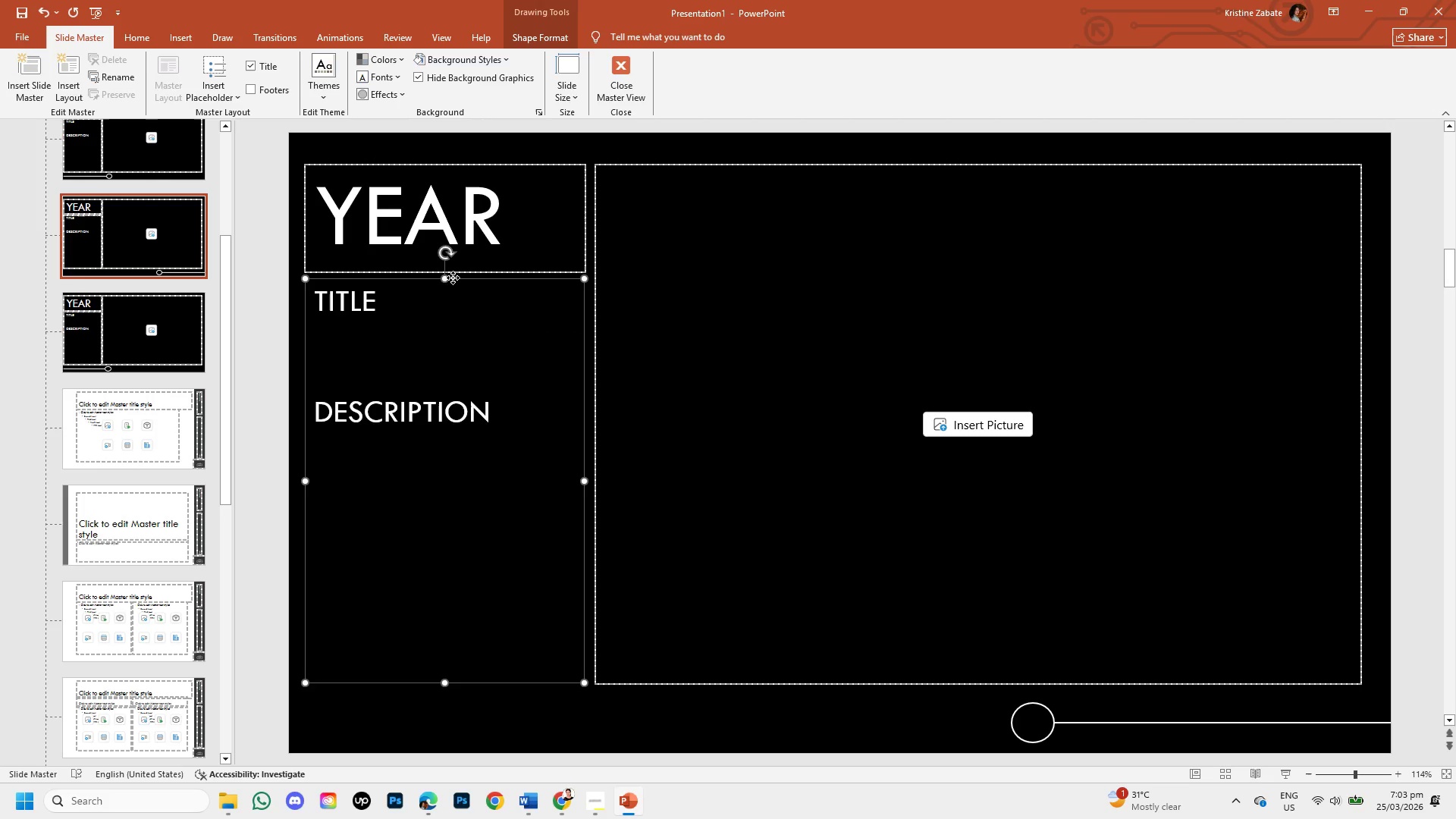 
right_click([453, 278])
 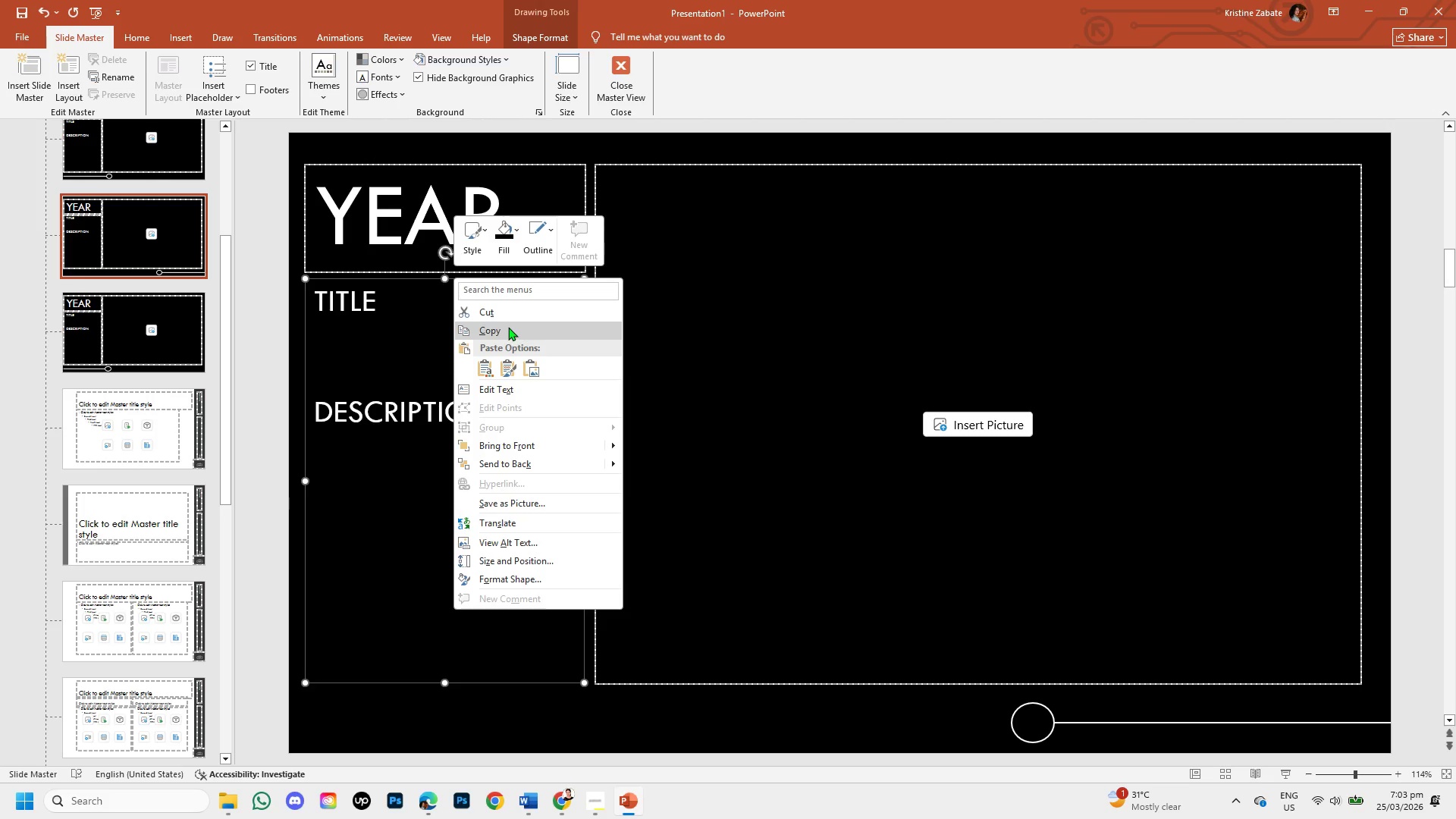 
left_click([507, 328])
 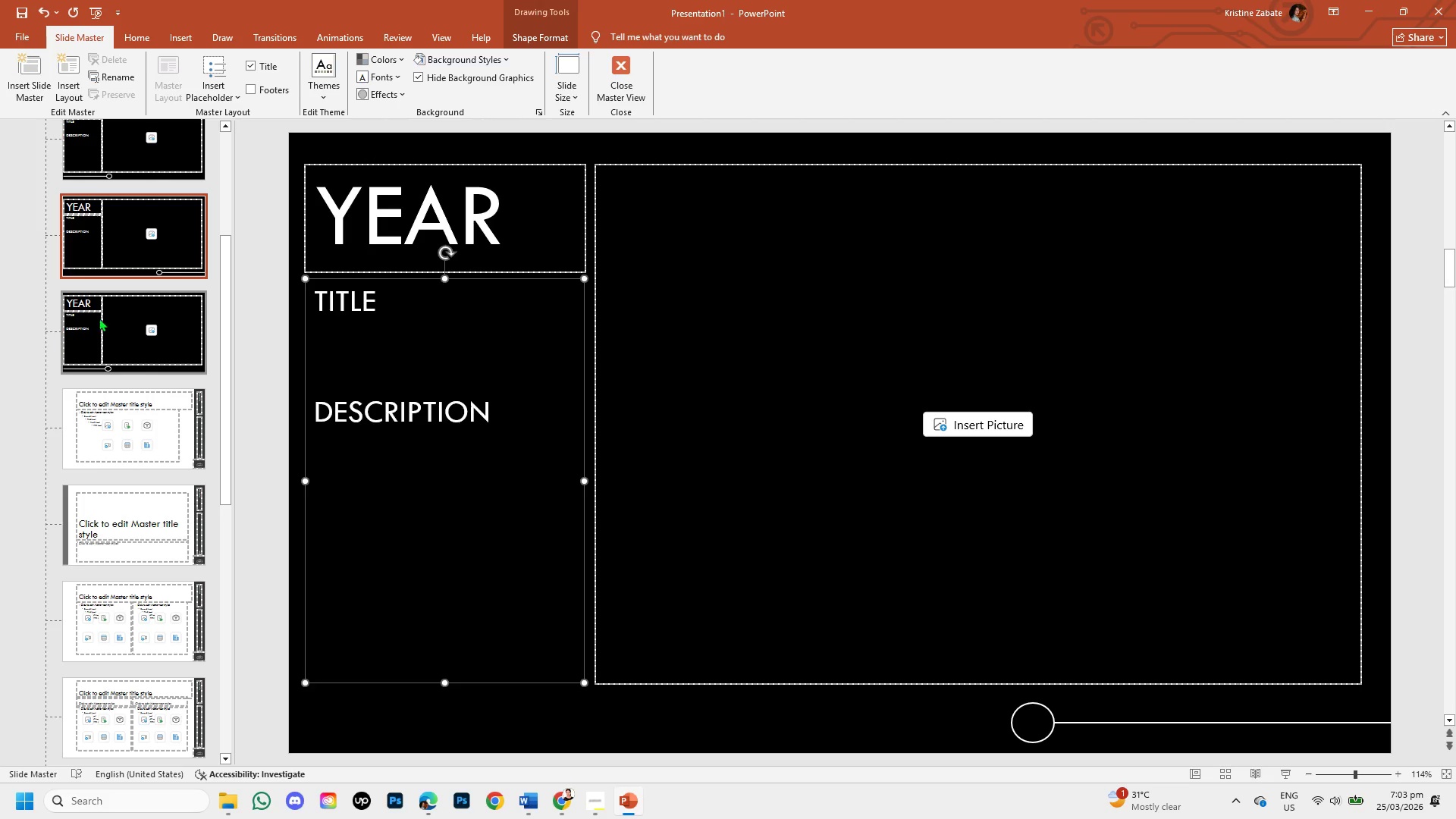 
left_click([99, 318])
 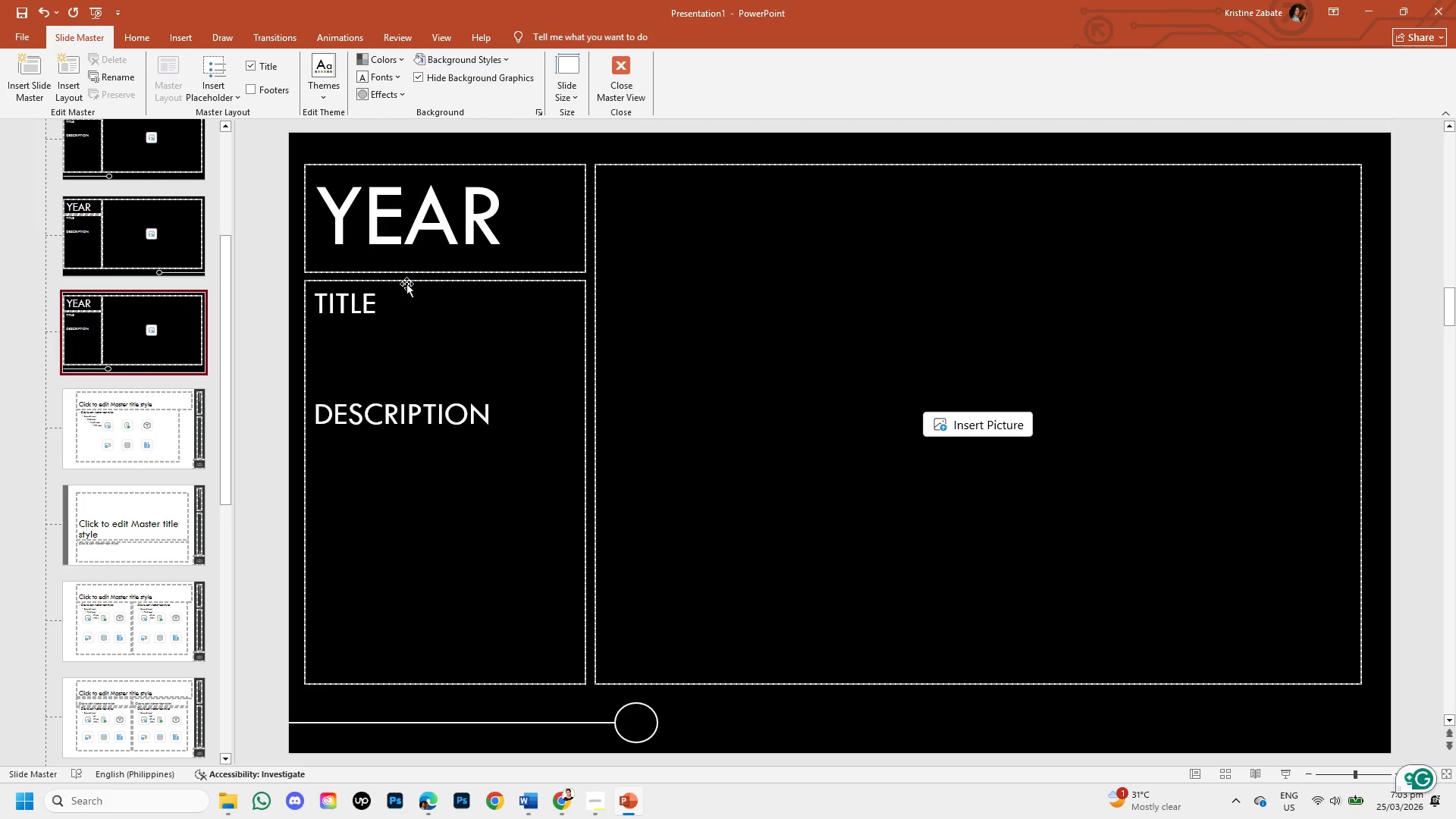 
left_click([406, 282])
 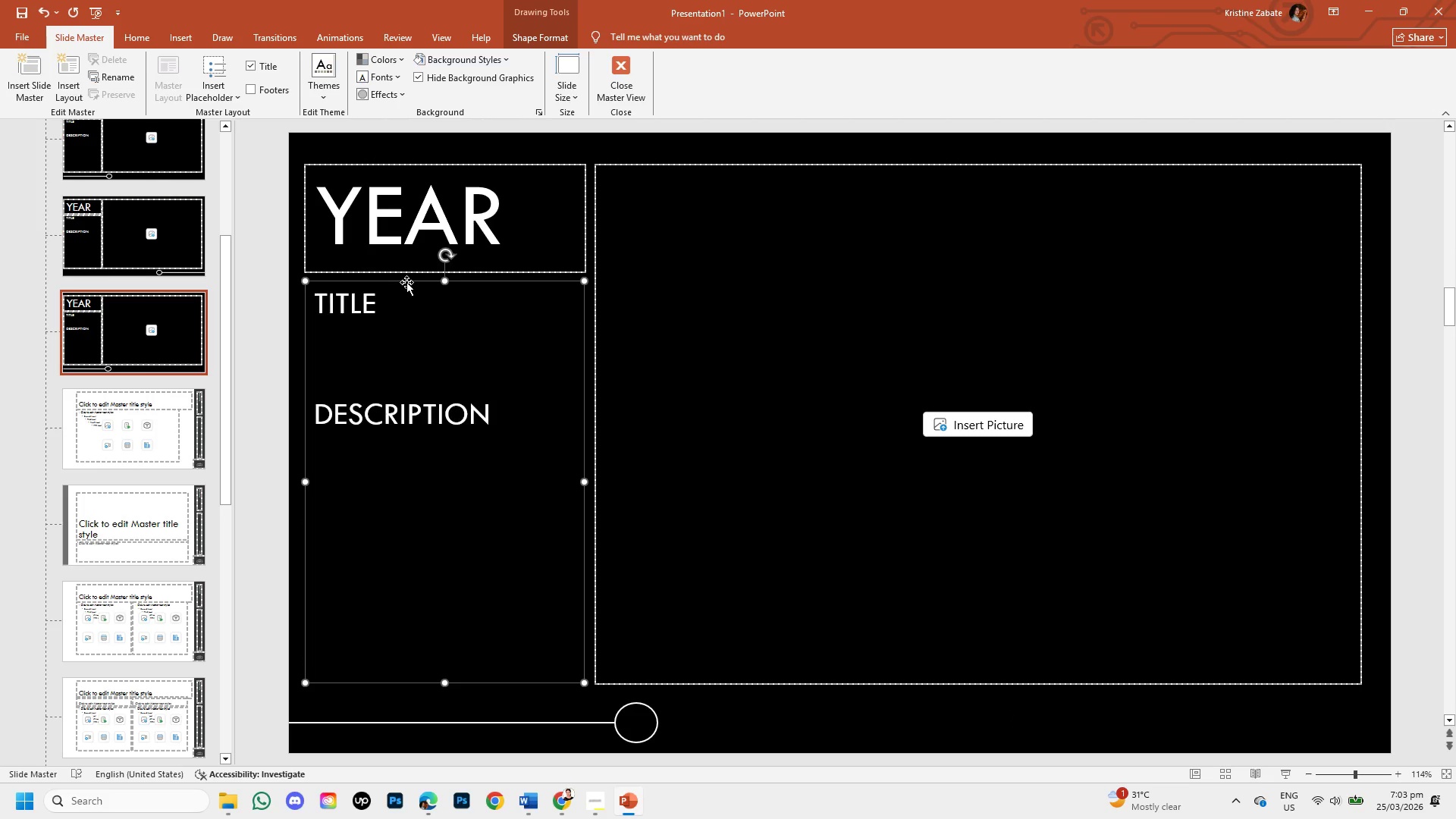 
key(Backspace)
 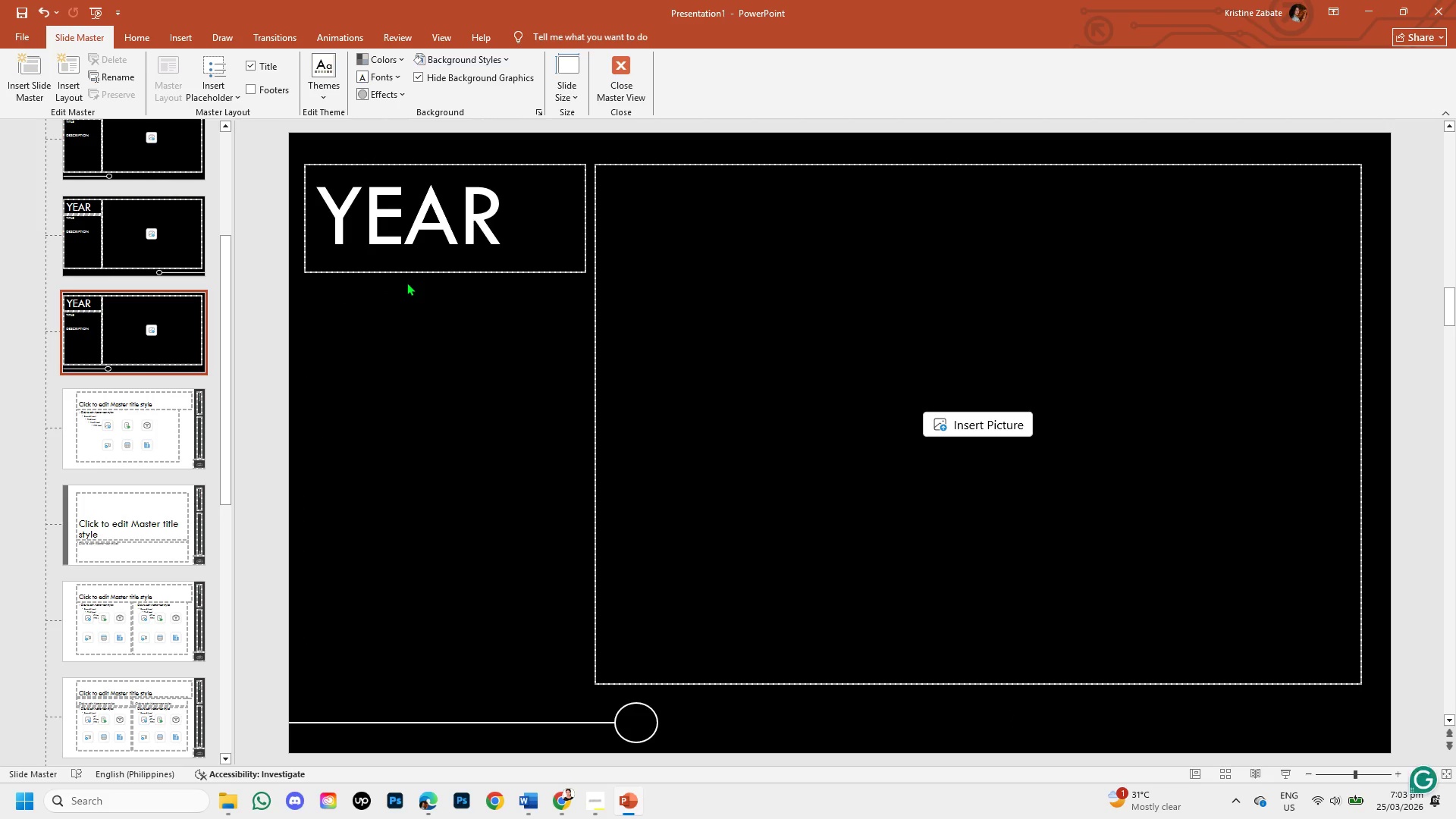 
key(Control+V)
 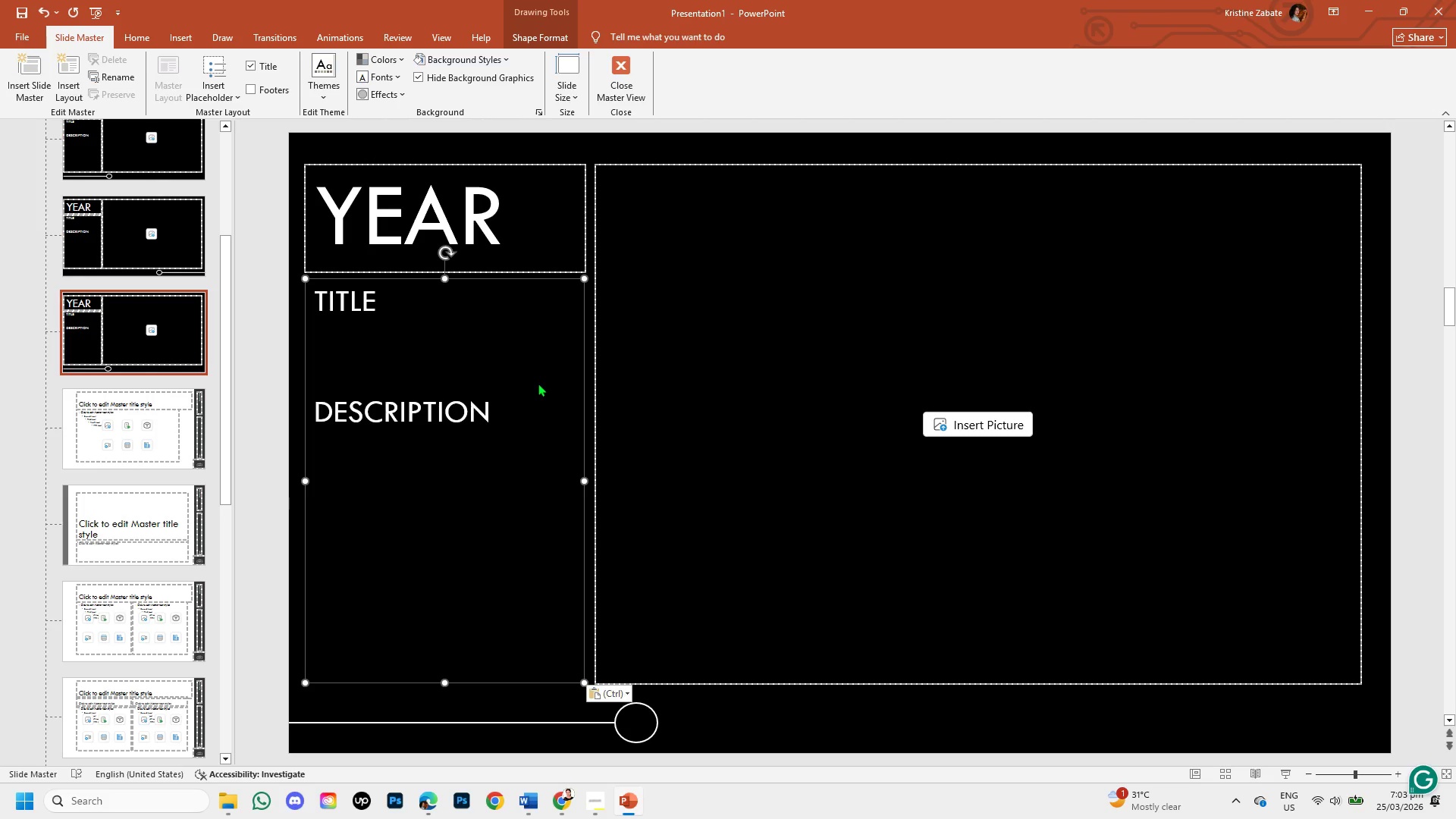 
left_click_drag(start_coordinate=[765, 442], to_coordinate=[763, 438])
 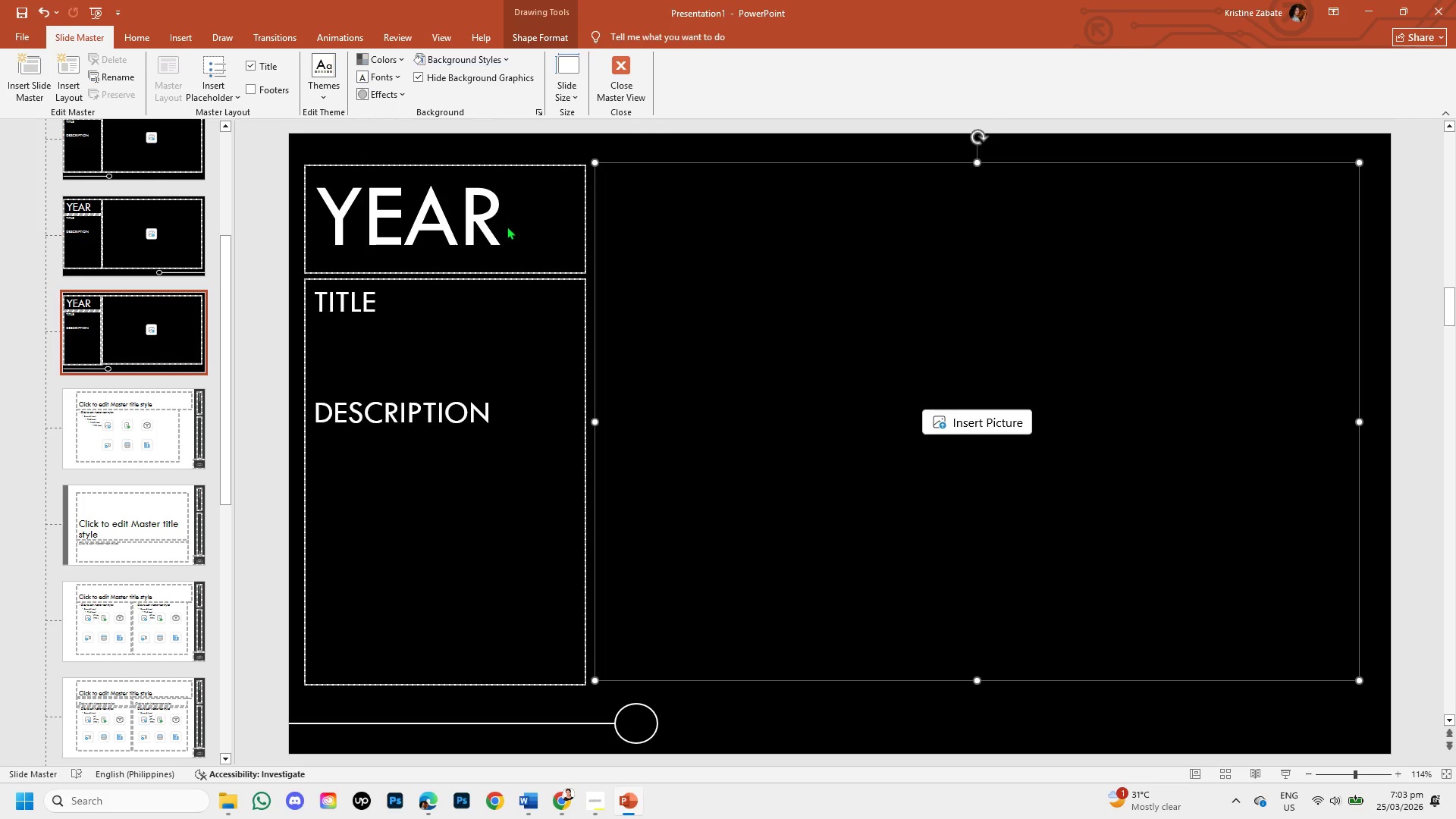 
left_click([502, 223])
 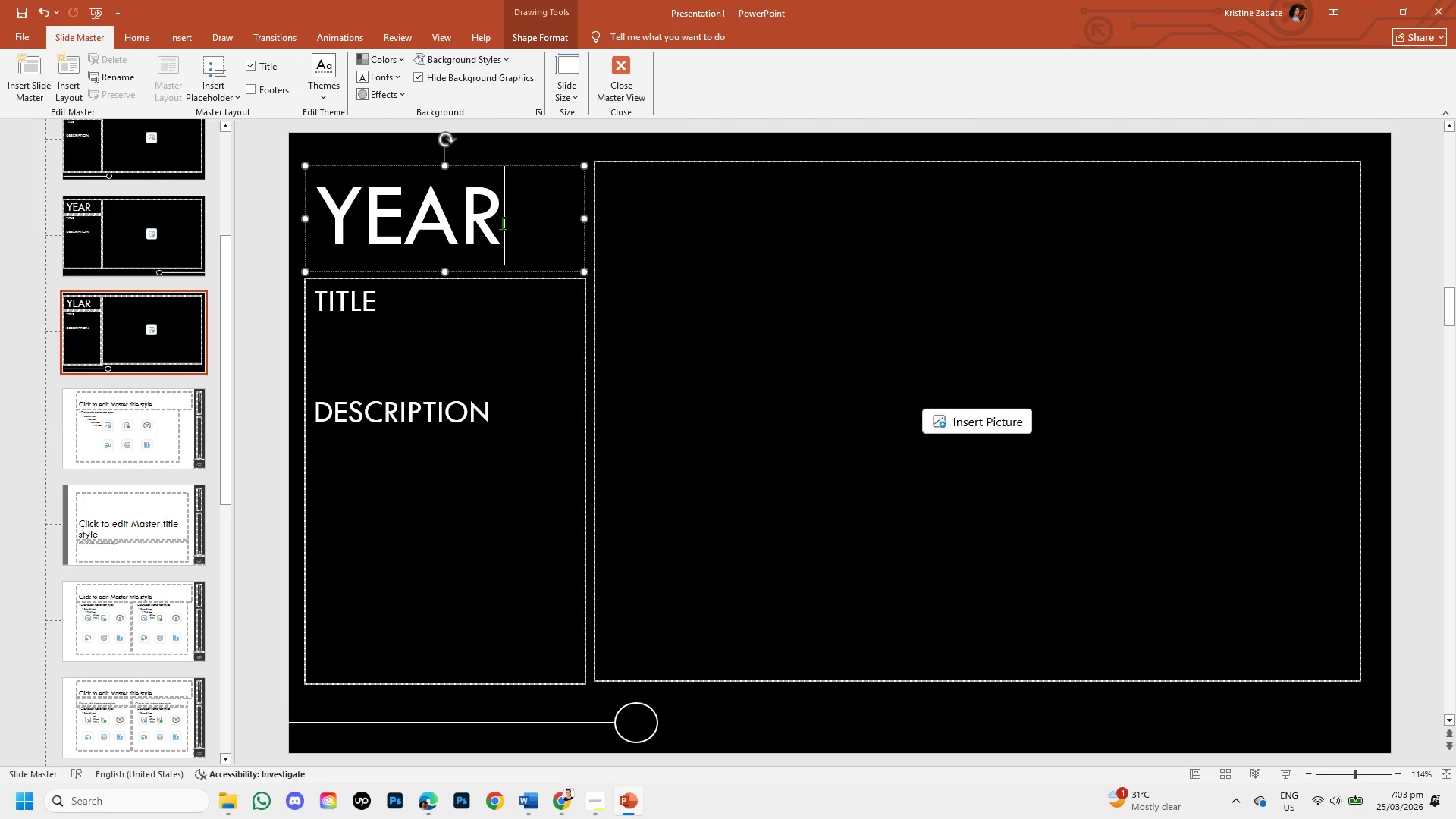 
left_click_drag(start_coordinate=[502, 223], to_coordinate=[376, 224])
 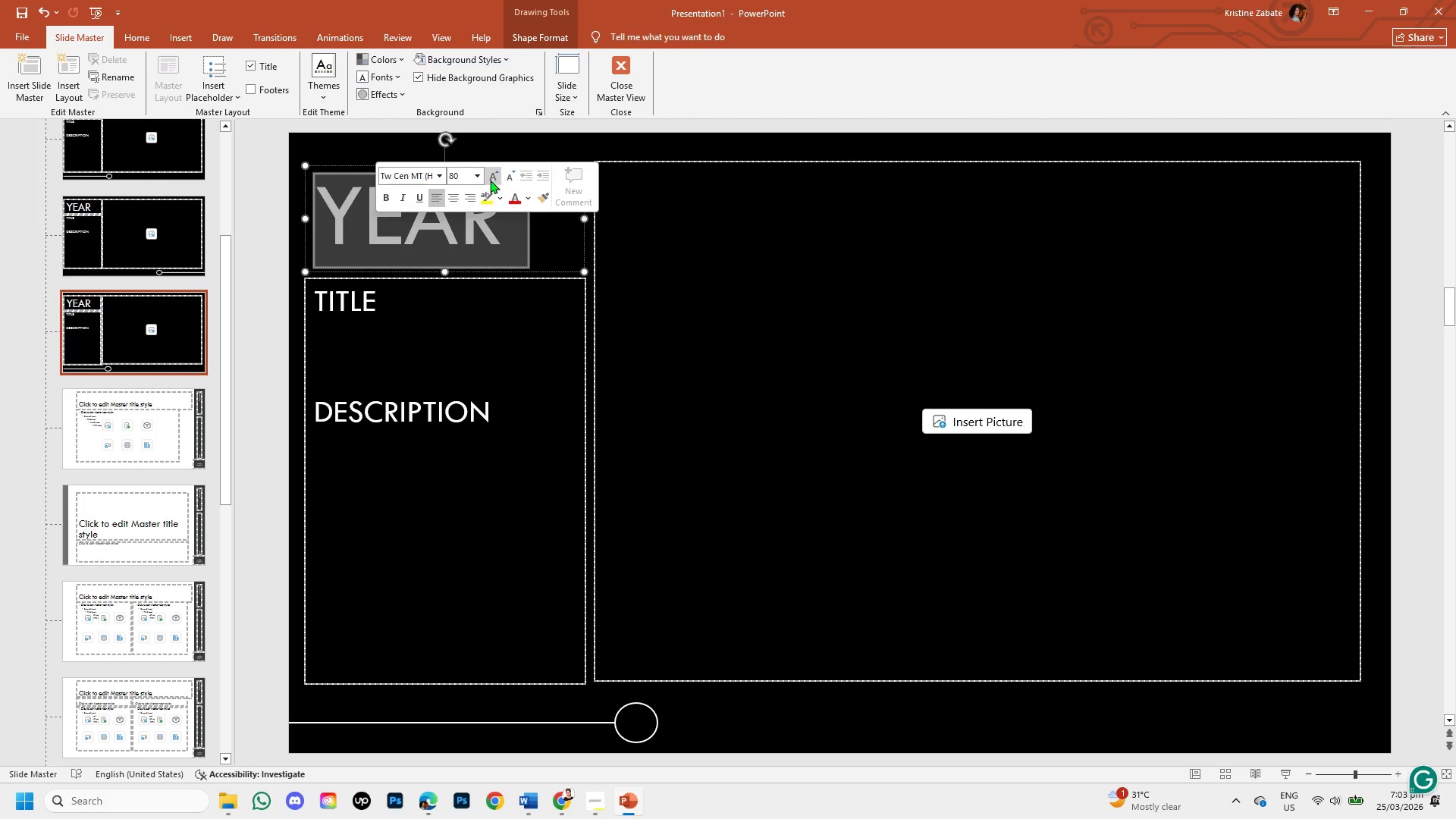 
left_click([506, 180])
 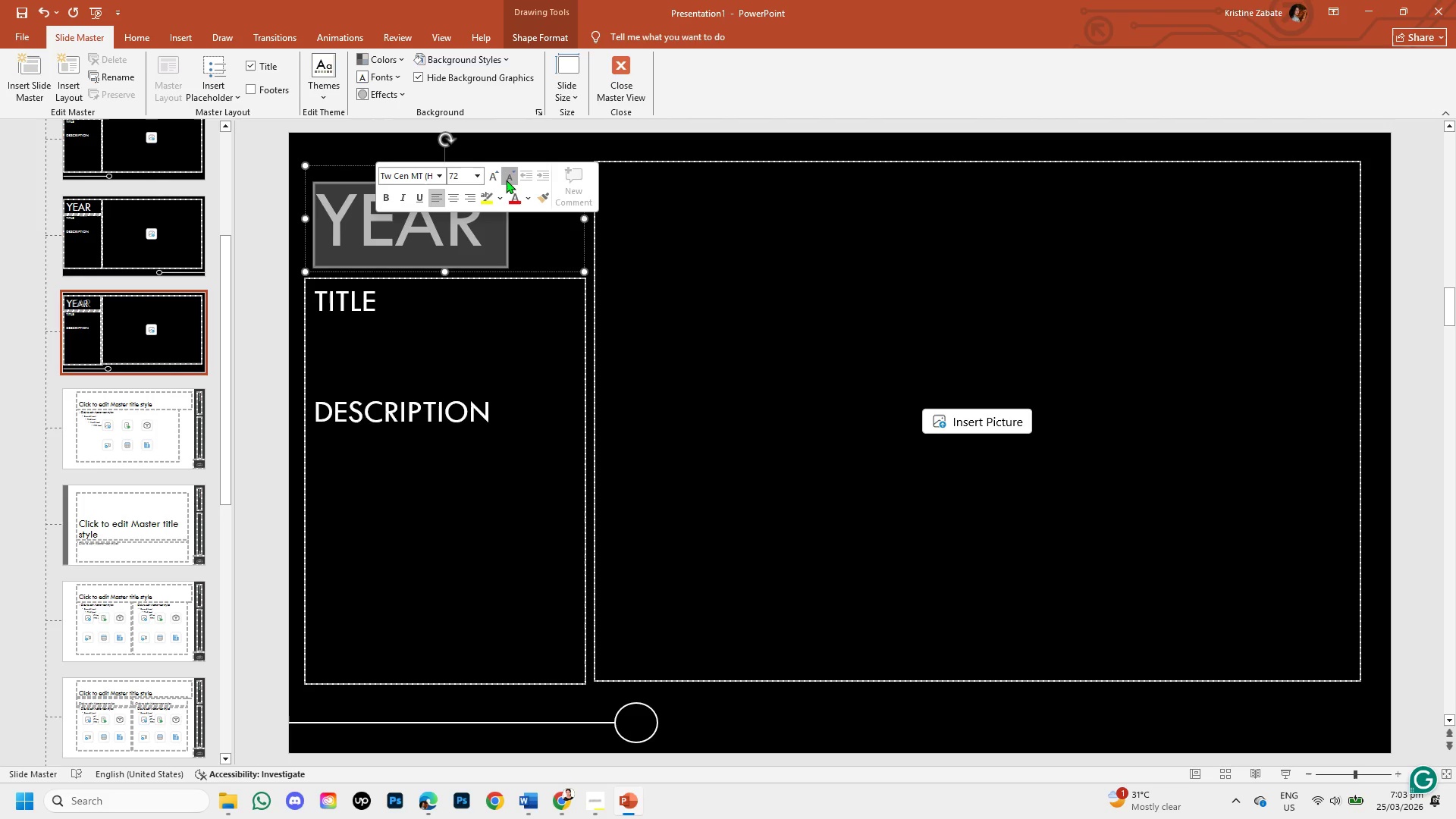 
double_click([506, 180])
 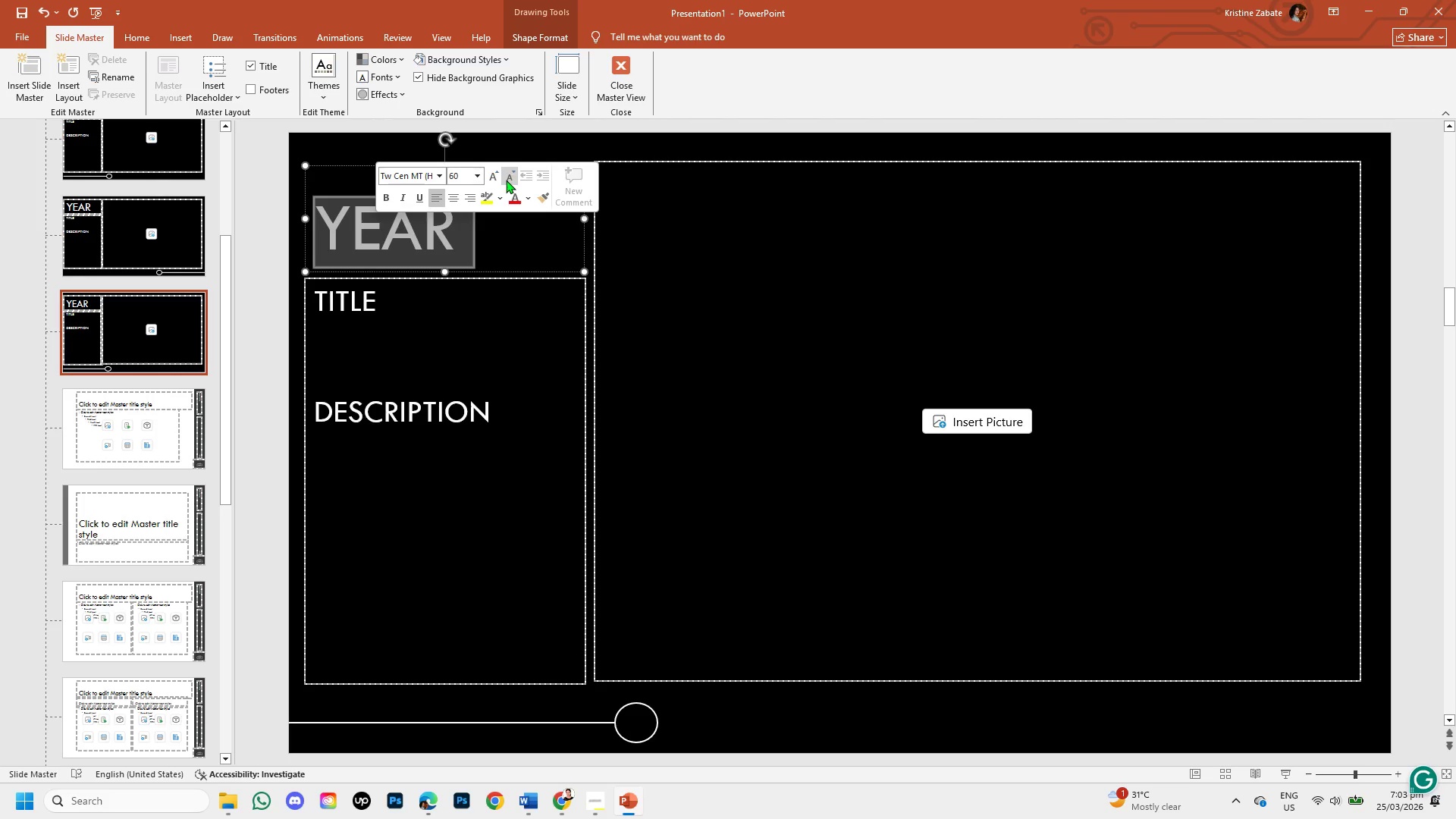 
triple_click([506, 180])
 